 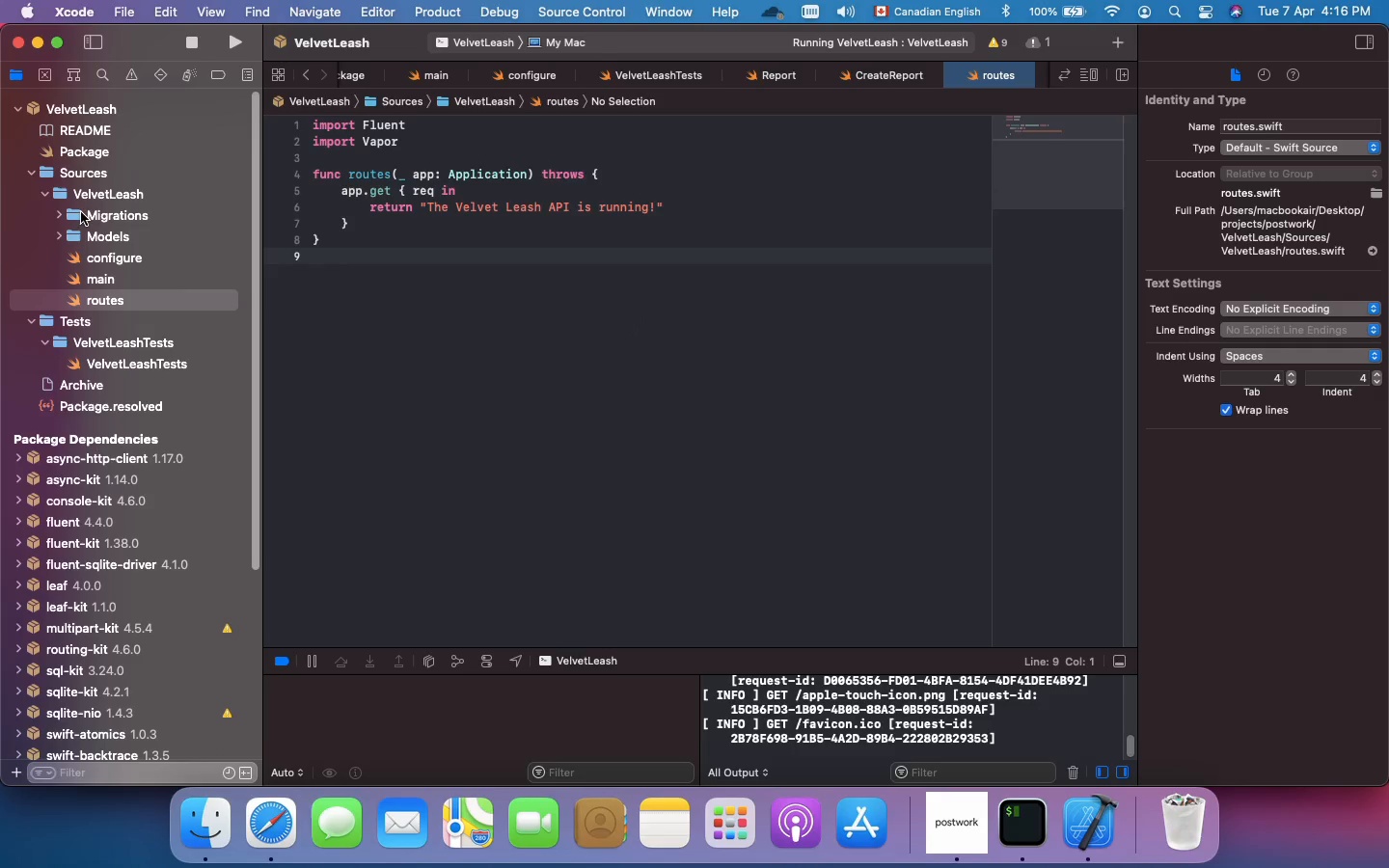 
left_click([65, 195])
 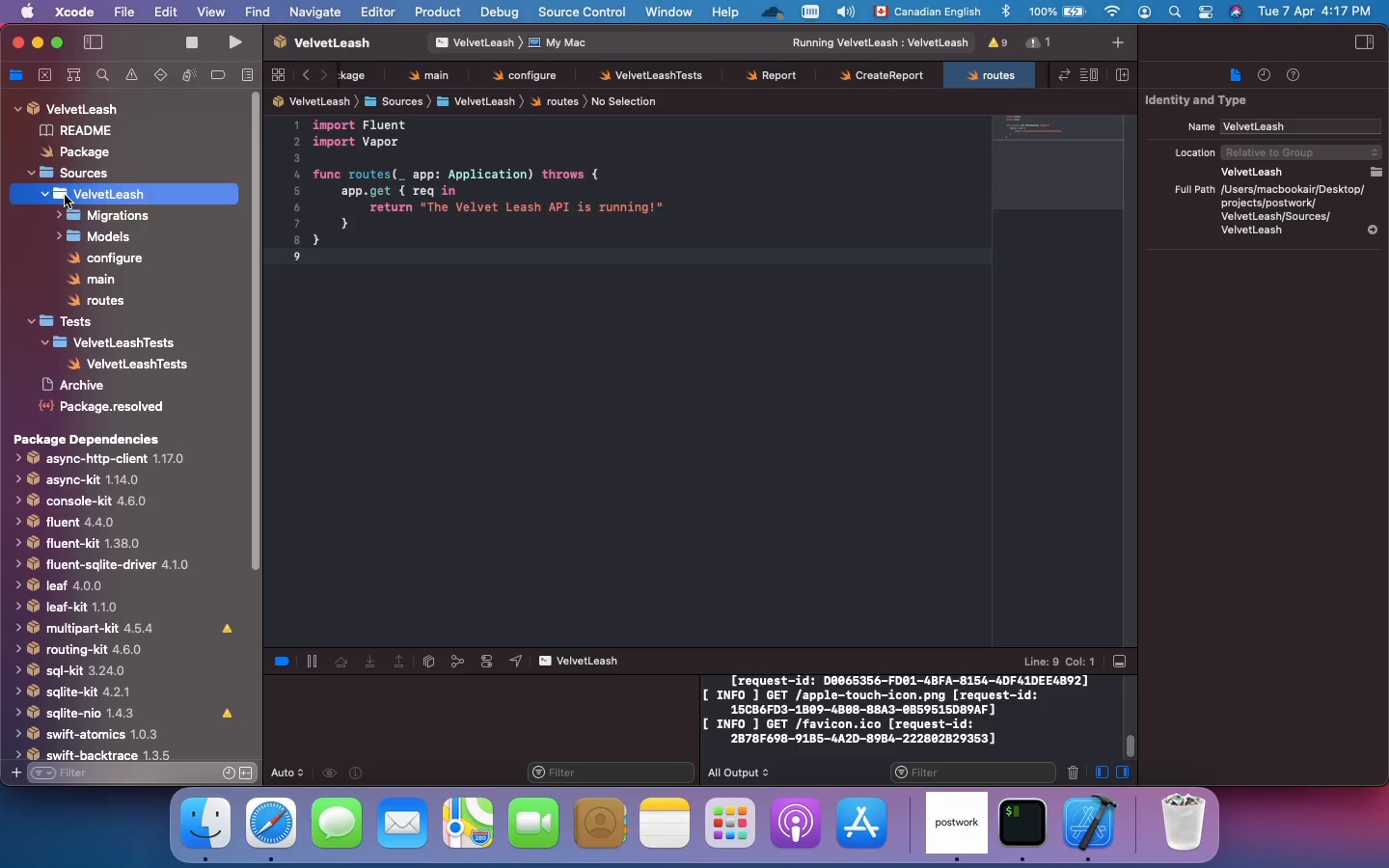 
right_click([65, 195])
 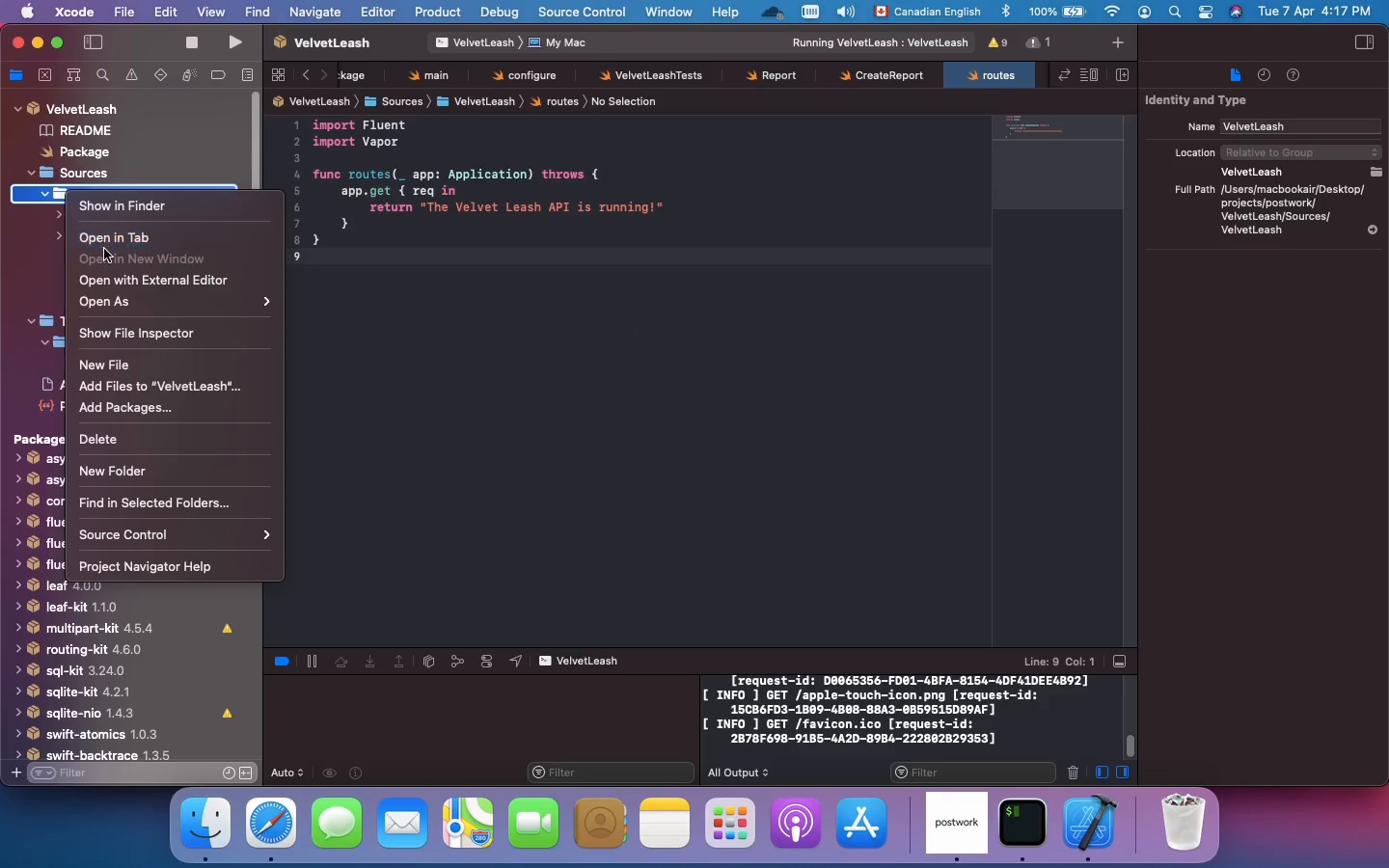 
mouse_move([112, 322])
 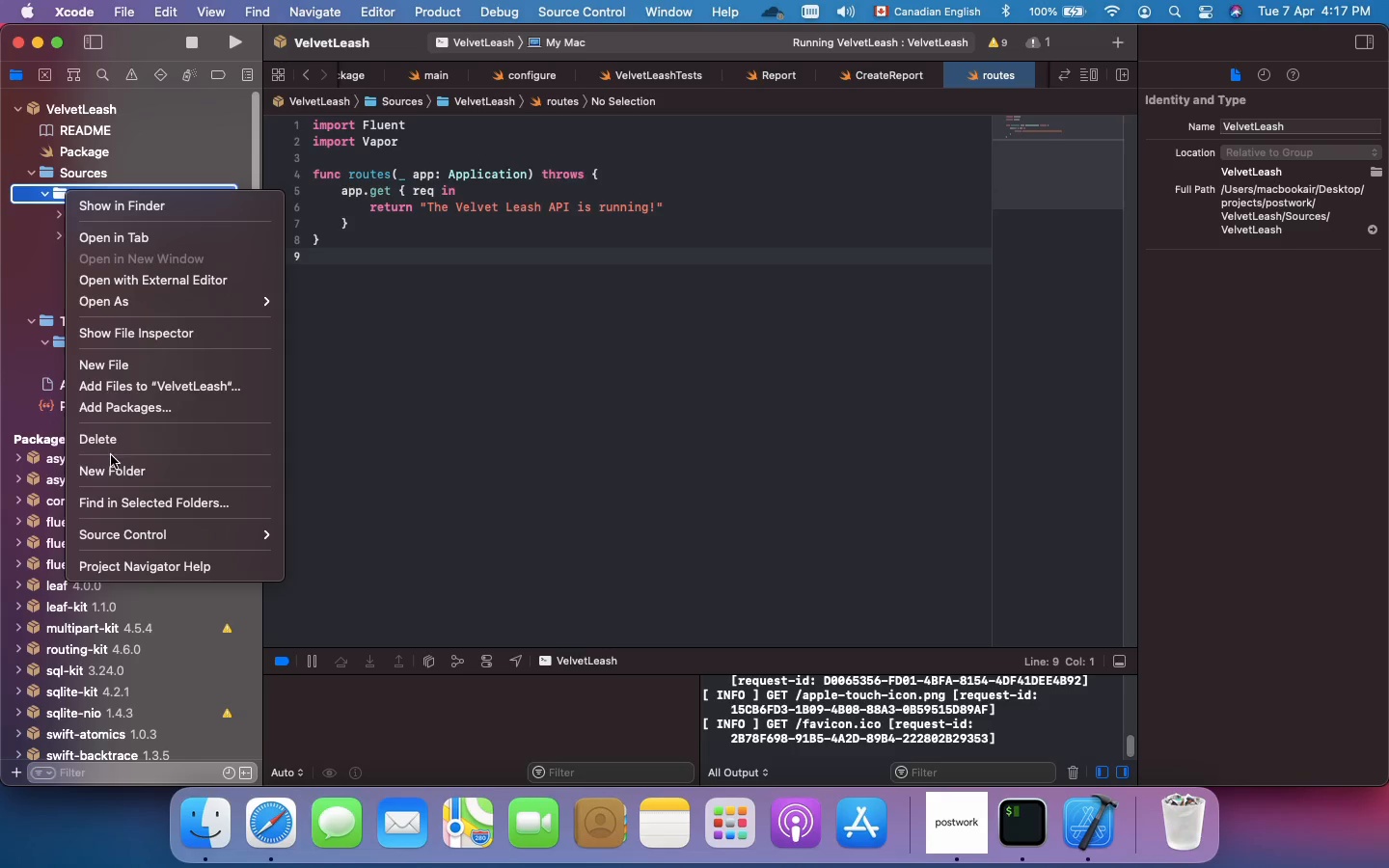 
left_click([111, 475])
 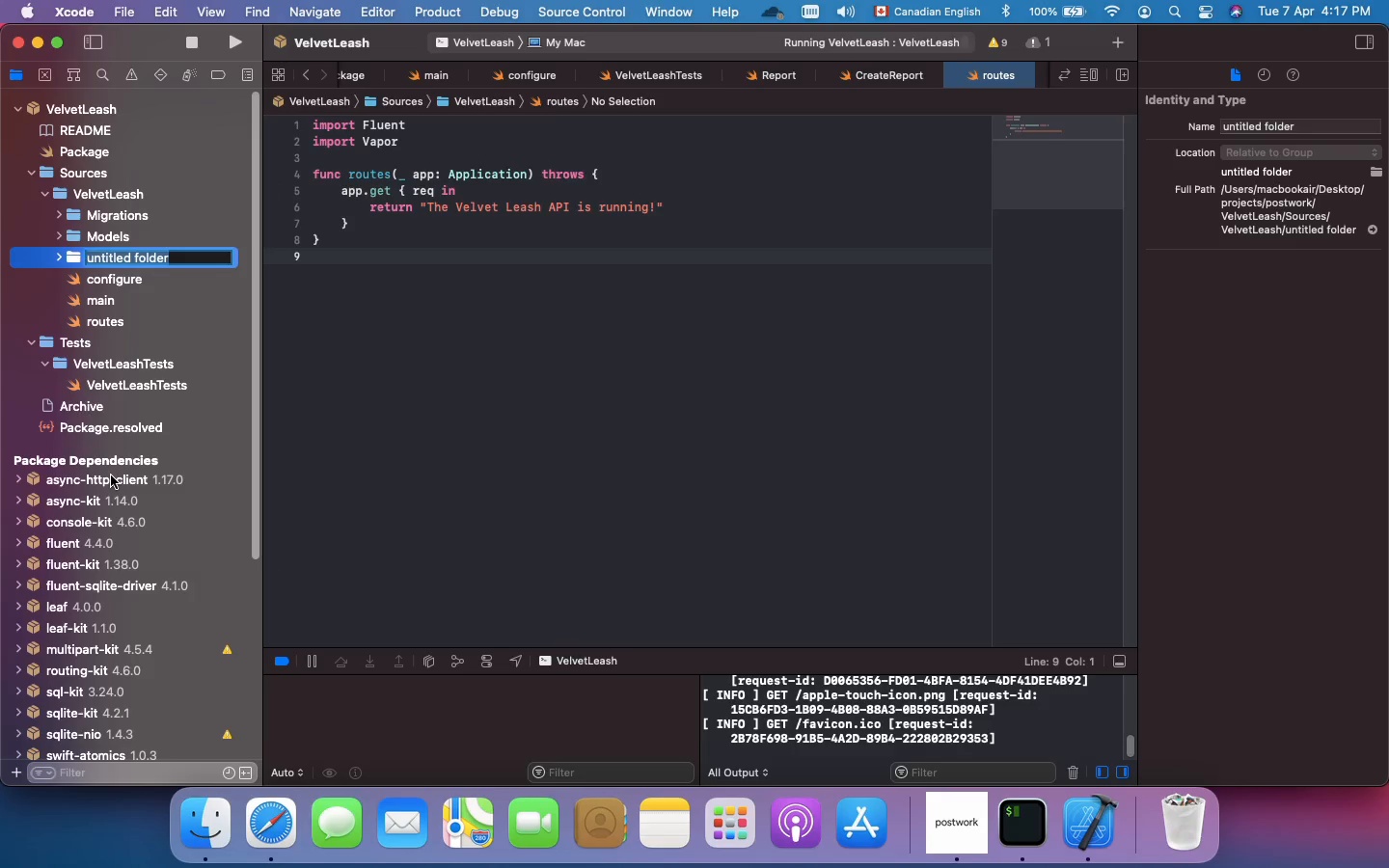 
wait(6.81)
 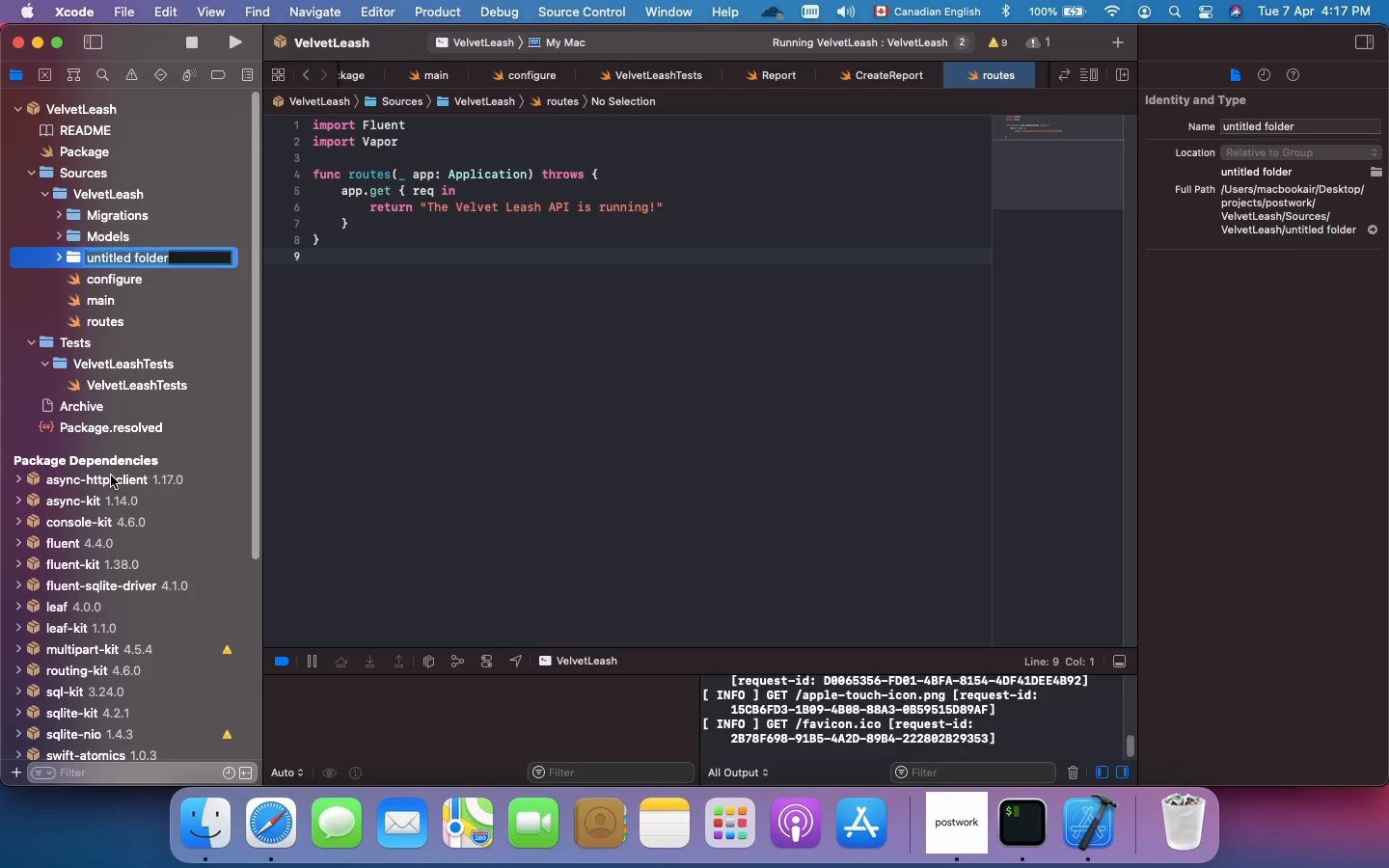 
type(Controller)
 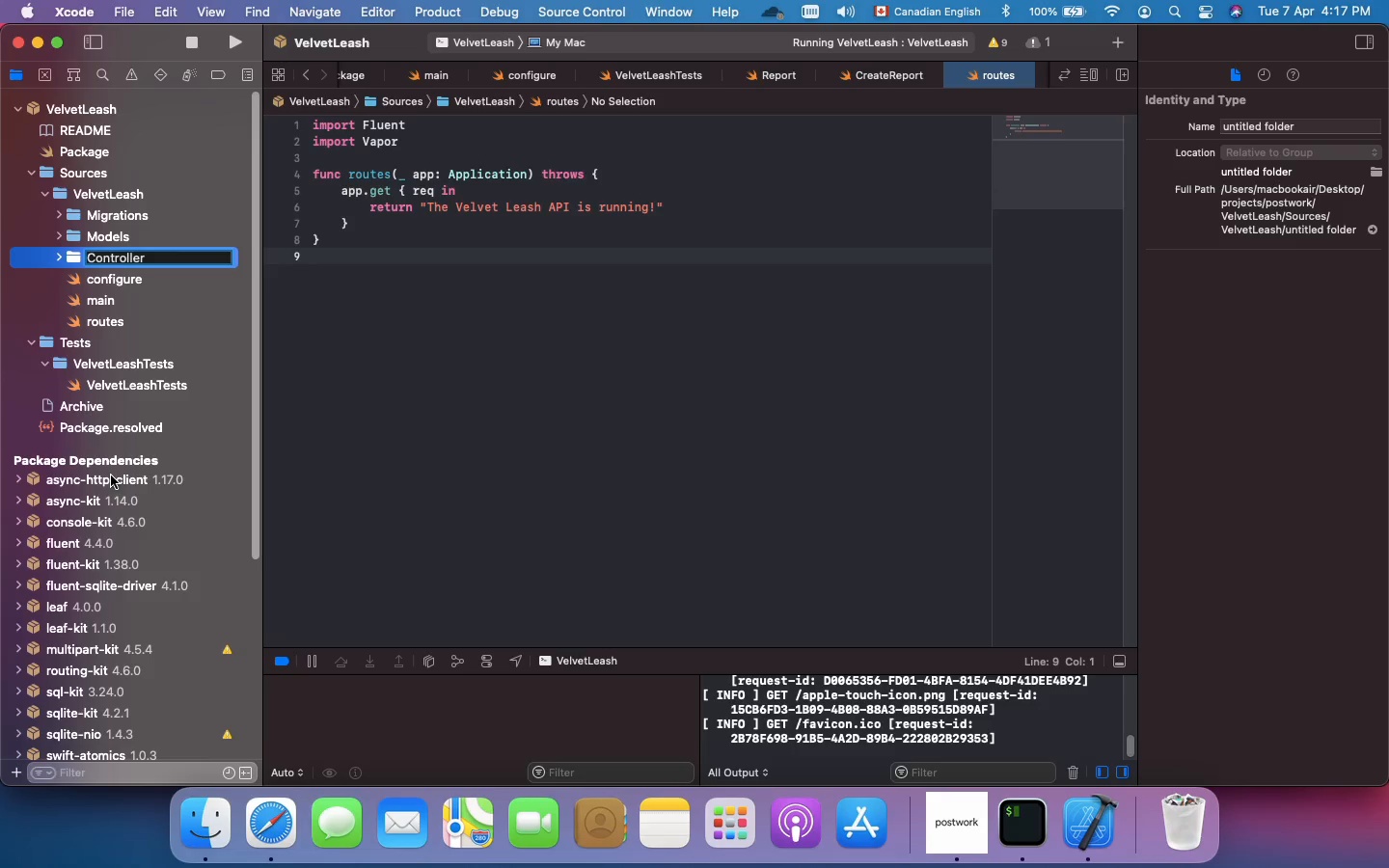 
key(Enter)
 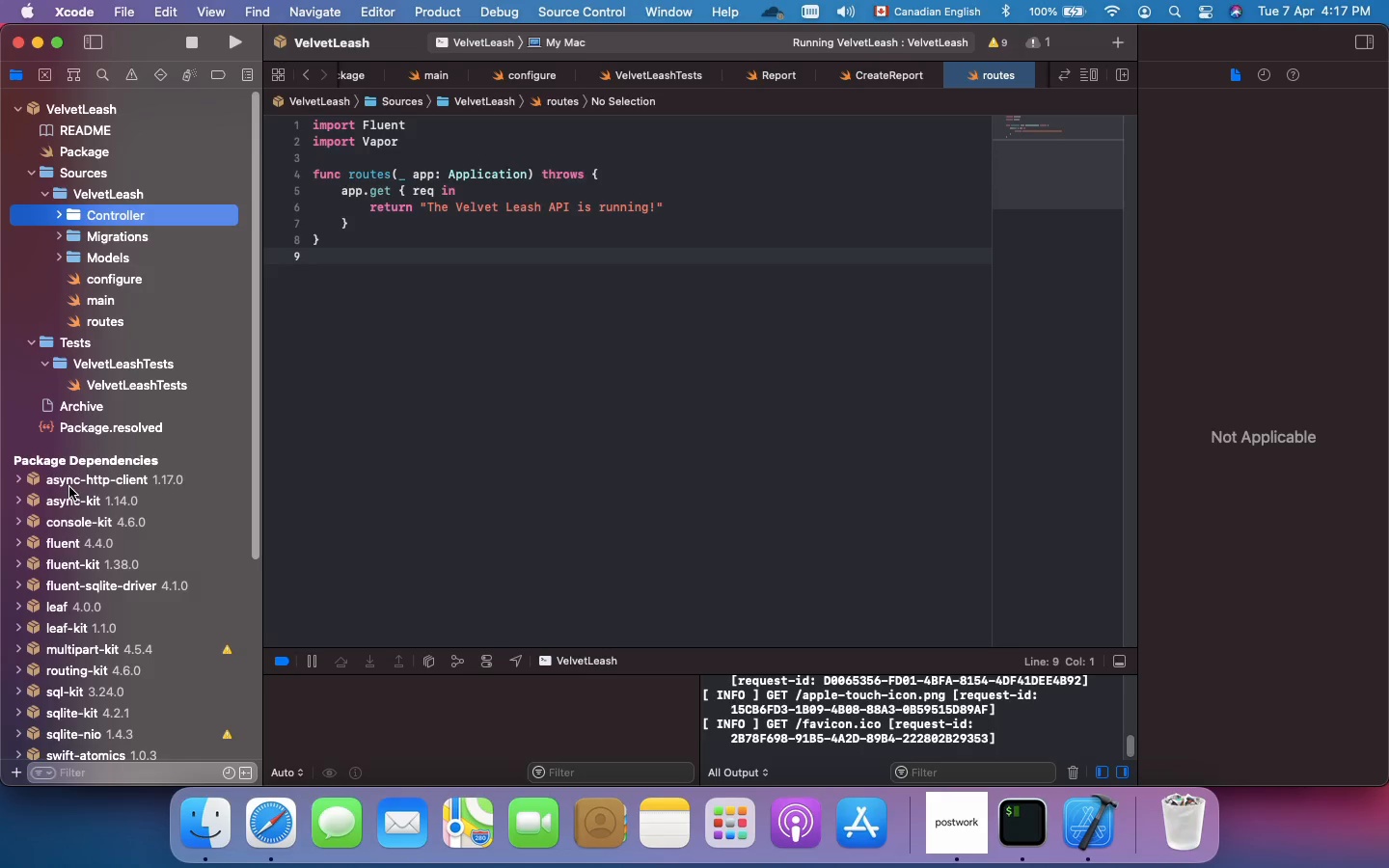 
wait(25.15)
 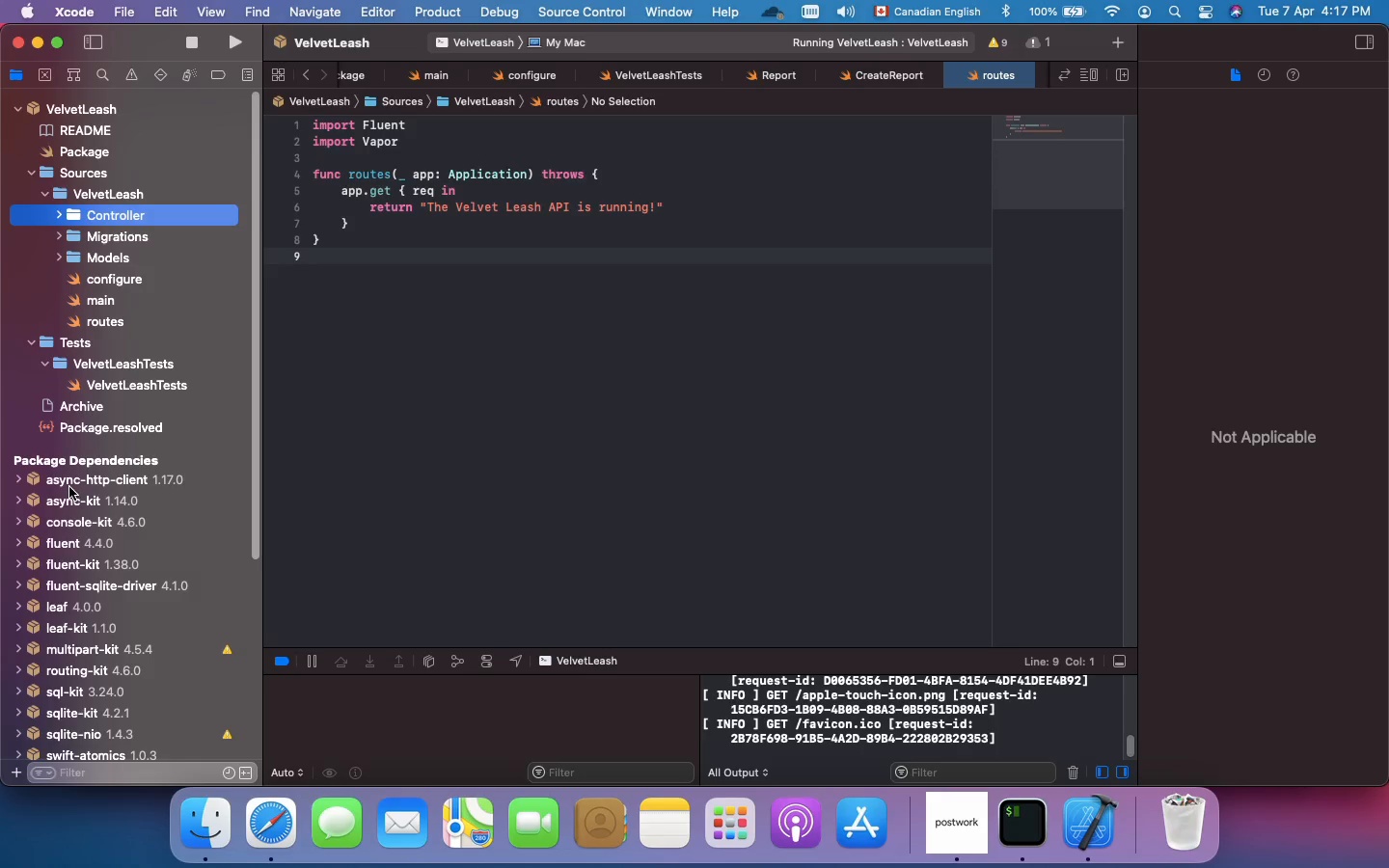 
left_click([63, 217])
 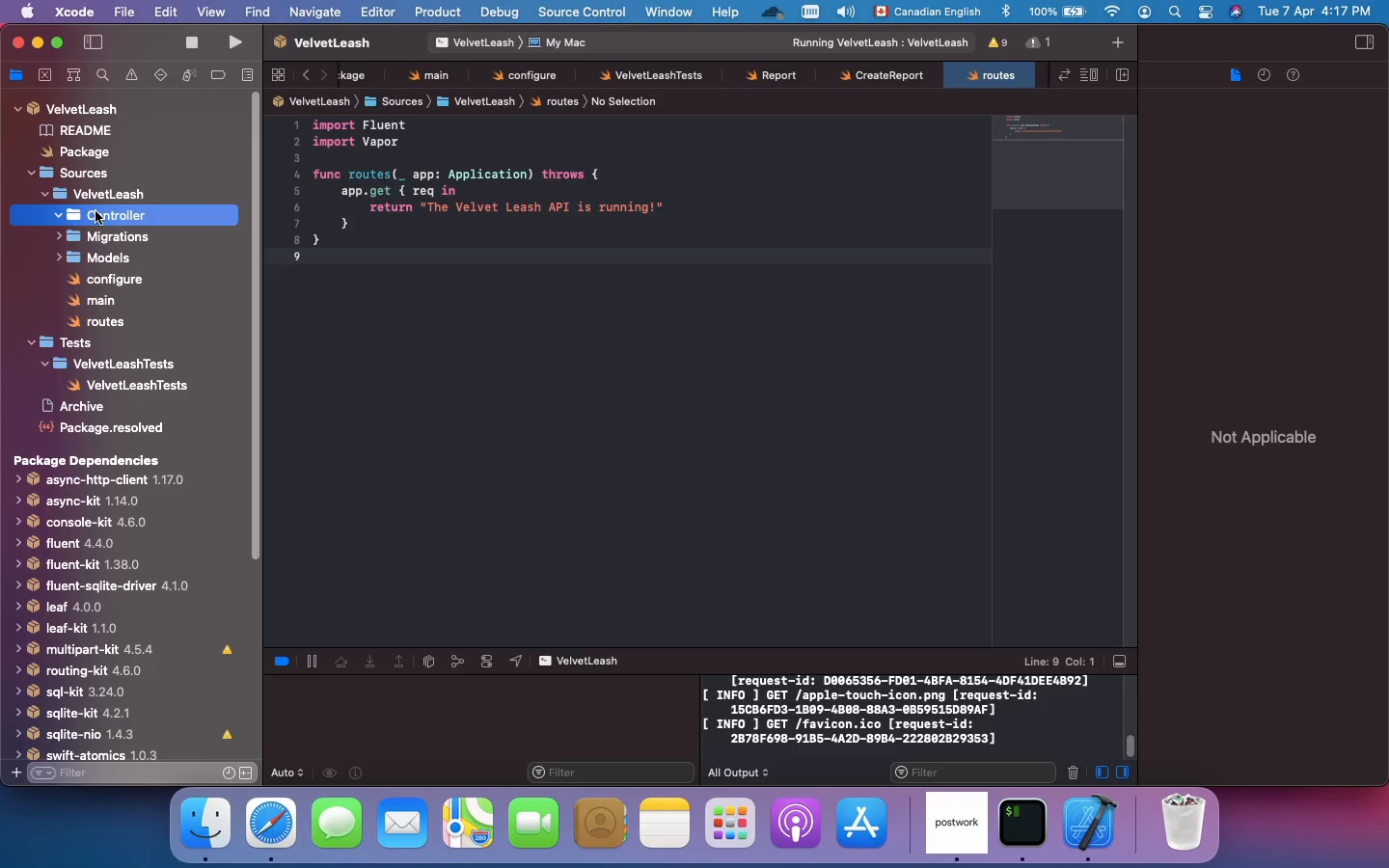 
right_click([95, 211])
 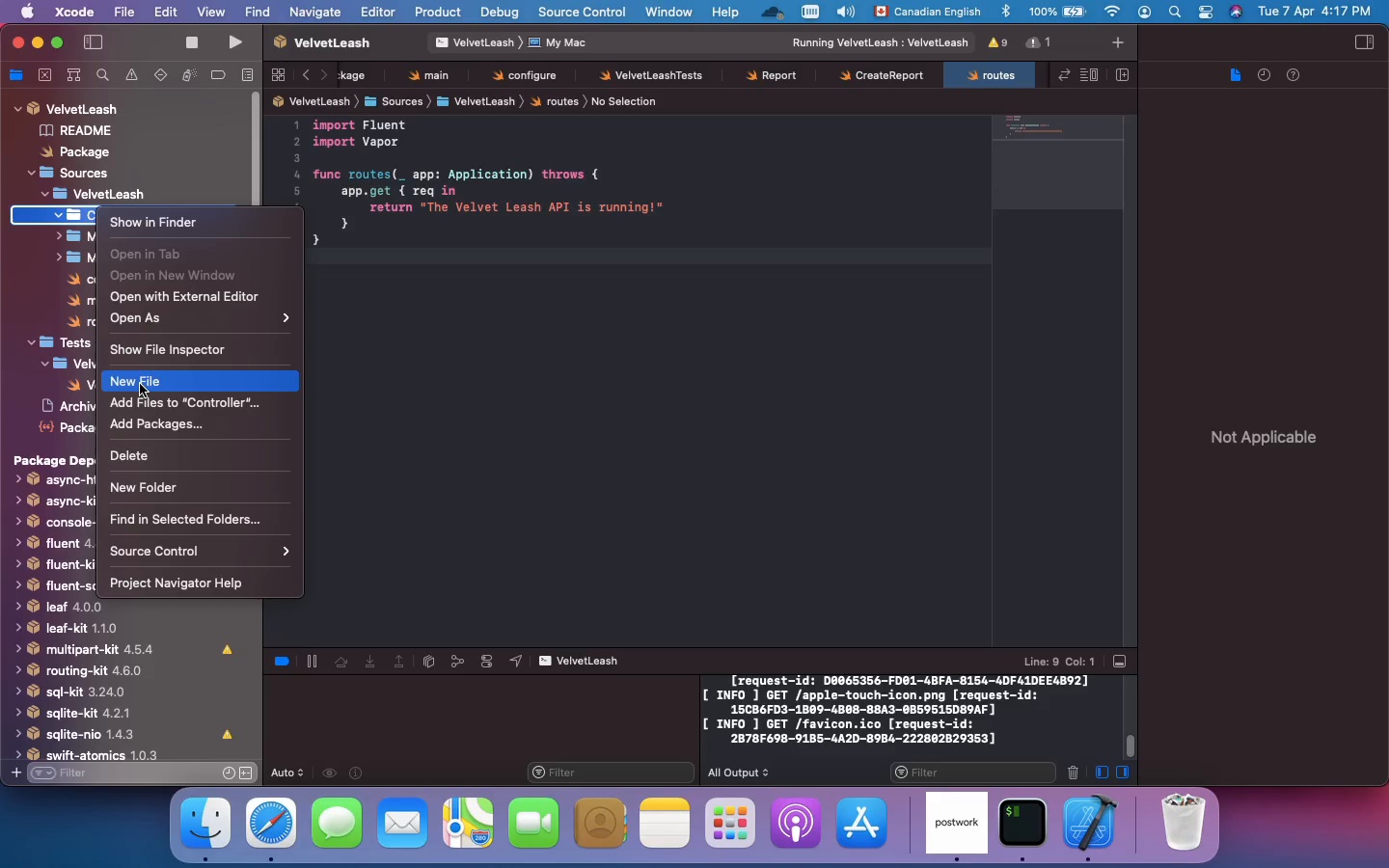 
wait(6.25)
 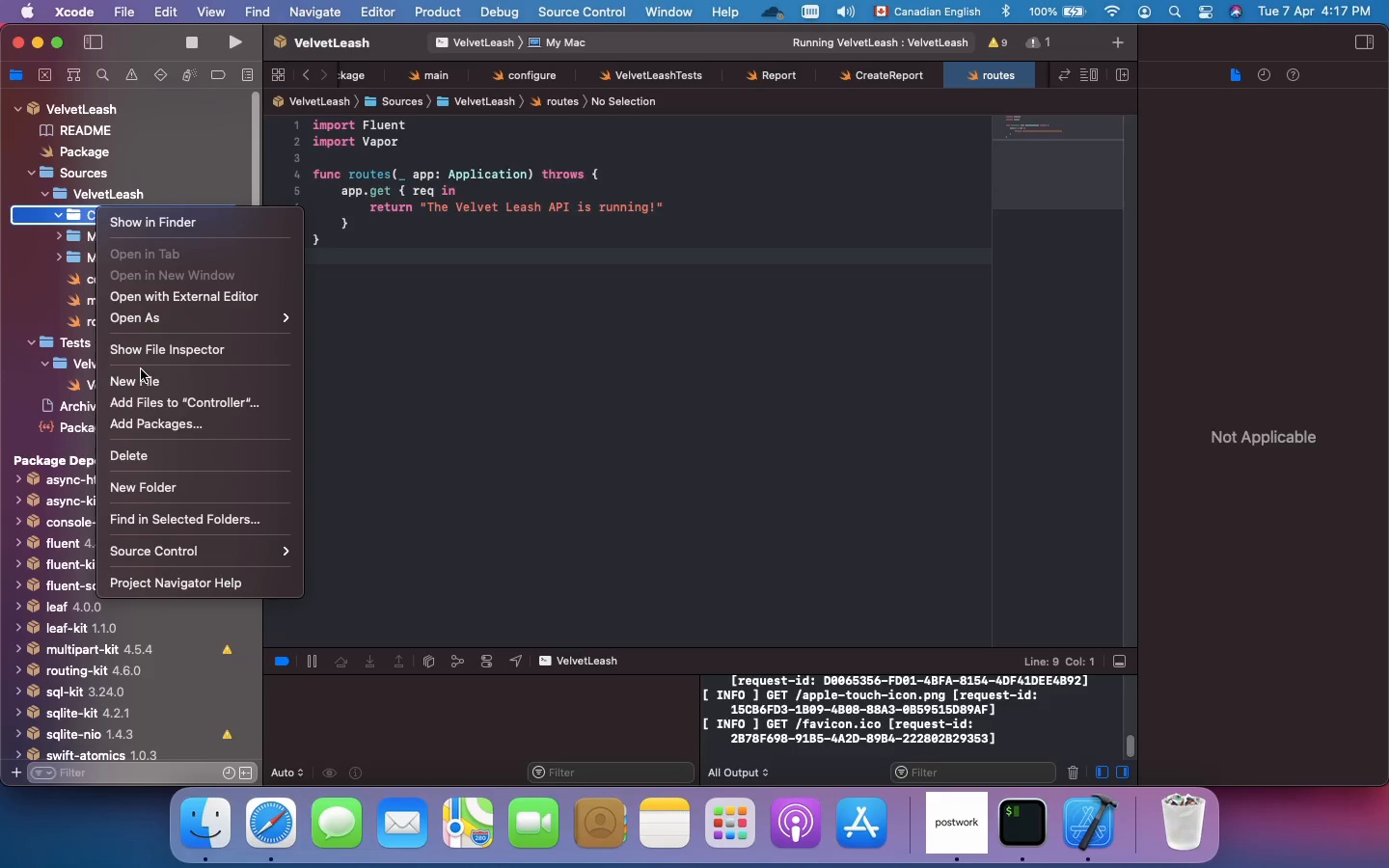 
left_click([143, 405])
 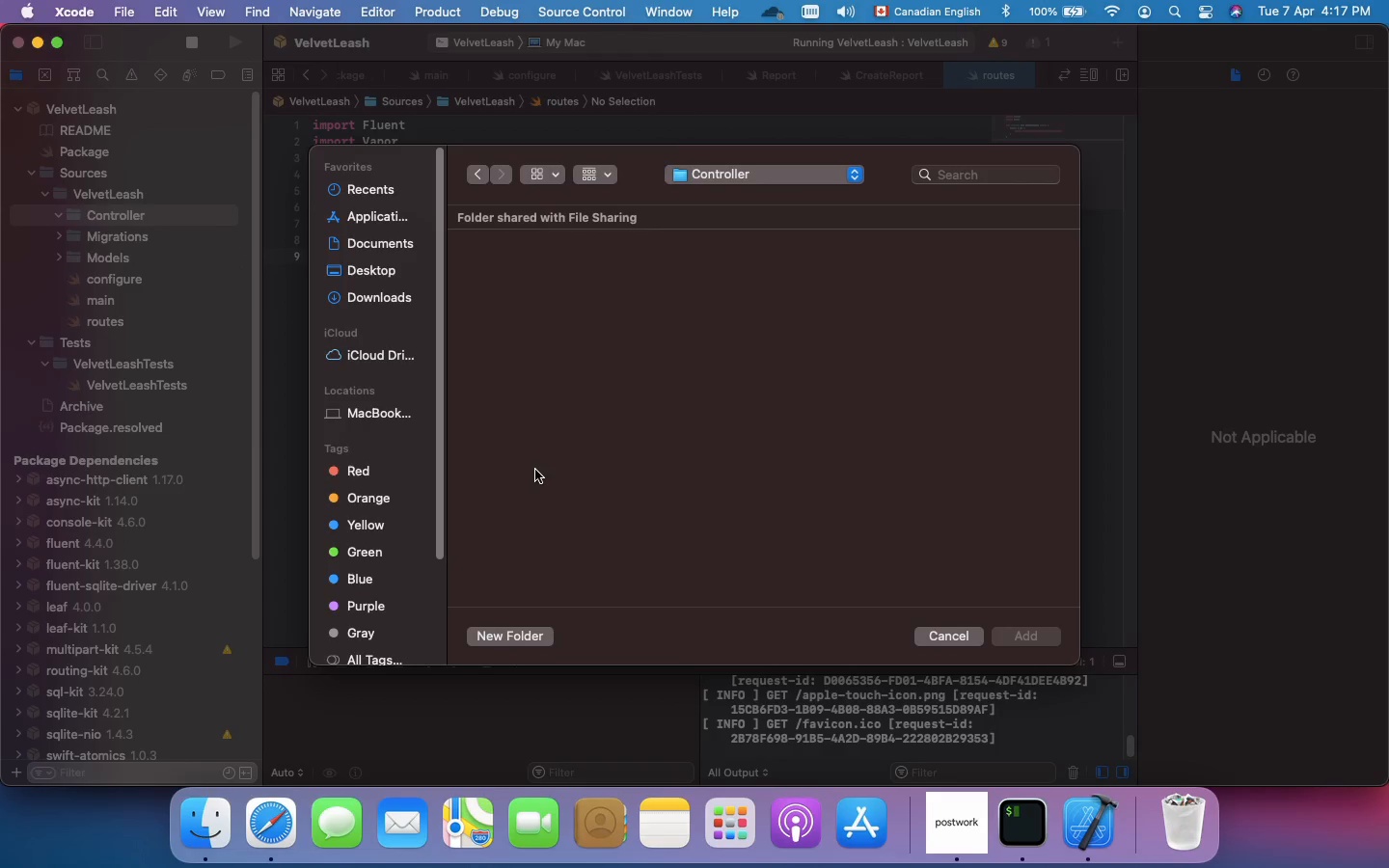 
wait(9.3)
 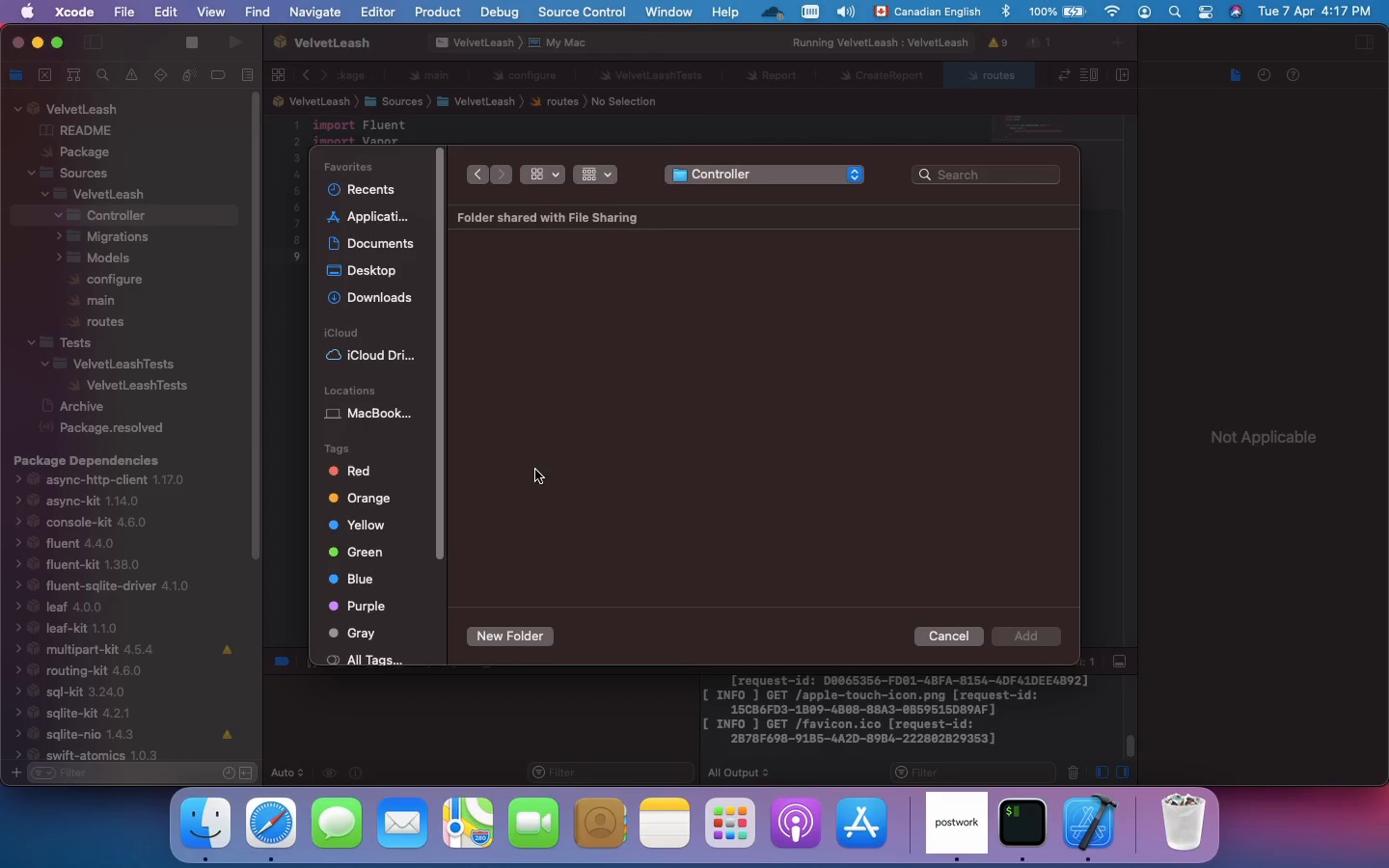 
scroll: coordinate [577, 346], scroll_direction: down, amount: 1.0
 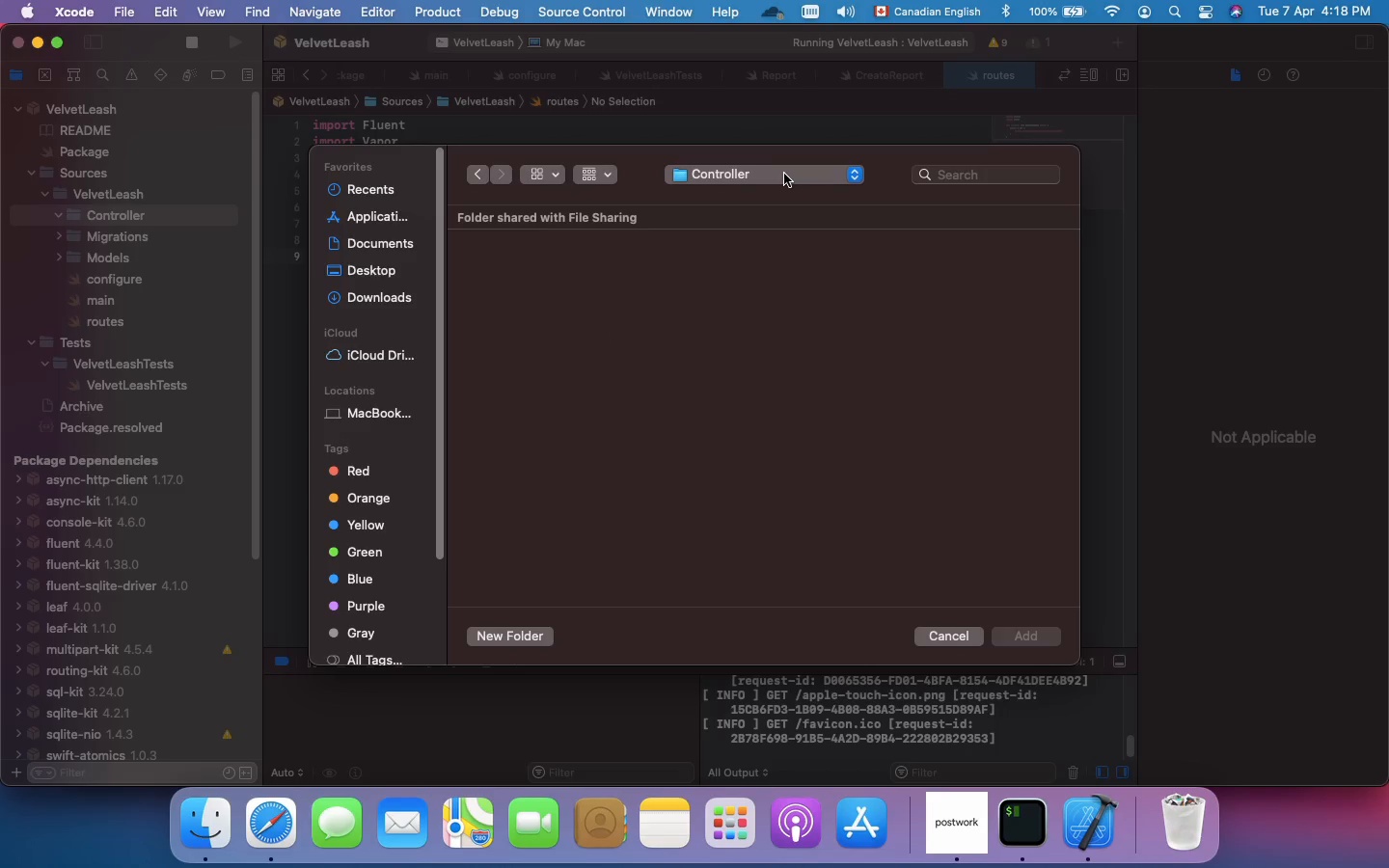 
left_click([784, 175])
 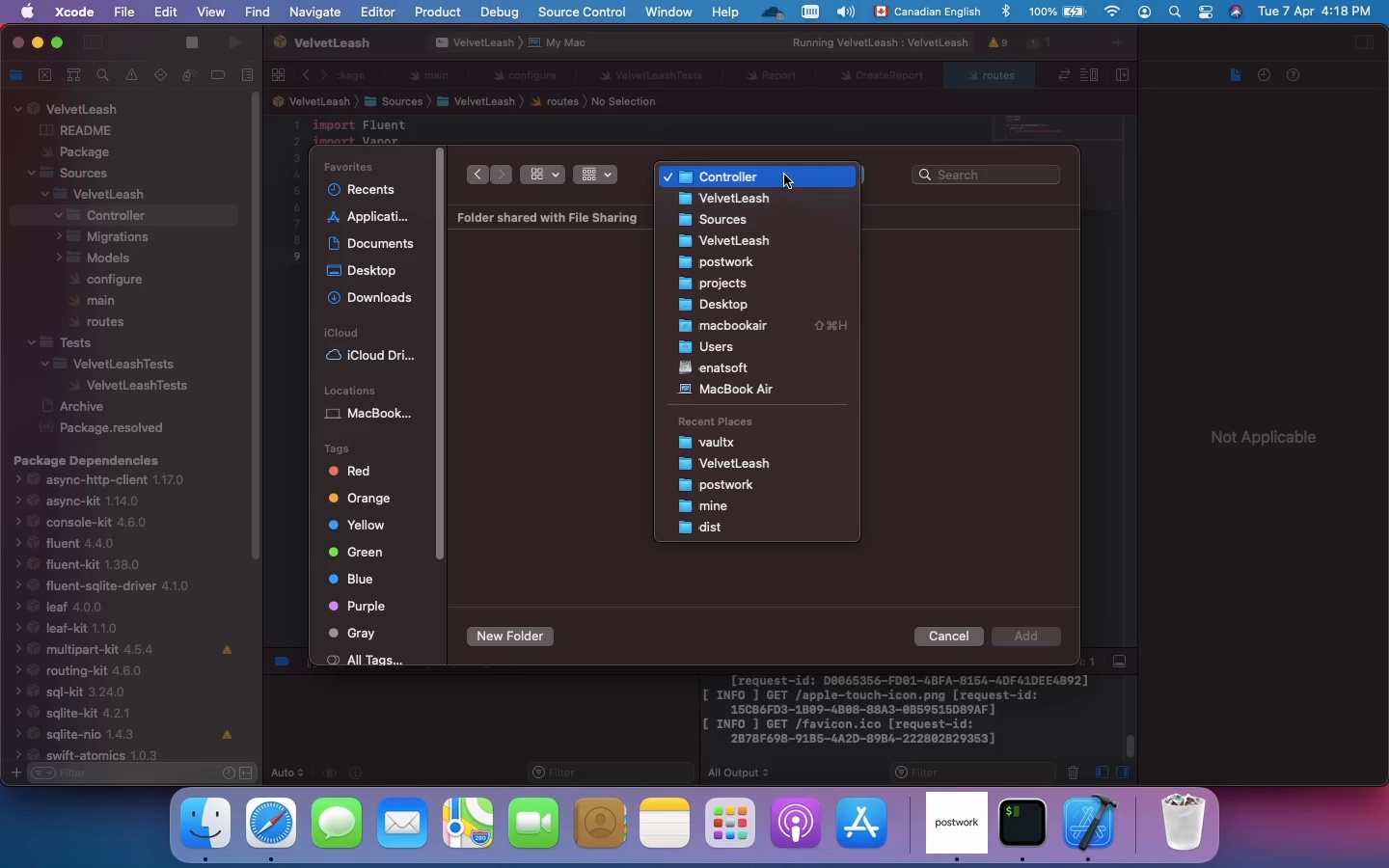 
left_click([784, 175])
 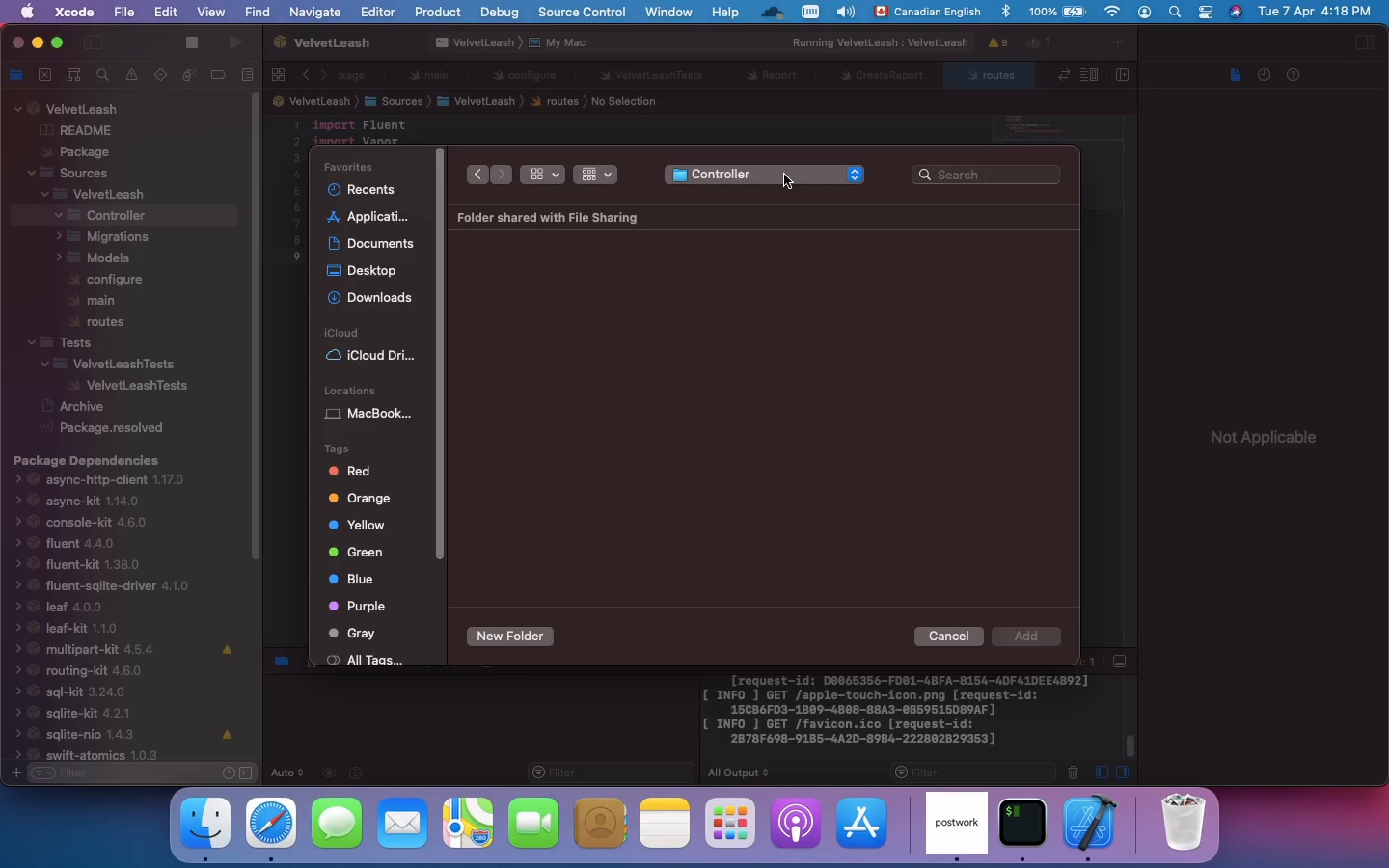 
left_click([784, 175])
 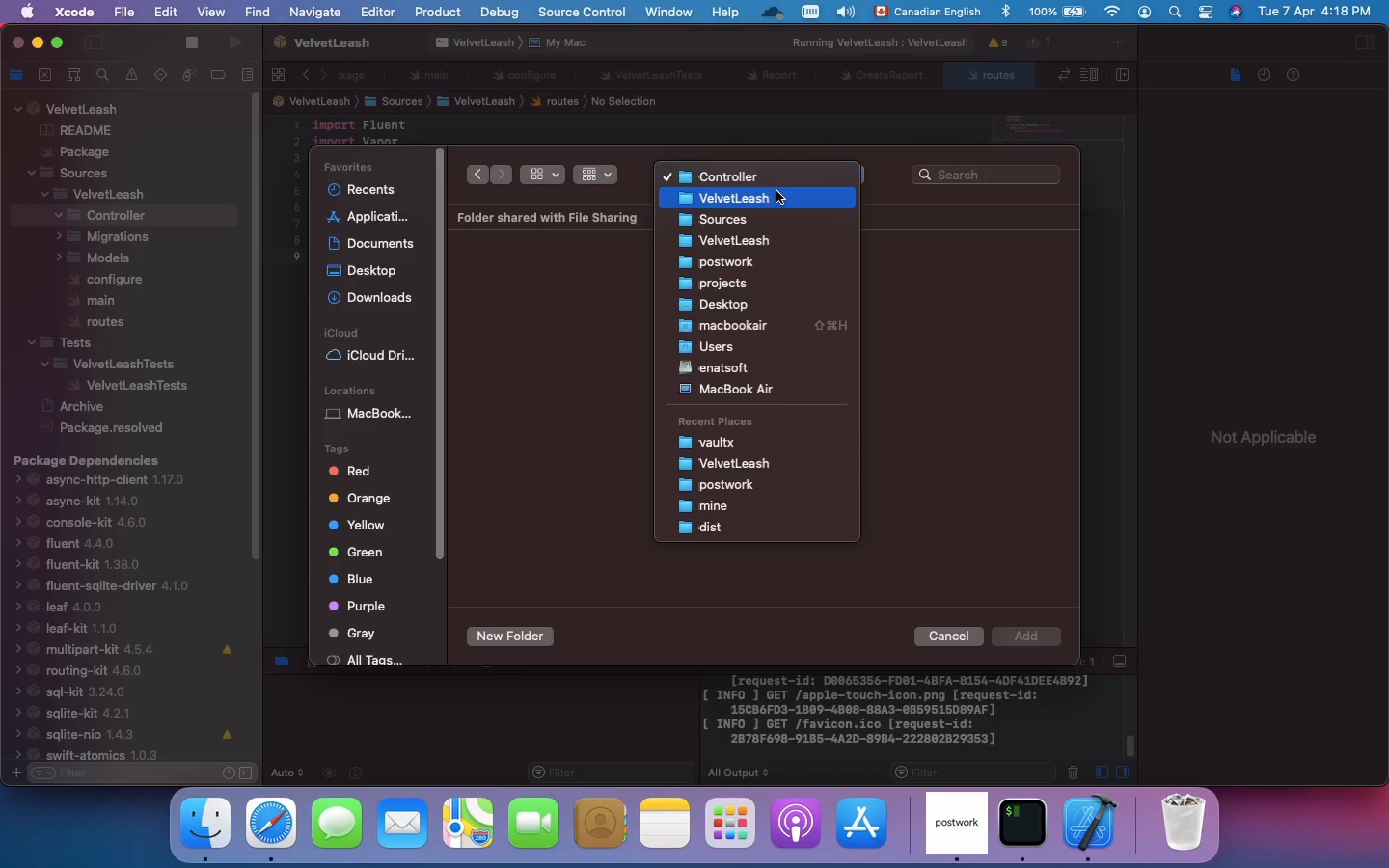 
left_click([773, 213])
 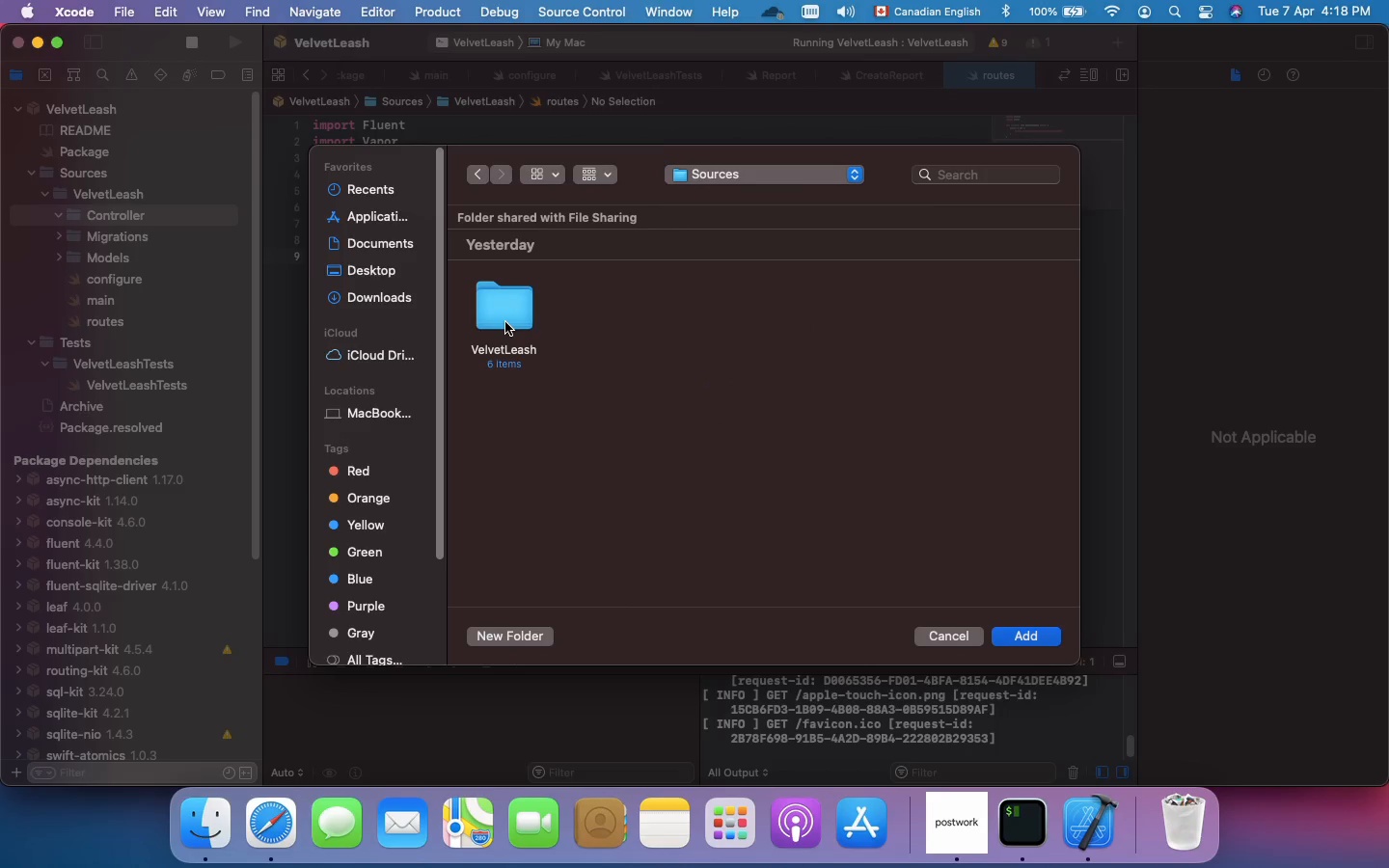 
double_click([505, 322])
 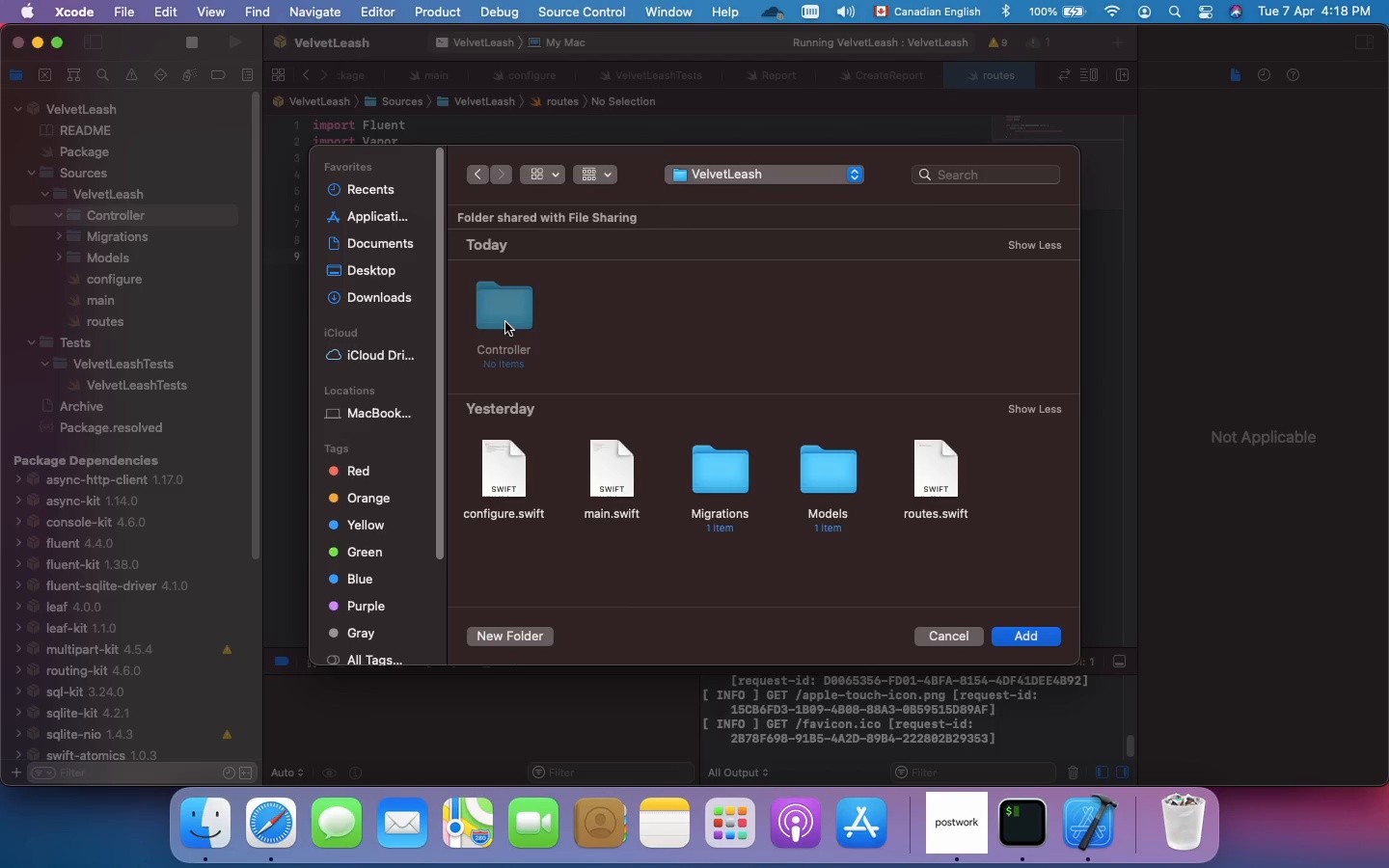 
double_click([505, 322])
 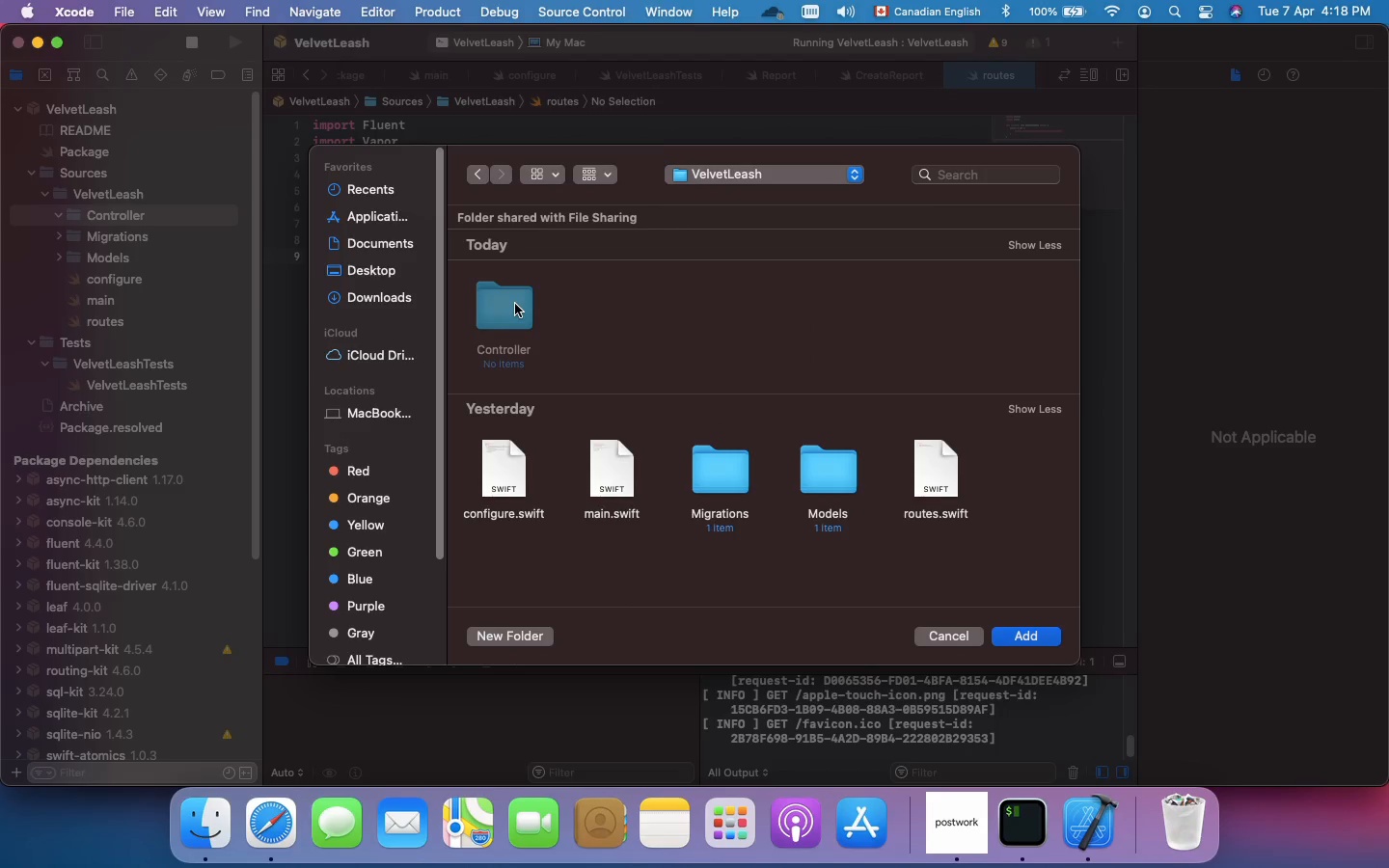 
left_click([515, 304])
 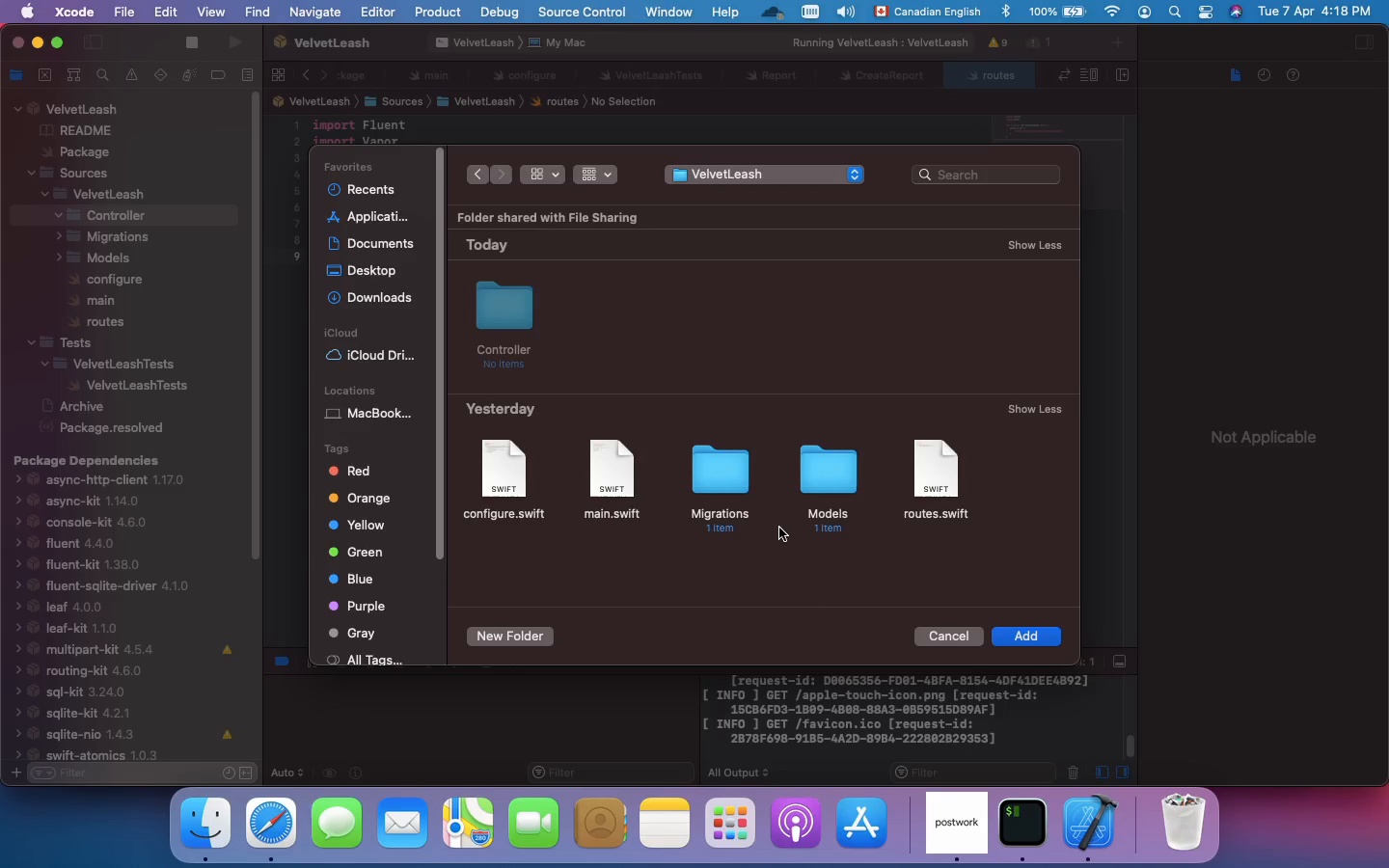 
wait(6.62)
 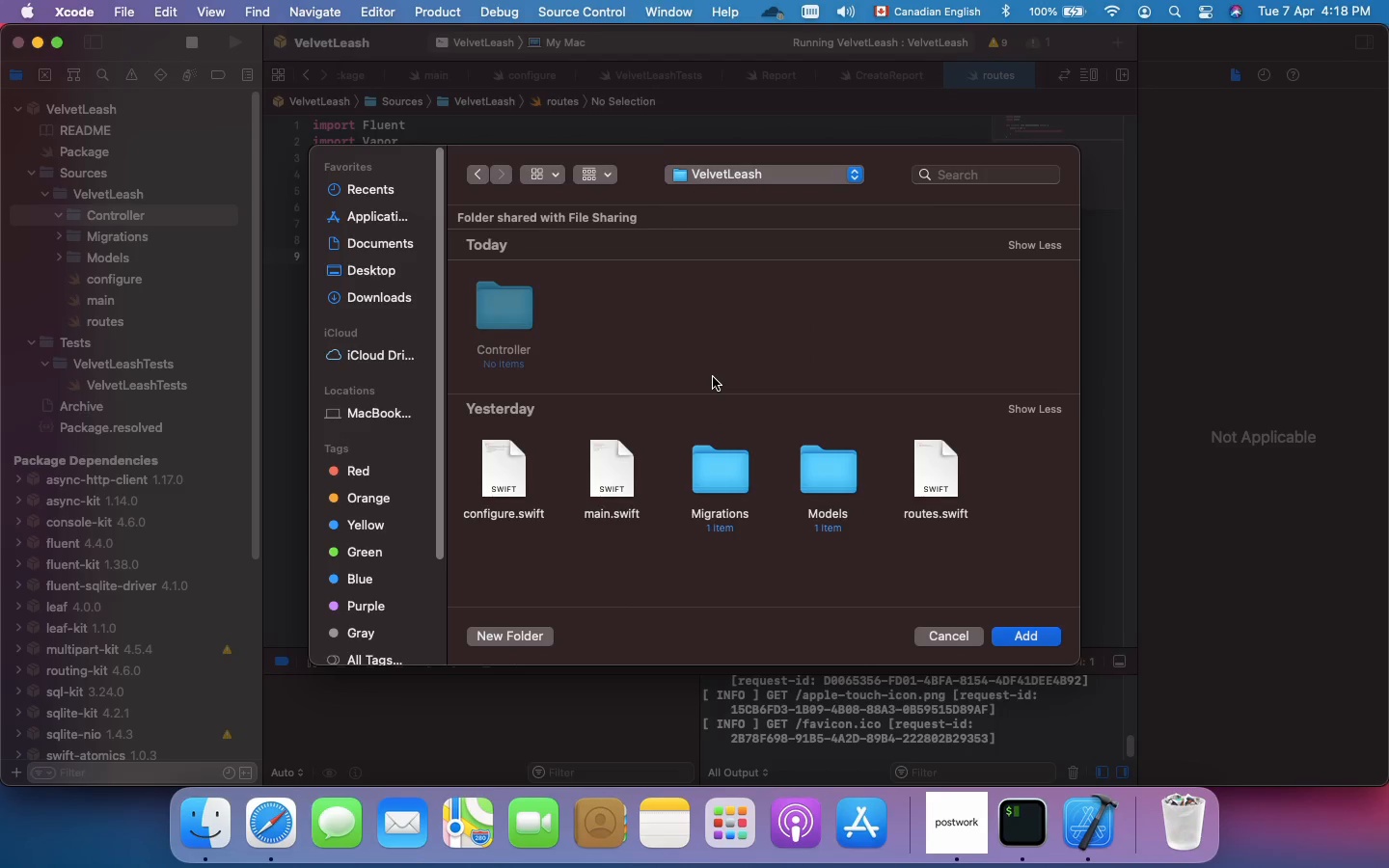 
left_click([951, 638])
 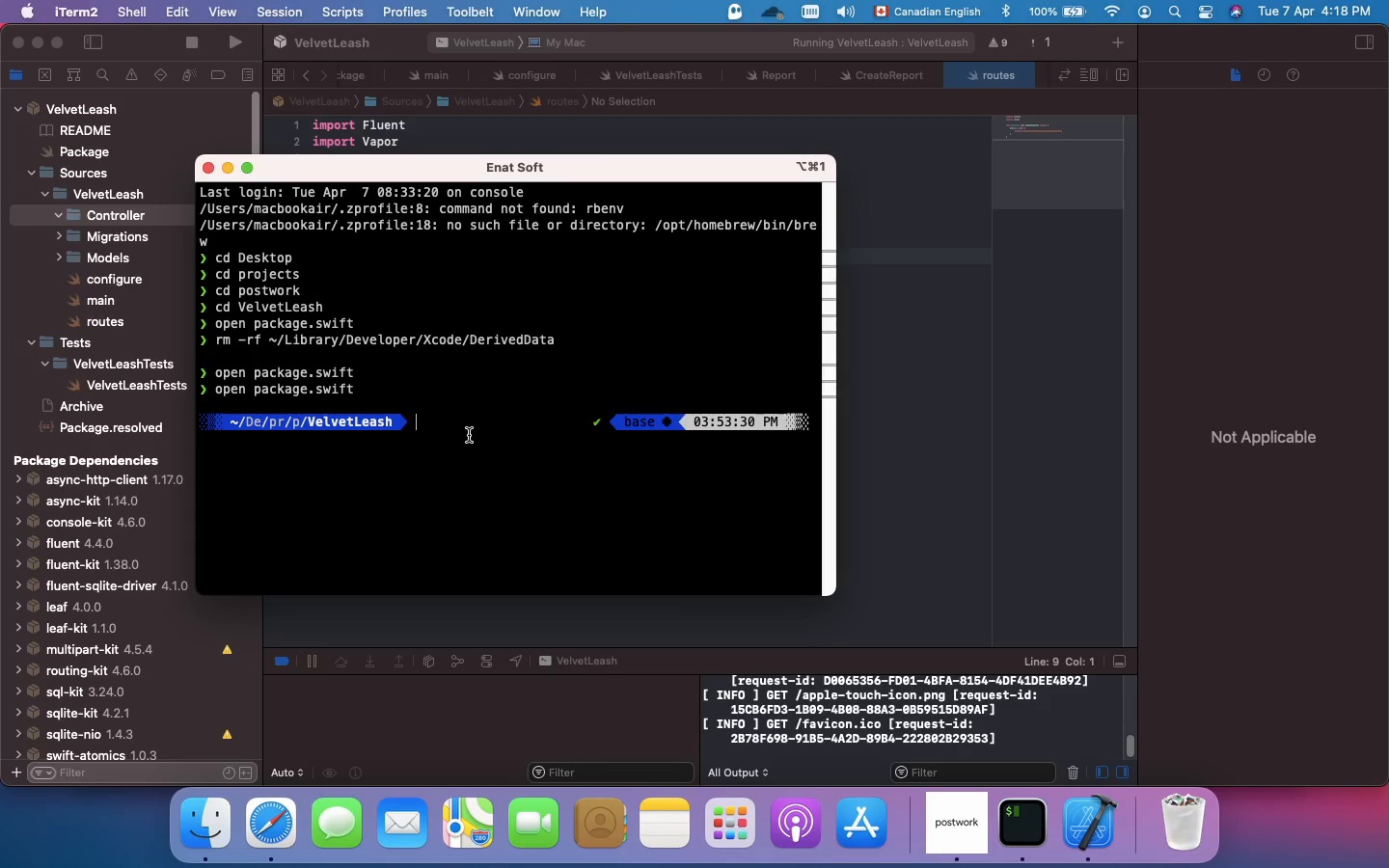 
wait(11.99)
 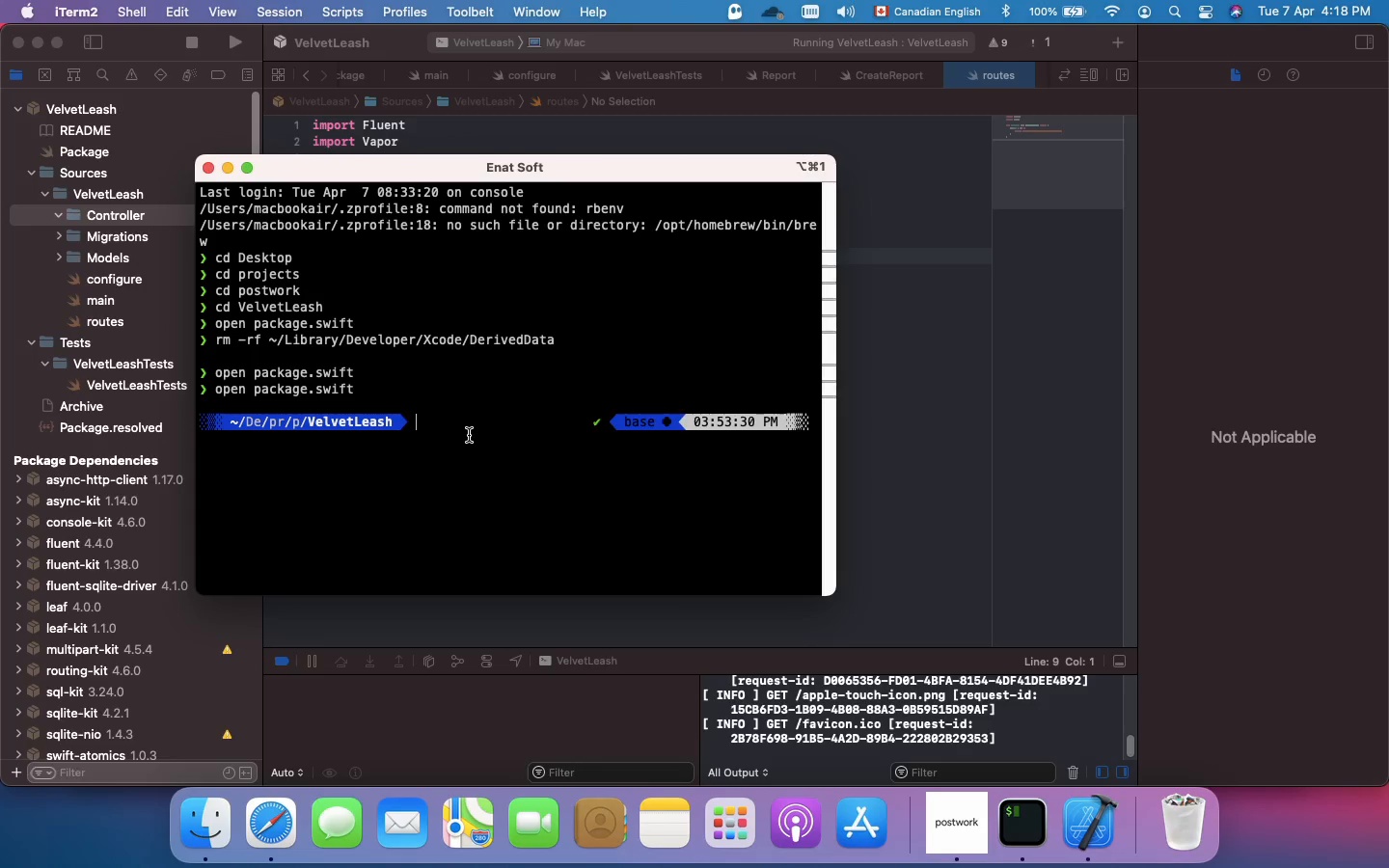 
type(ls )
 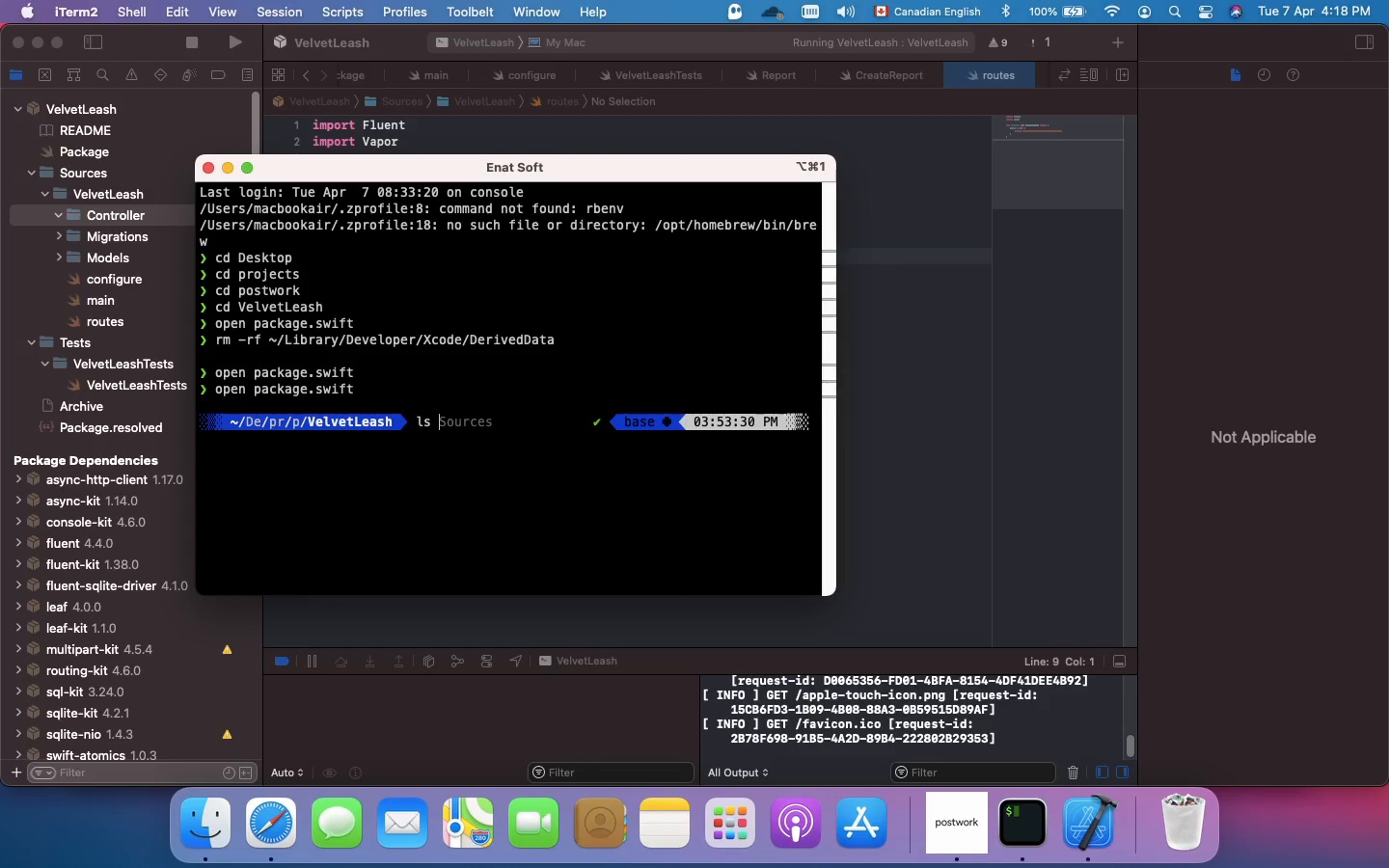 
key(ArrowRight)
 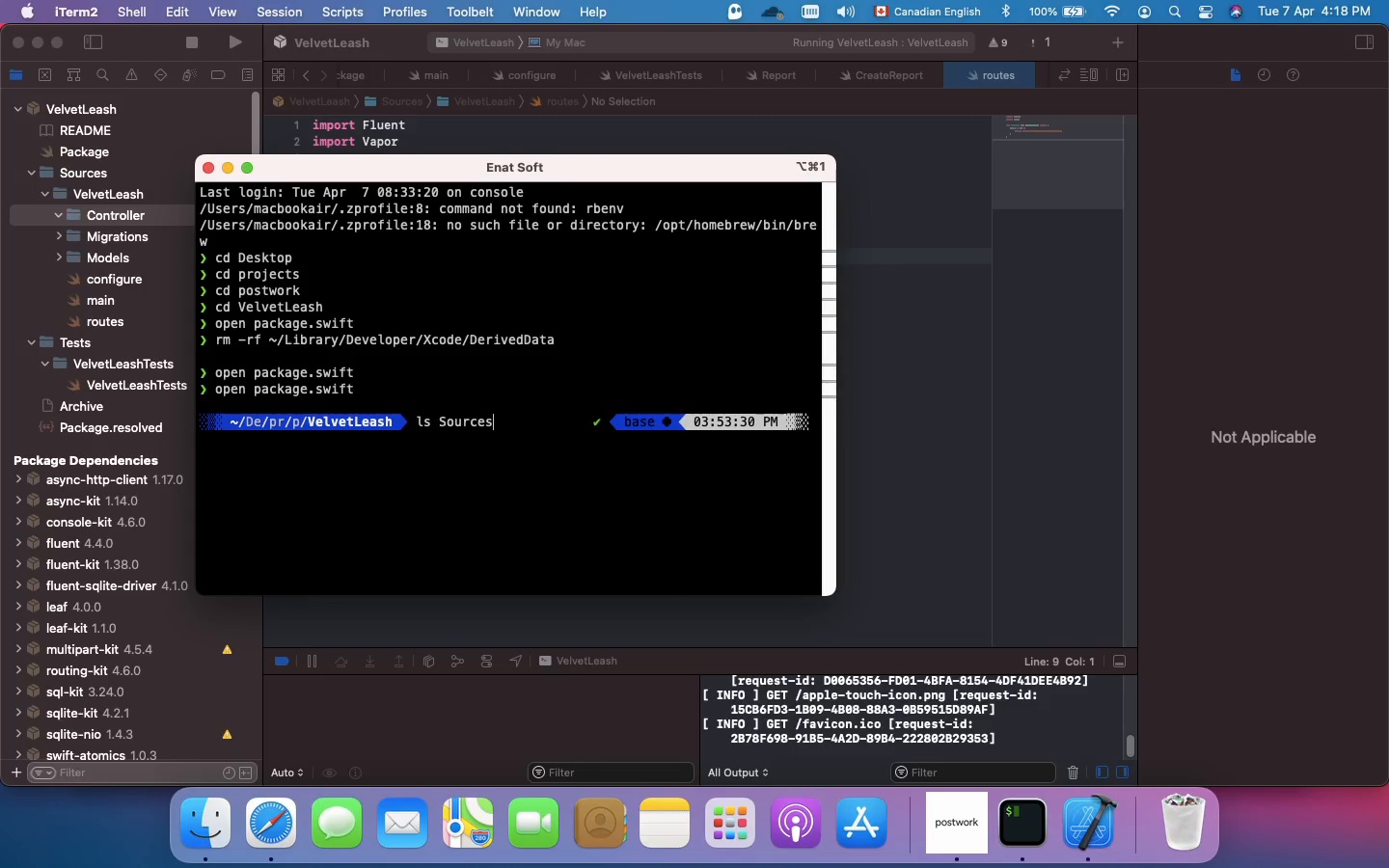 
type(/VelvetLeash)
 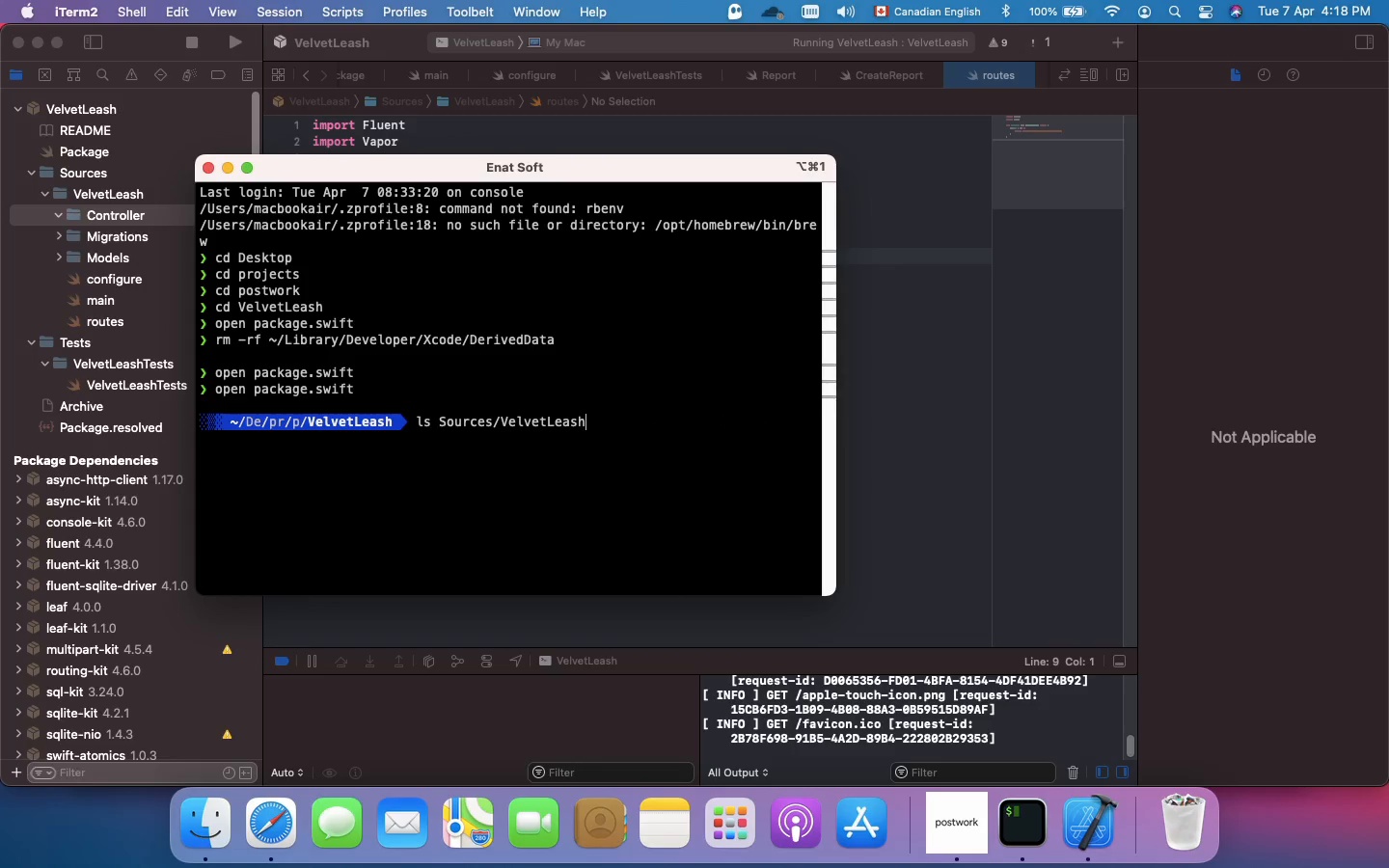 
key(Enter)
 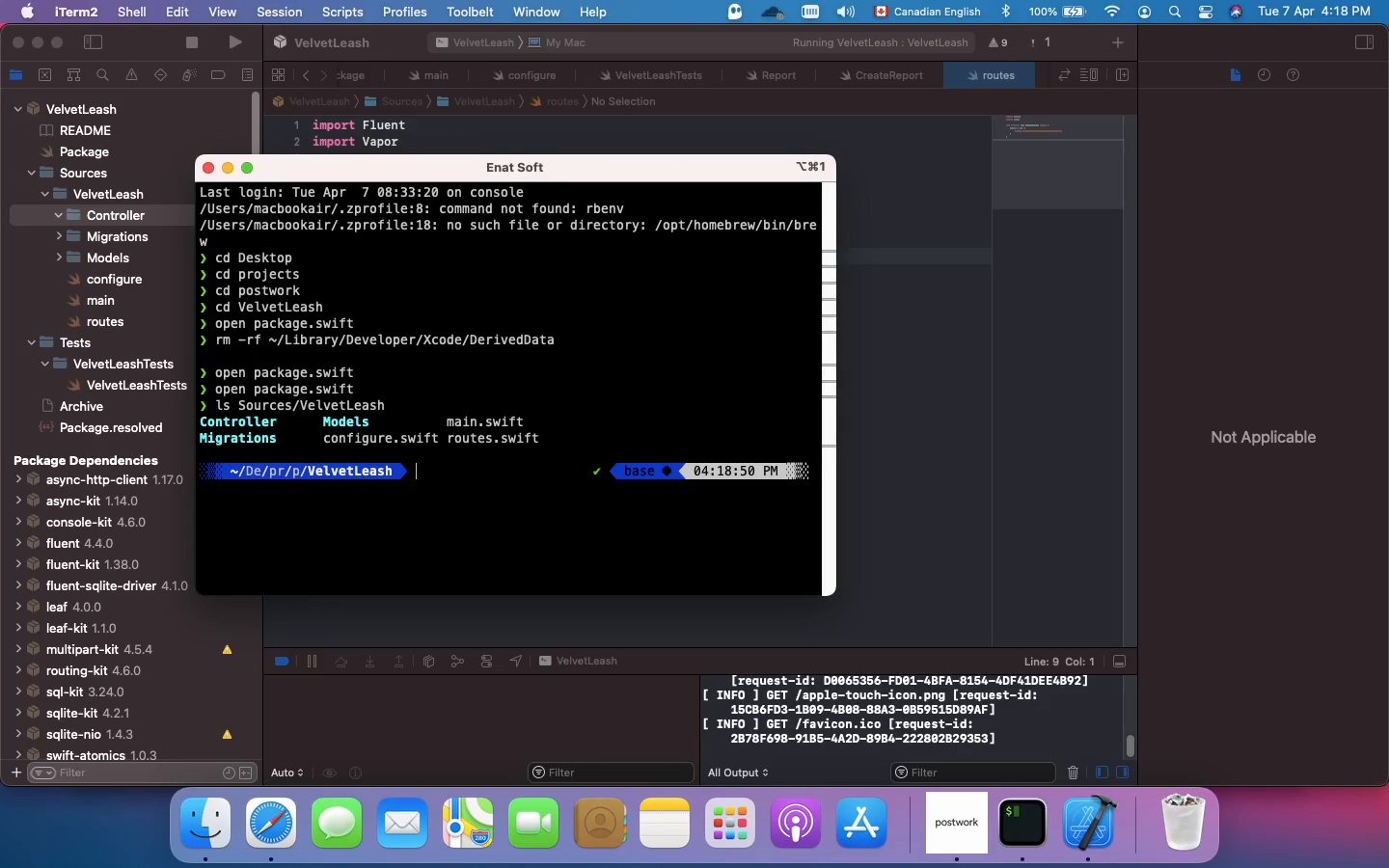 
type(touch)
 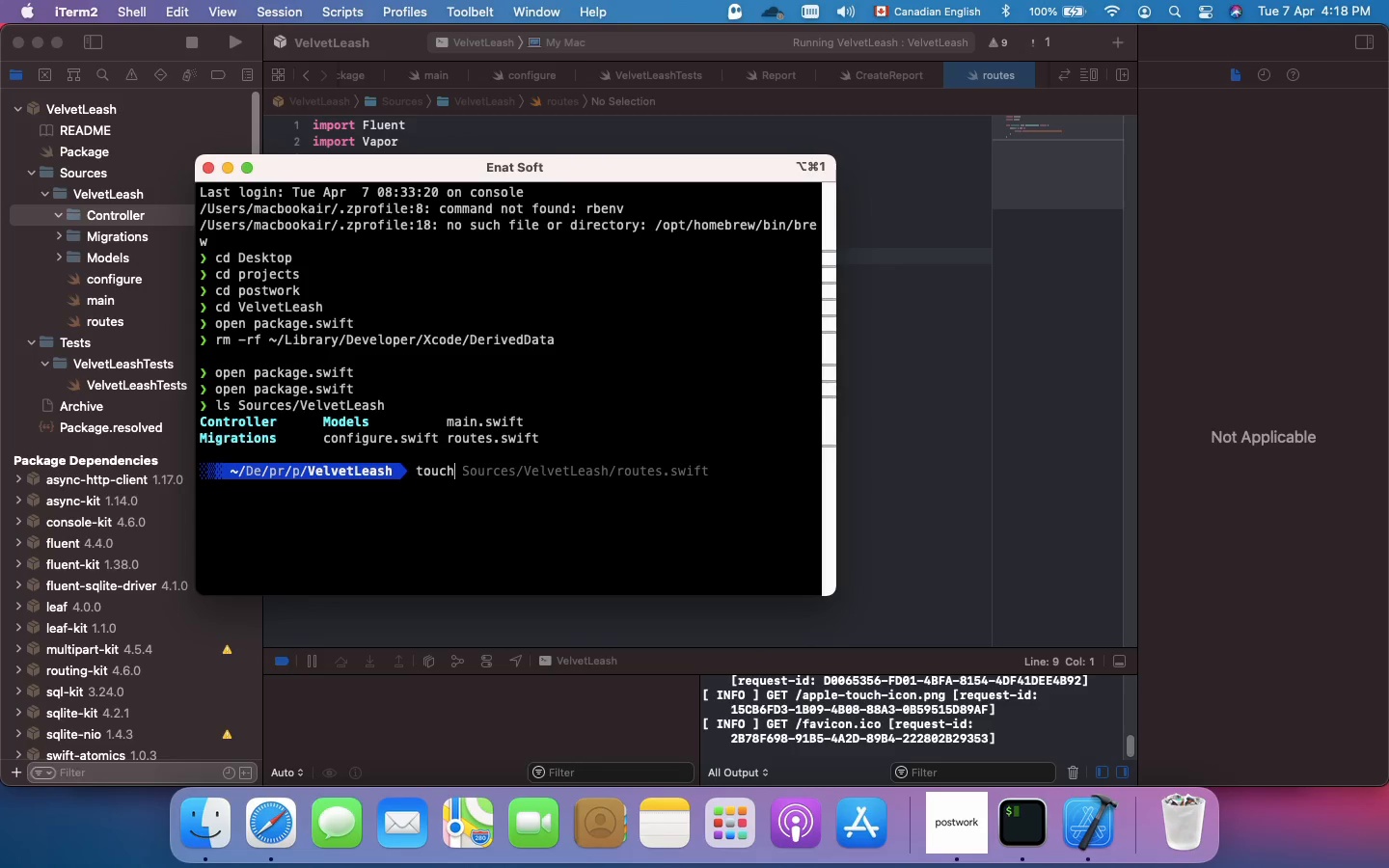 
key(ArrowRight)
 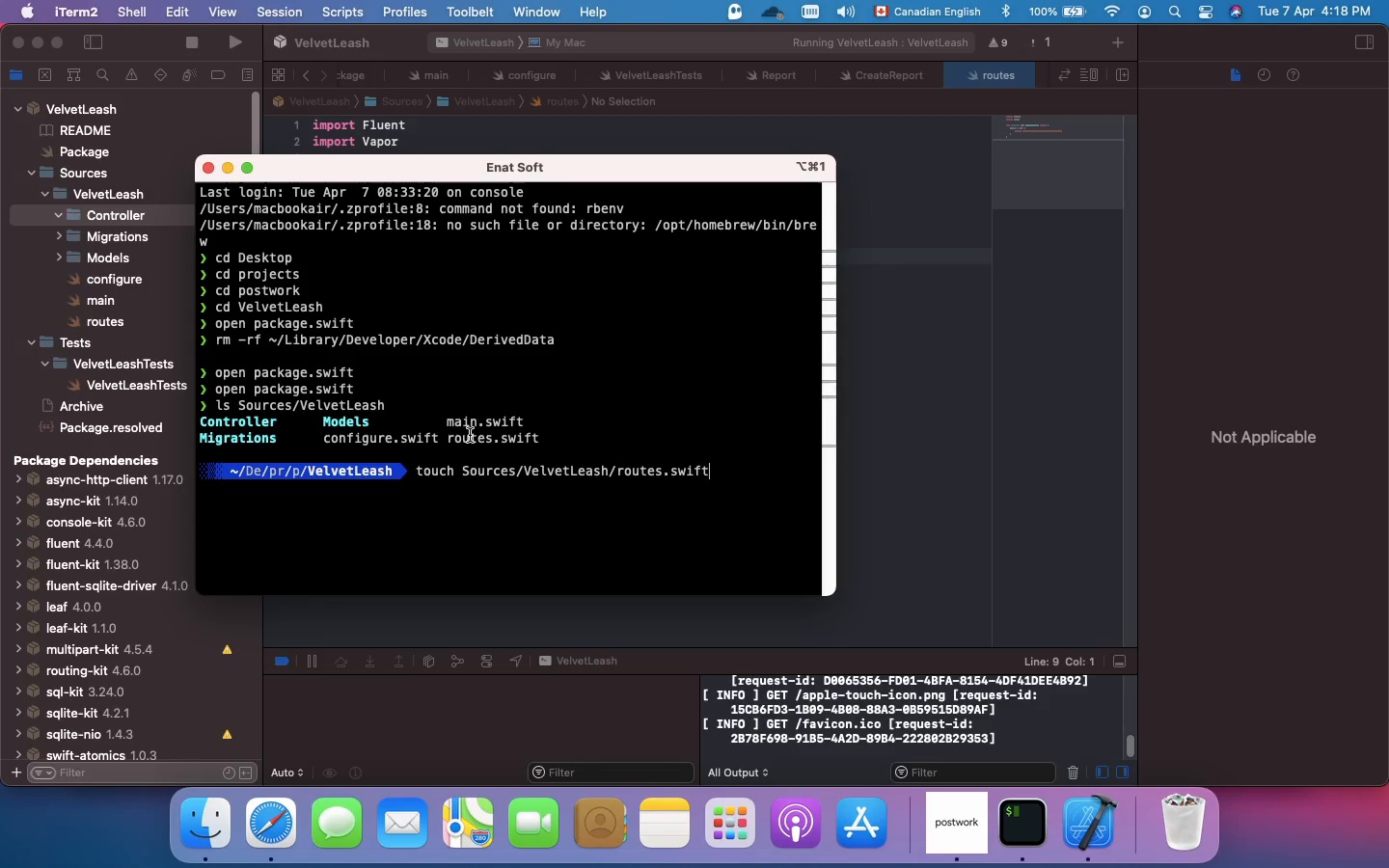 
key(Backspace)
key(Backspace)
key(Backspace)
key(Backspace)
type(Controller)
 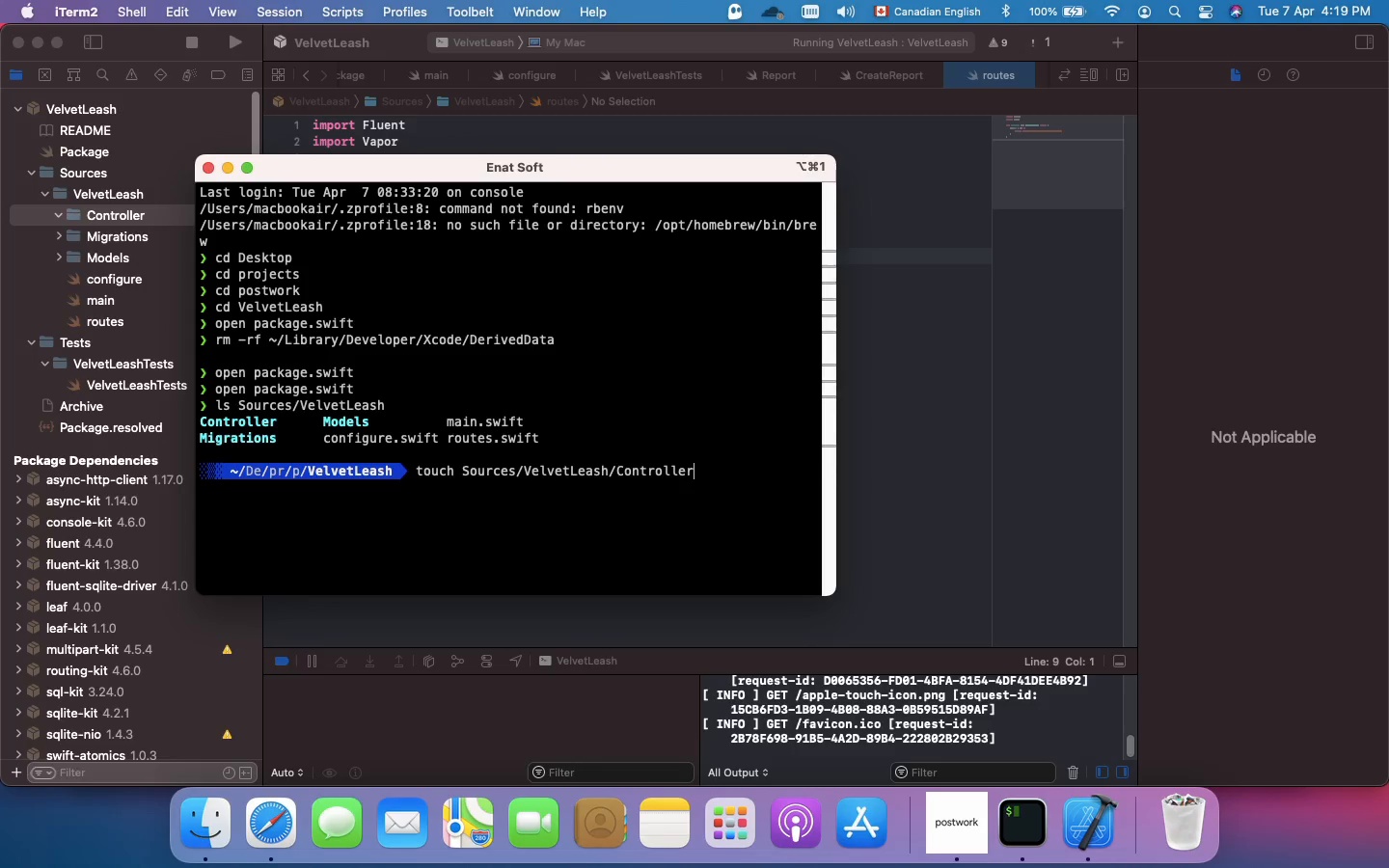 
wait(18.36)
 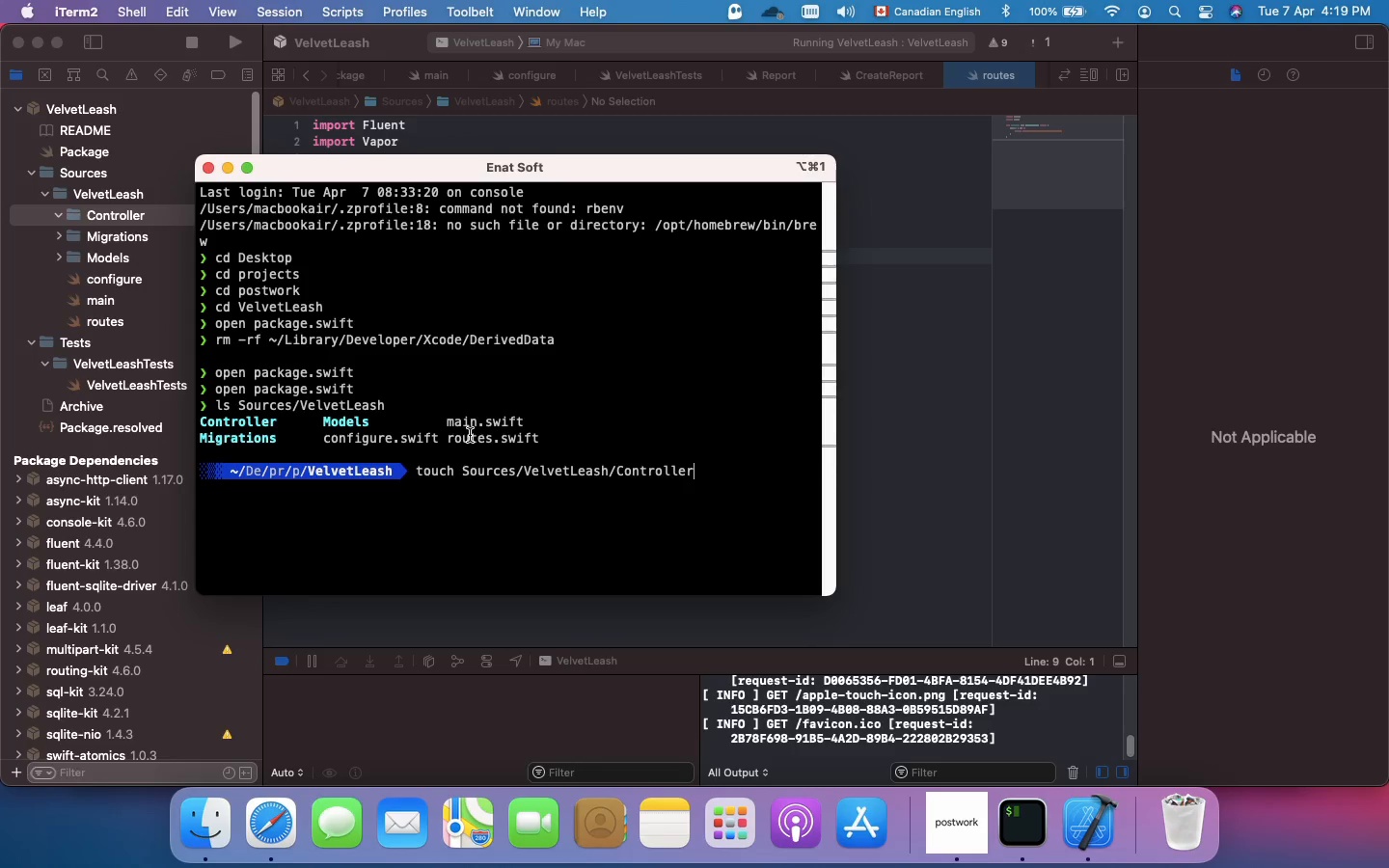 
right_click([160, 212])
 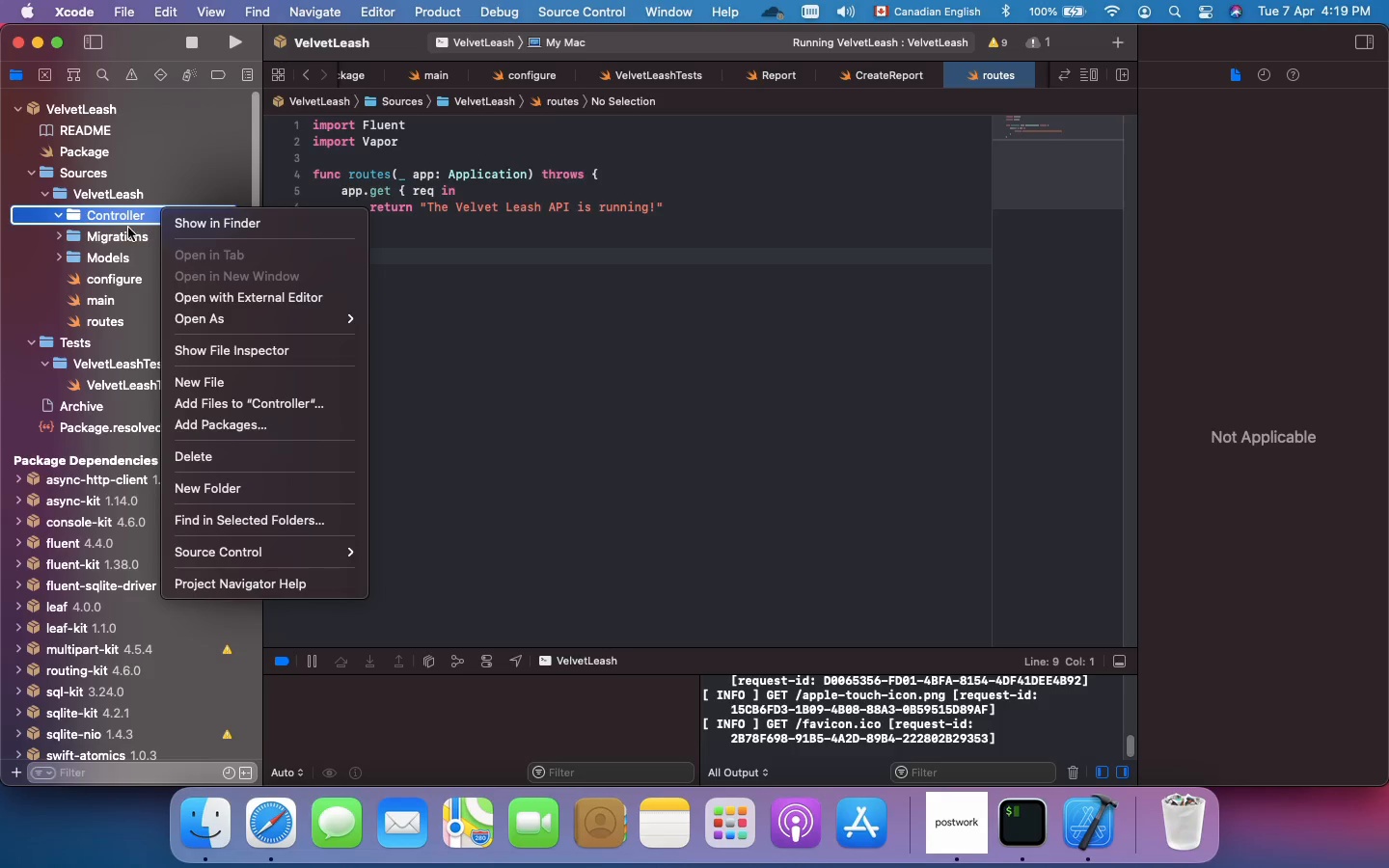 
wait(5.4)
 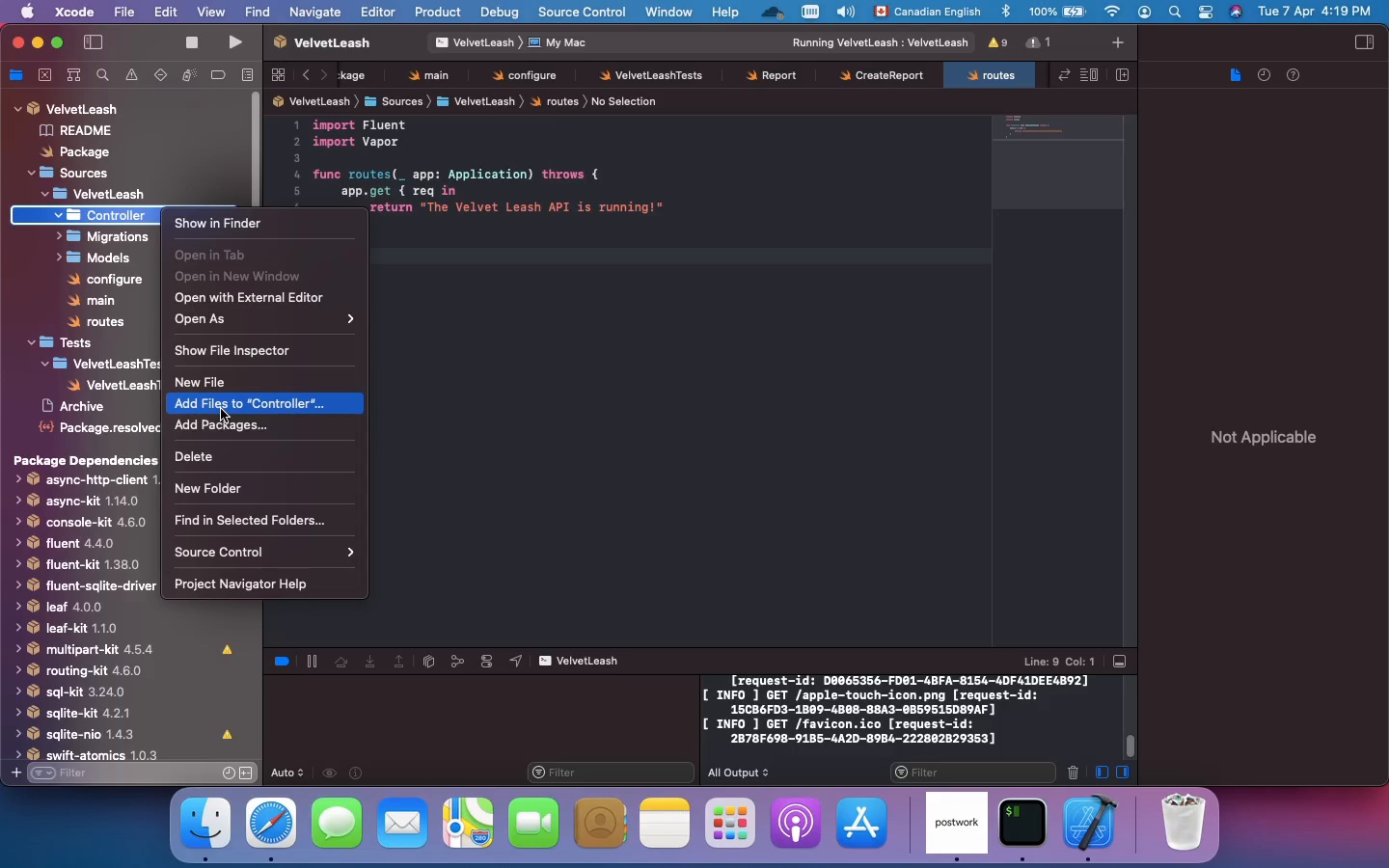 
double_click([150, 214])
 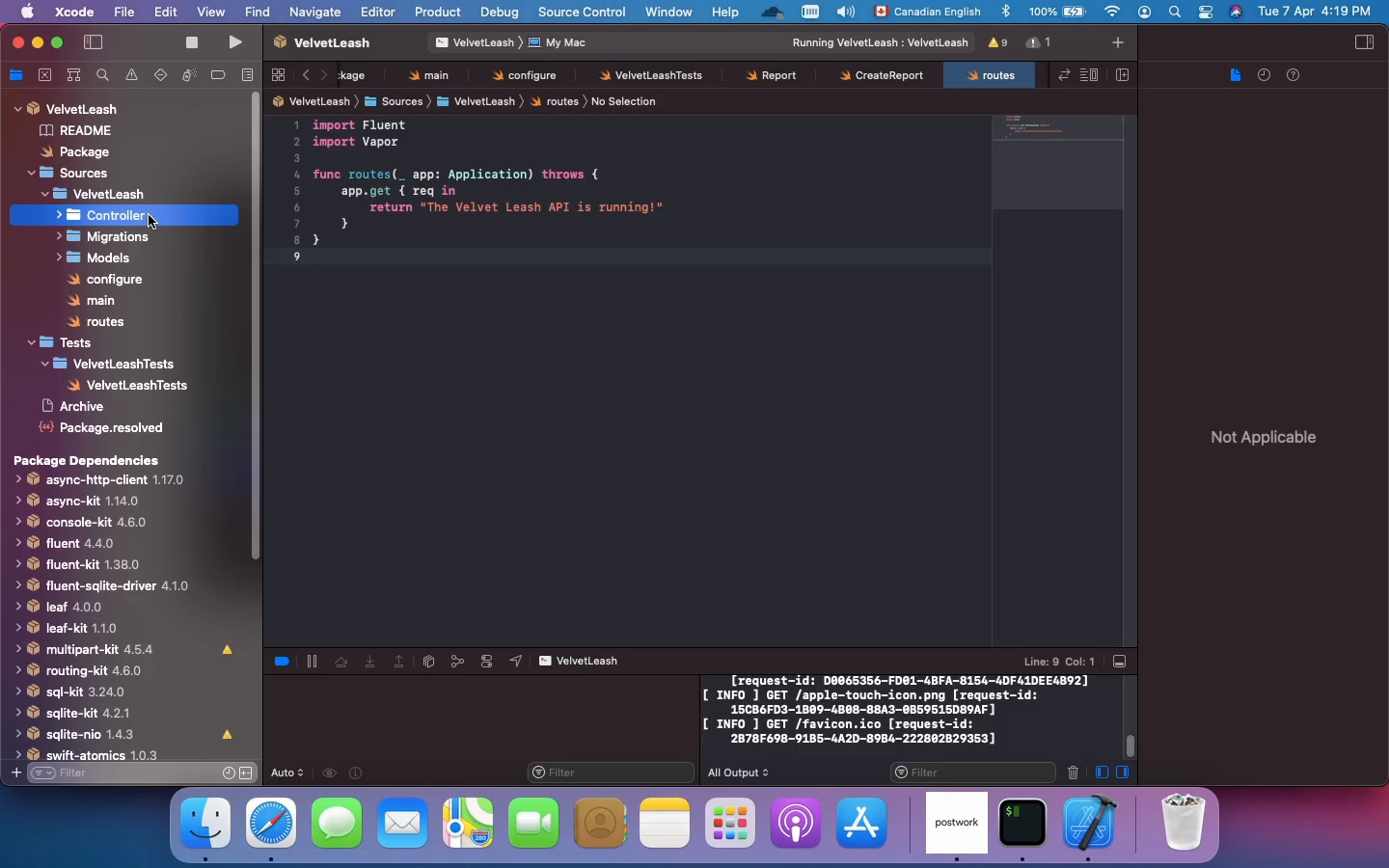 
double_click([149, 215])
 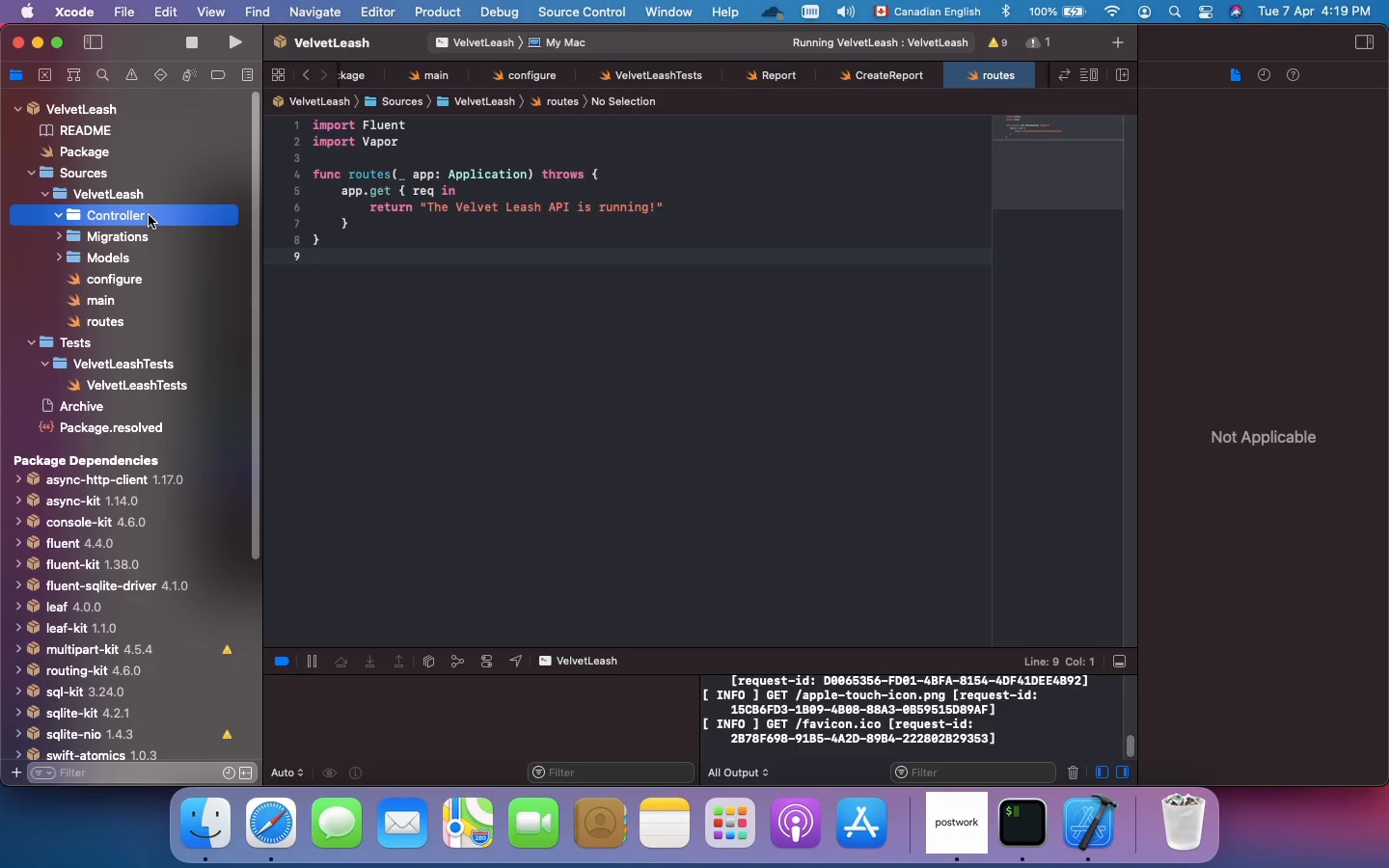 
double_click([149, 215])
 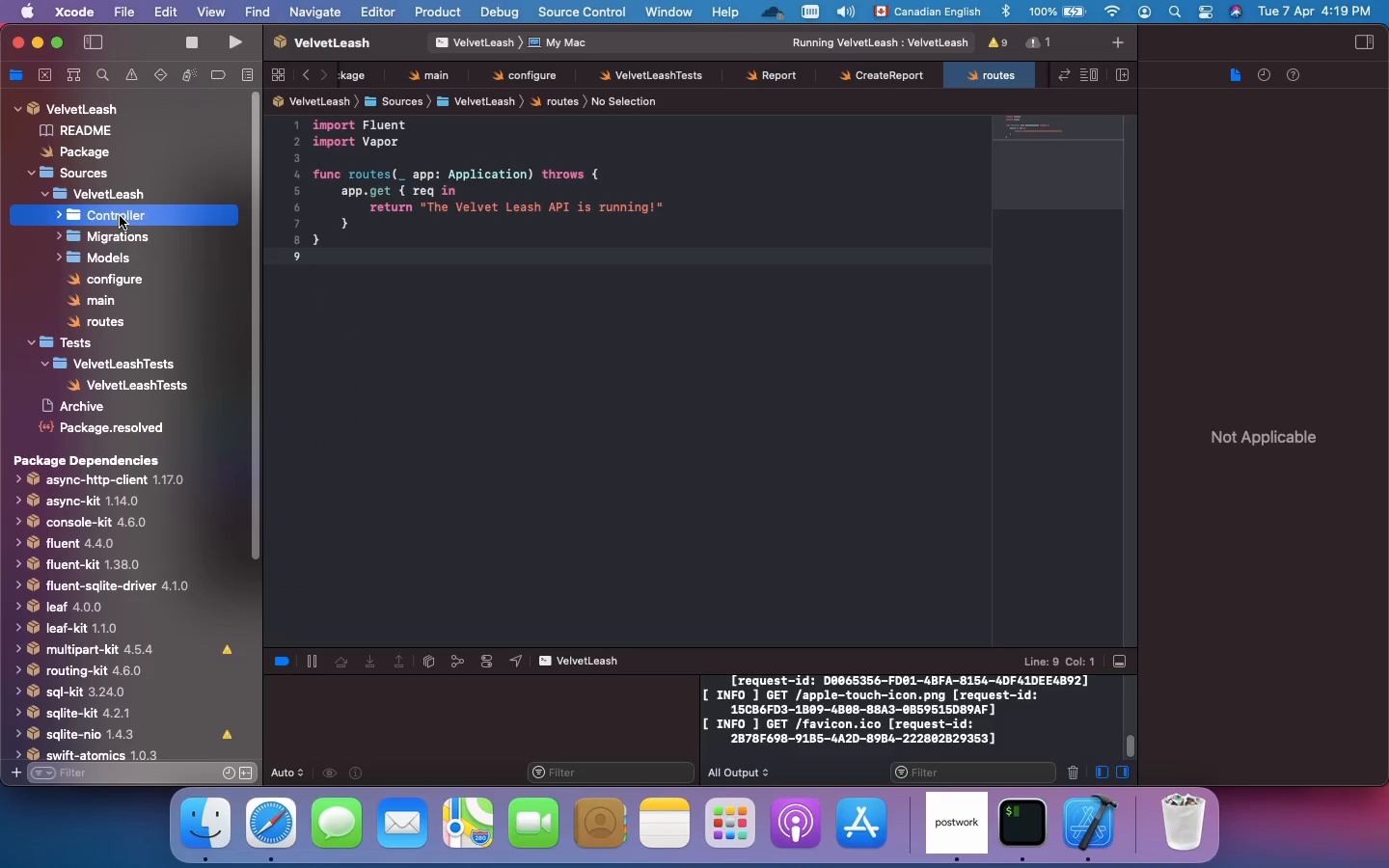 
double_click([120, 216])
 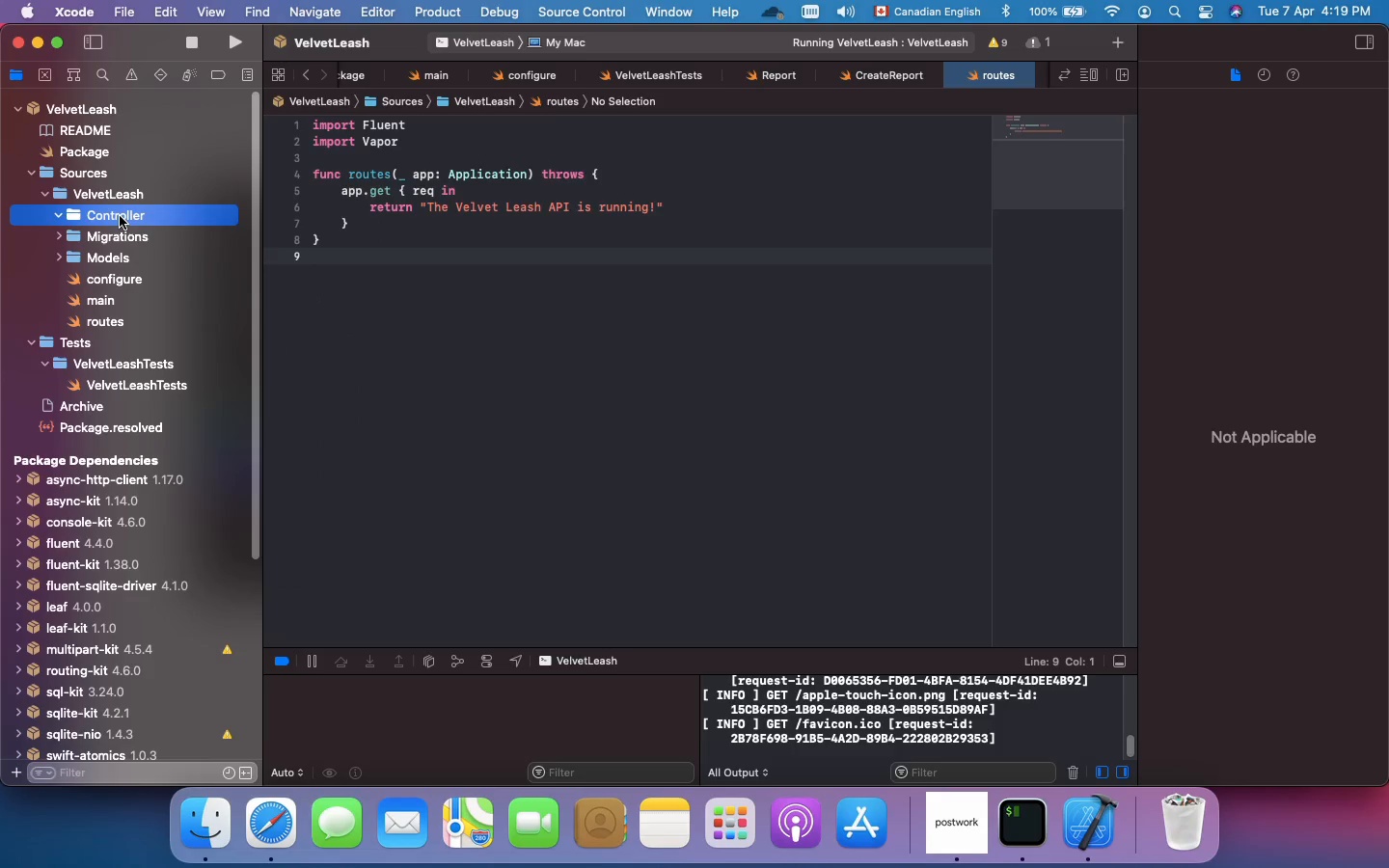 
left_click([120, 216])
 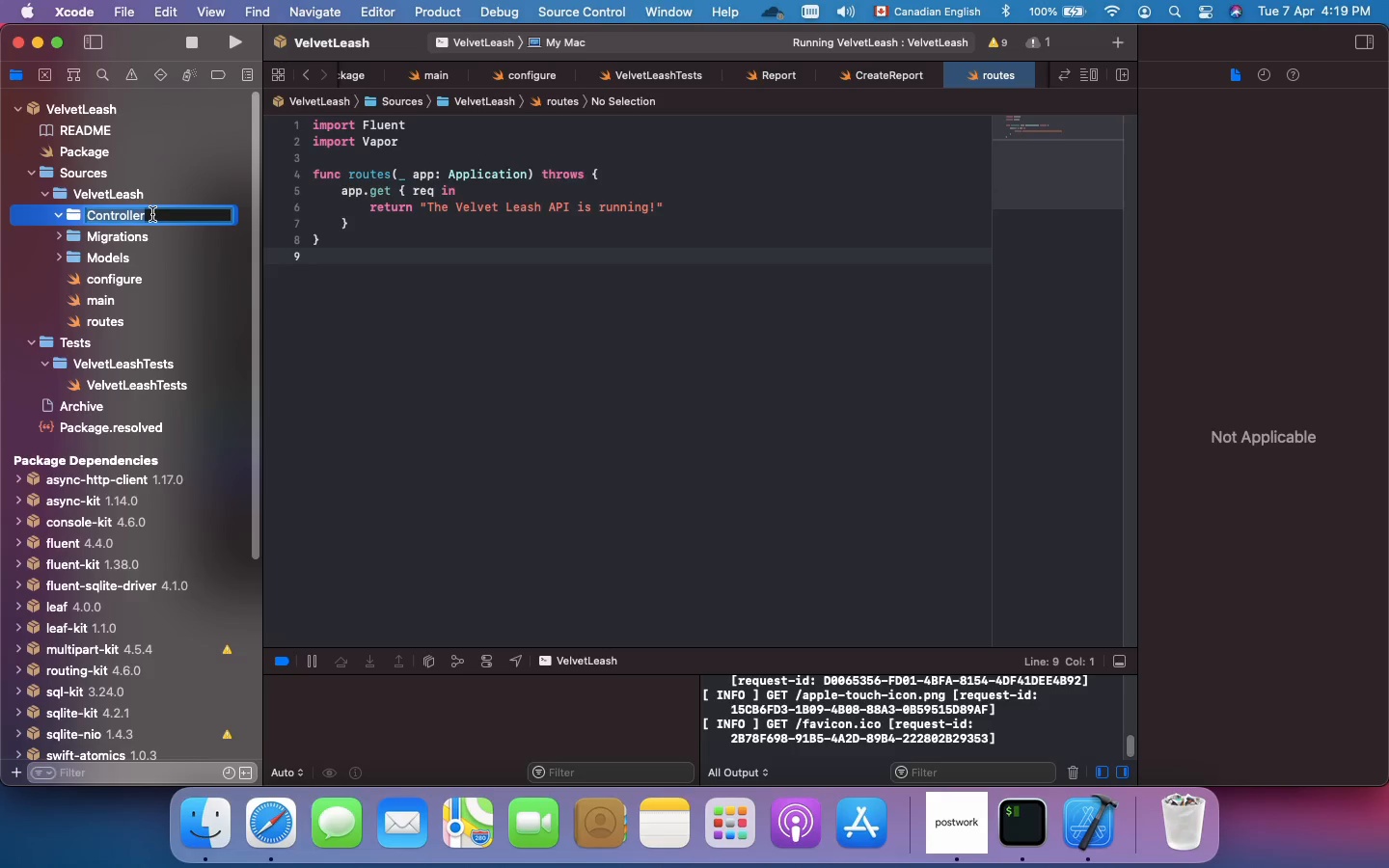 
left_click([153, 214])
 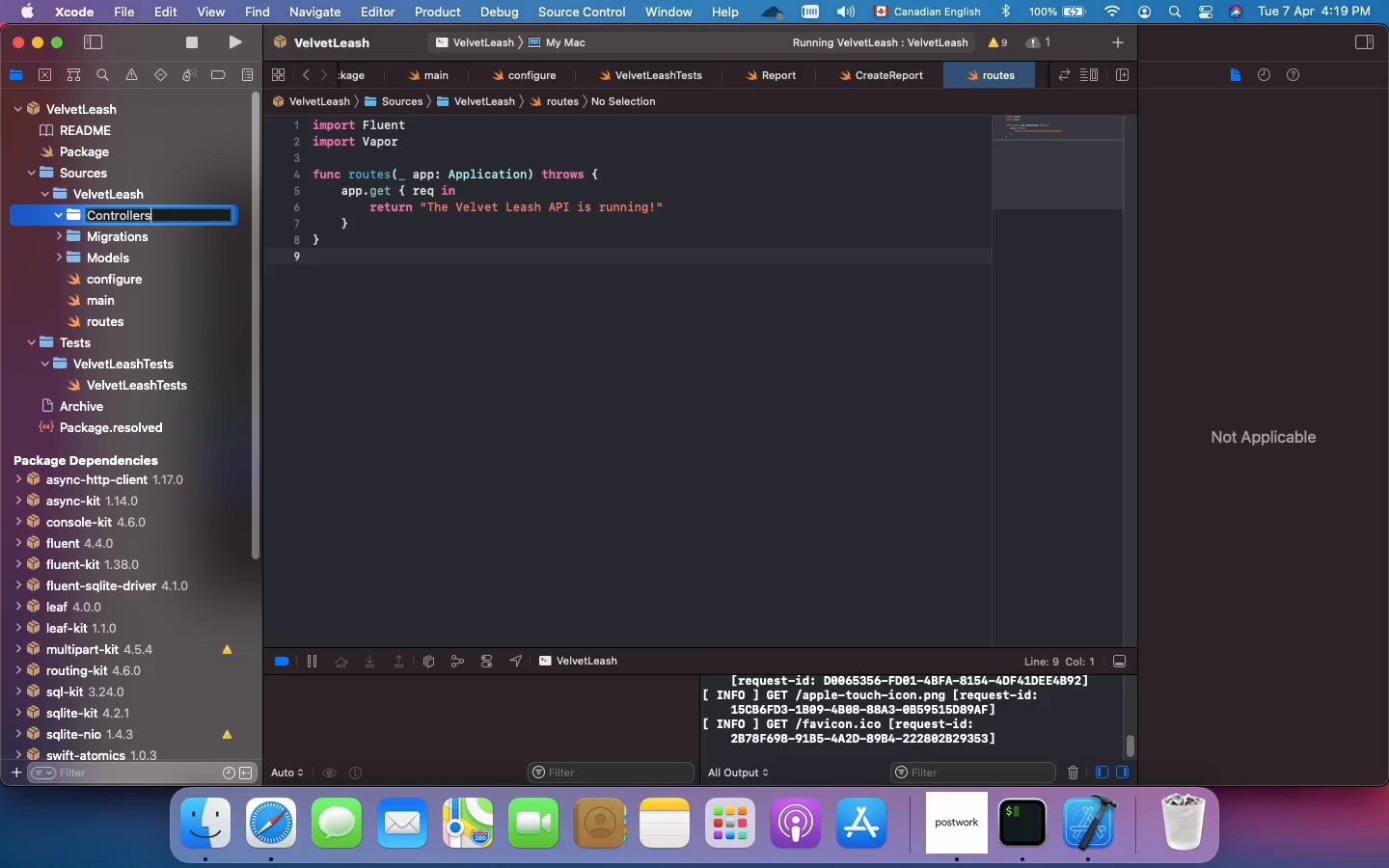 
key(S)
 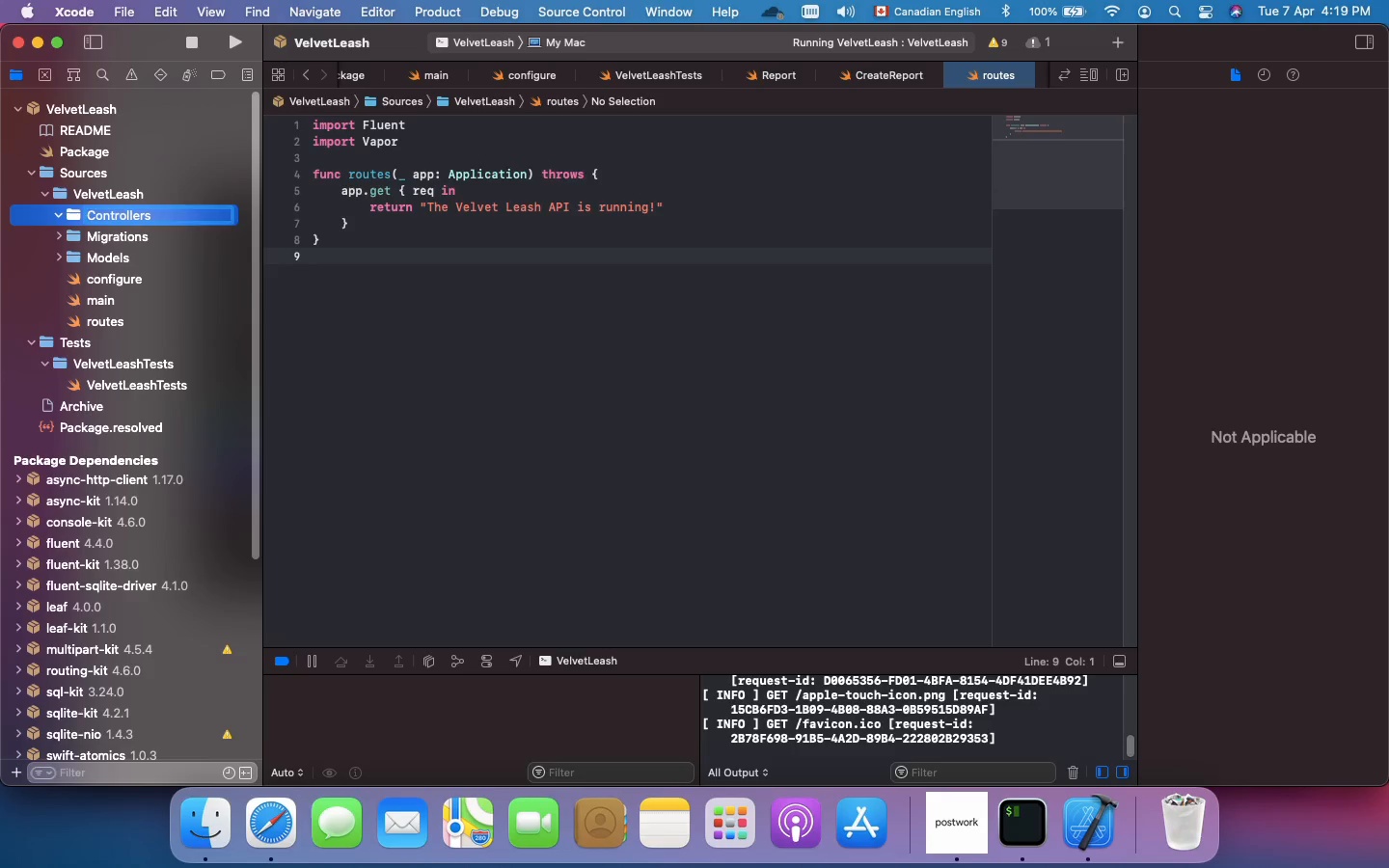 
key(Enter)
 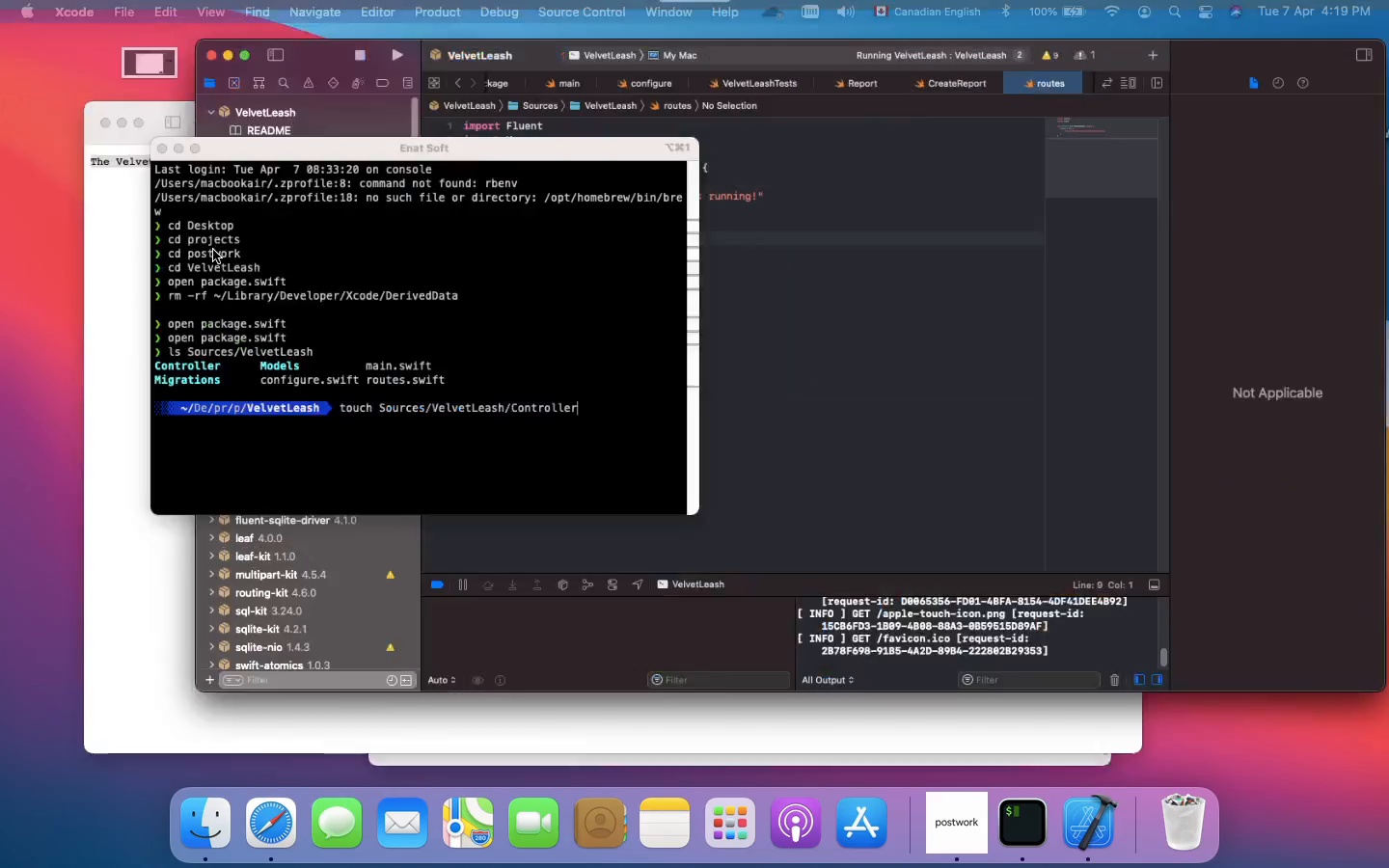 
key(S)
 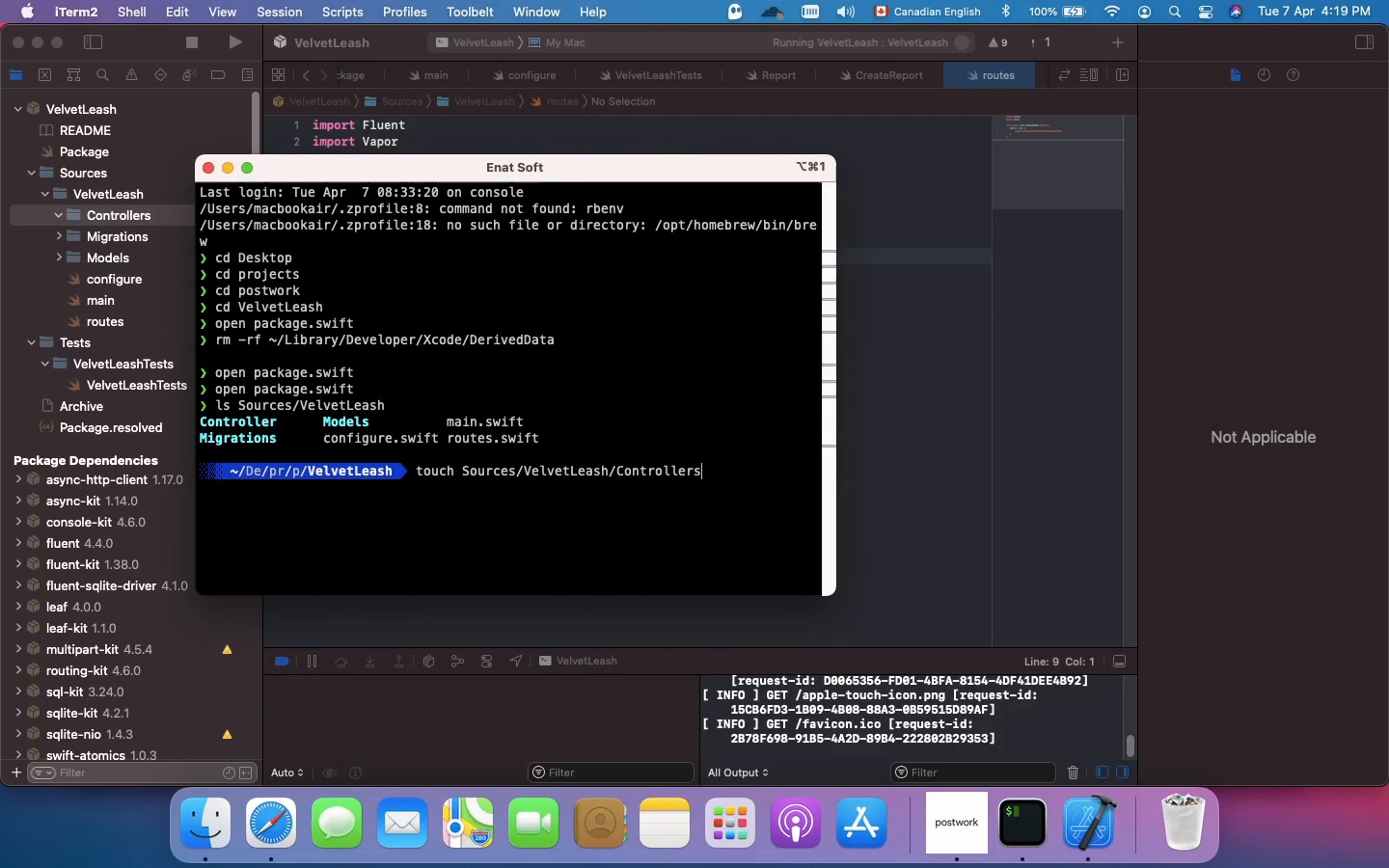 
key(Slash)
 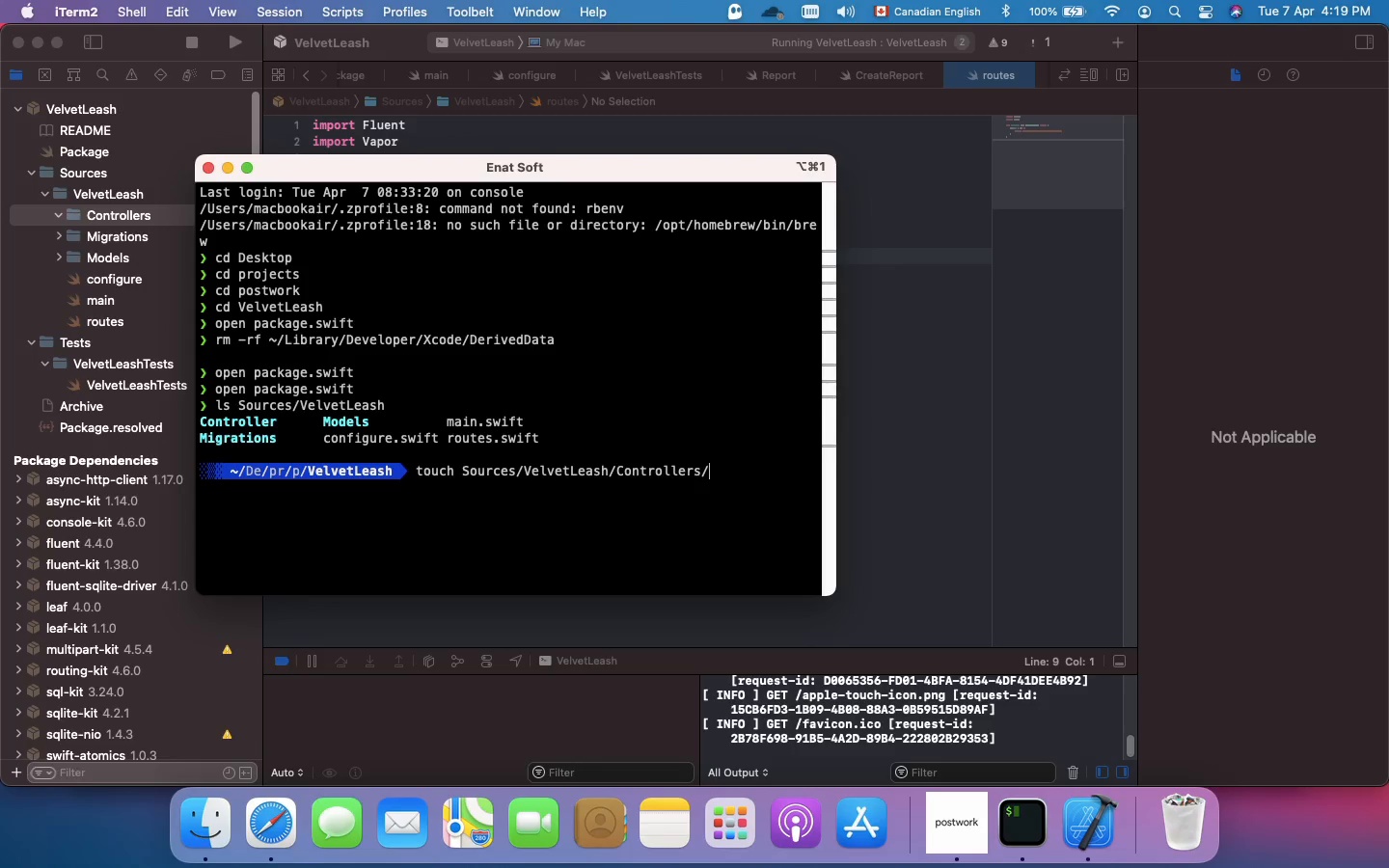 
wait(6.46)
 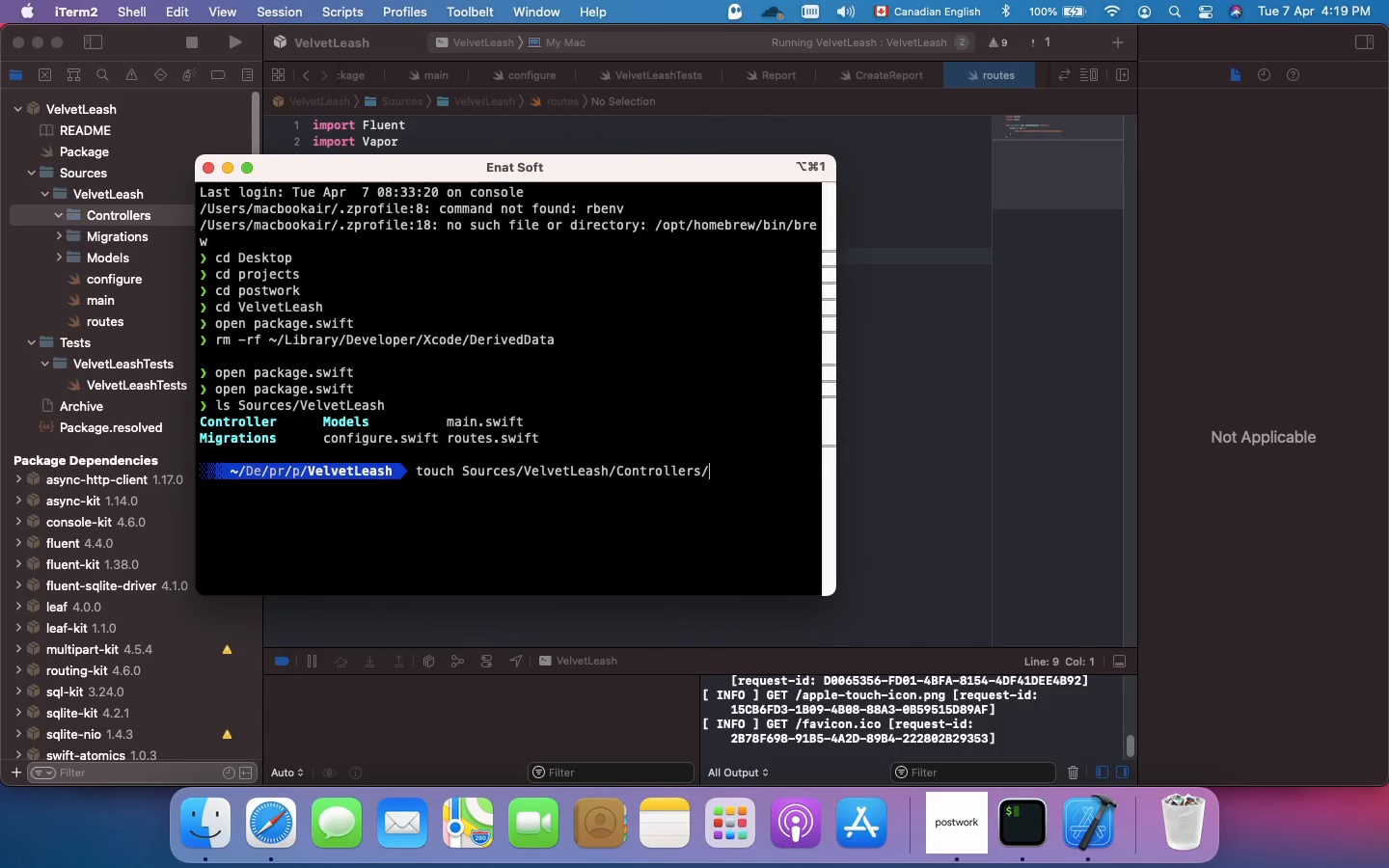 
type(Report)
 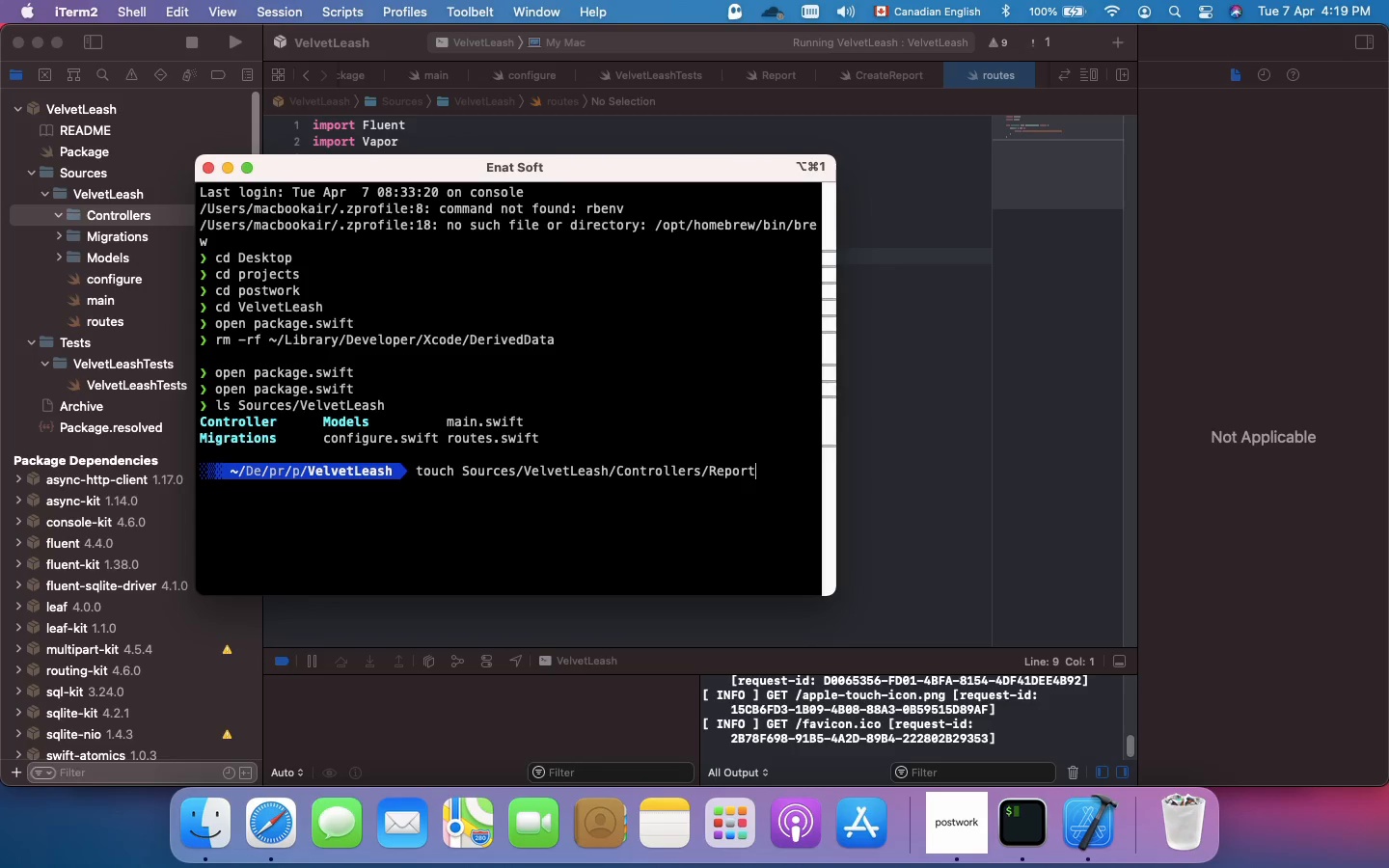 
type(Controller.swift)
 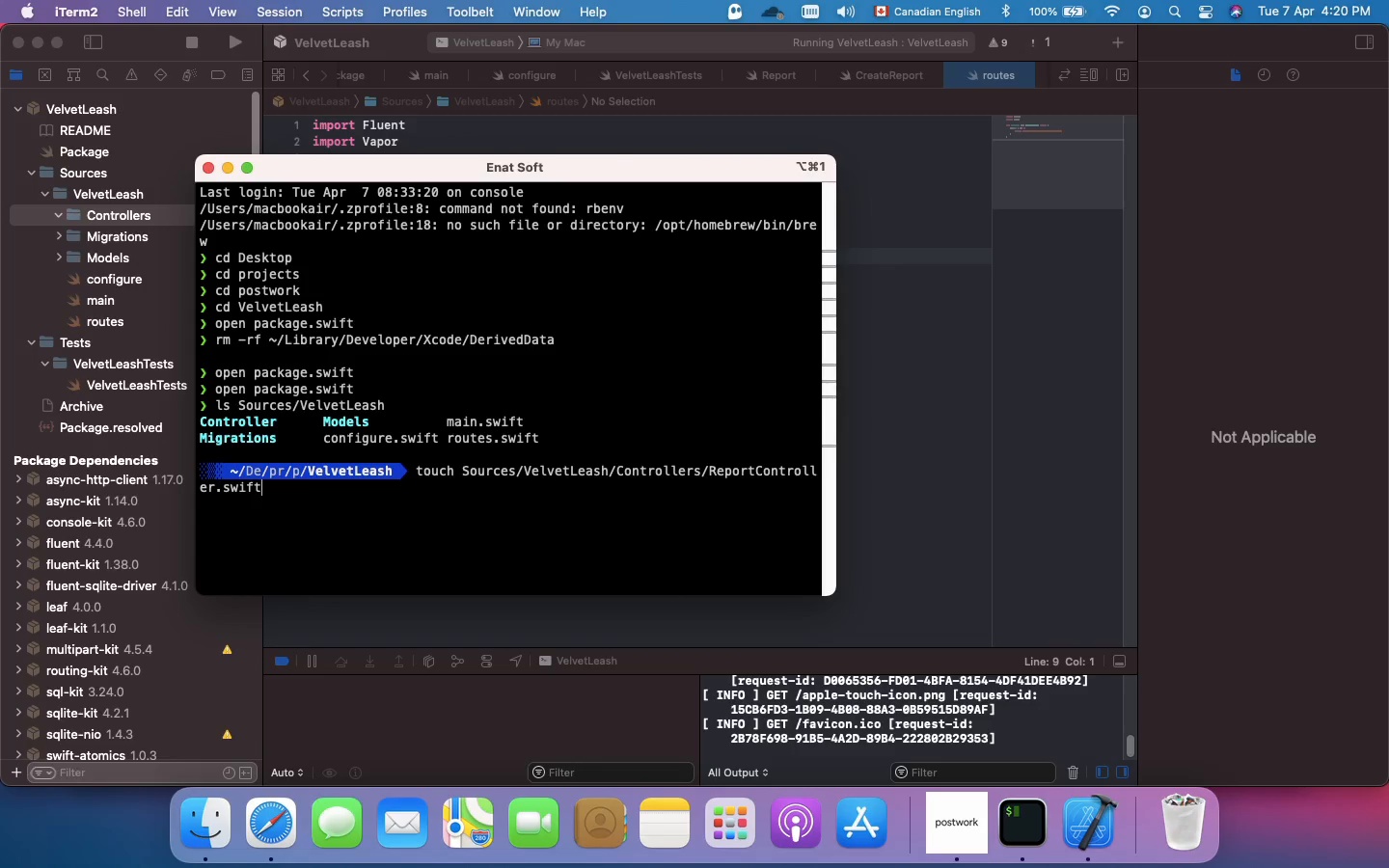 
key(Enter)
 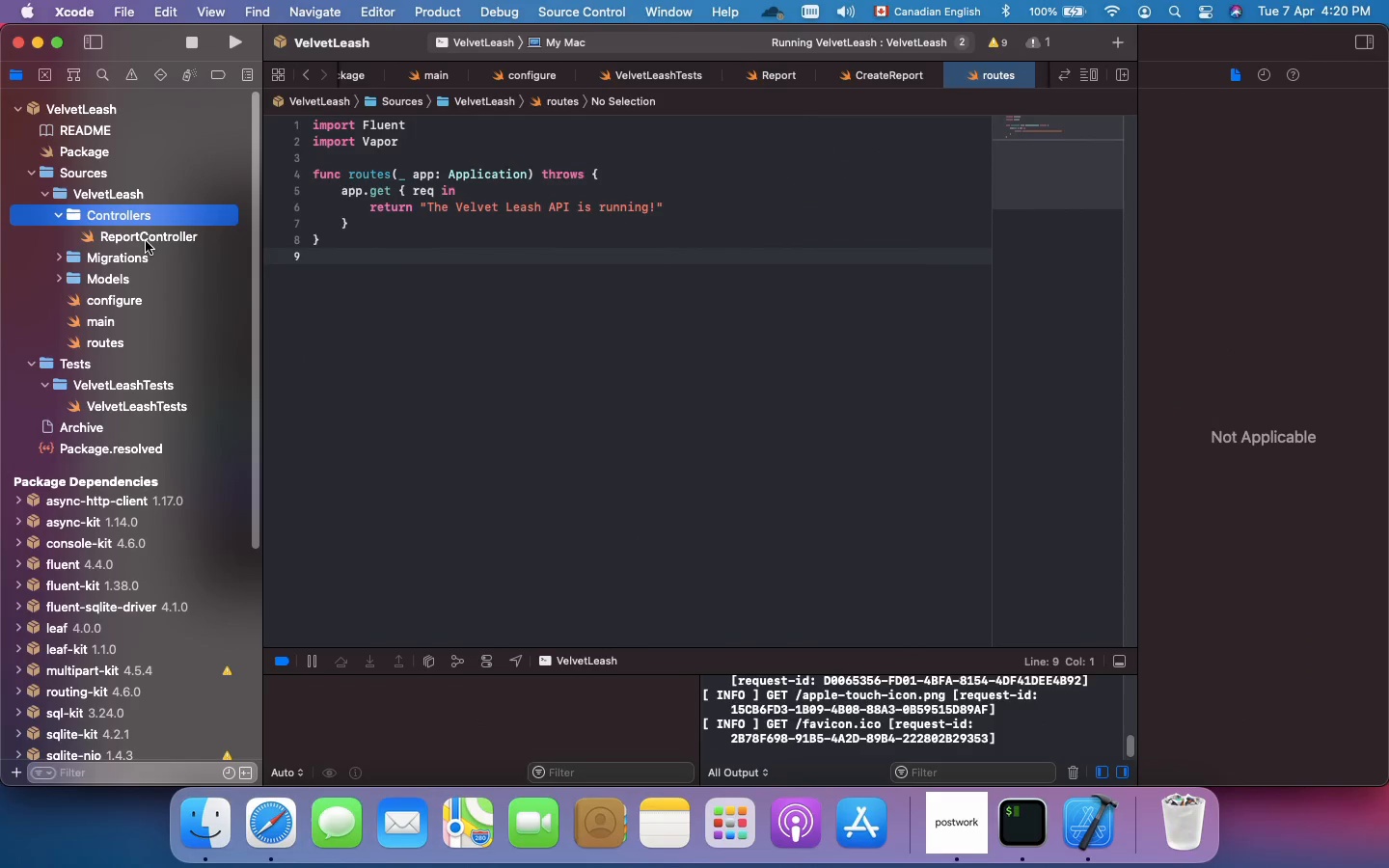 
double_click([150, 234])
 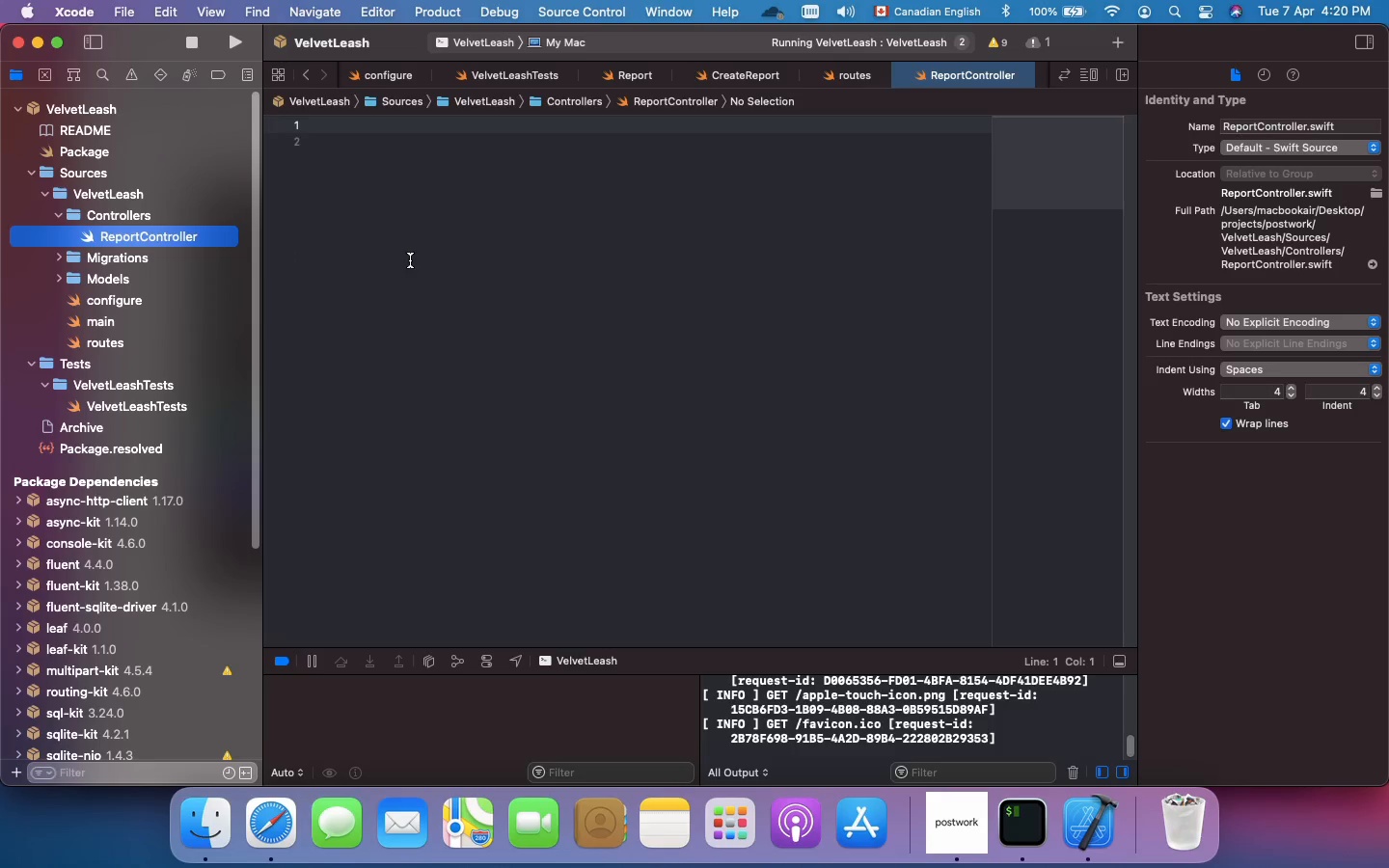 
left_click([411, 260])
 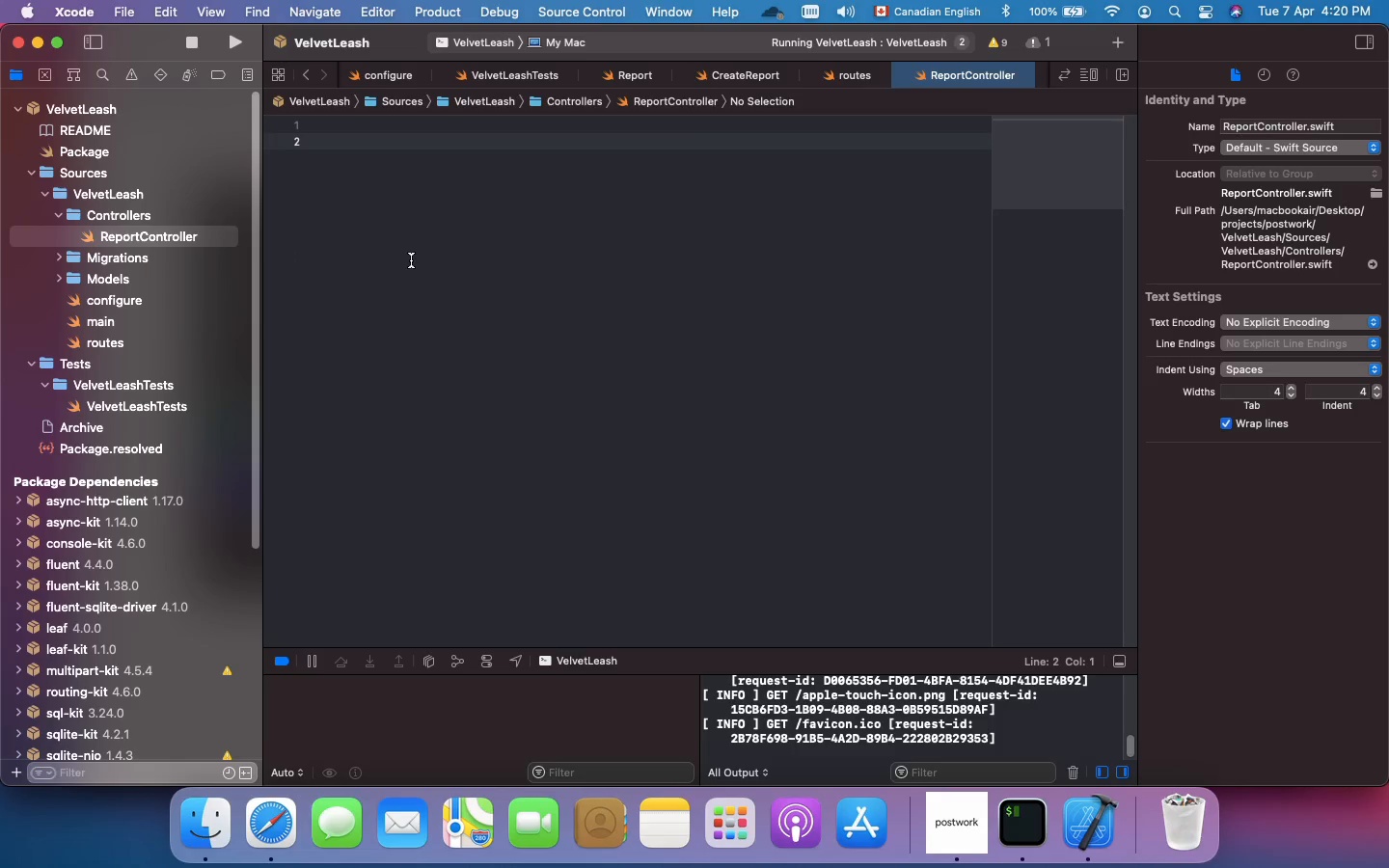 
key(Backspace)
type(im)
 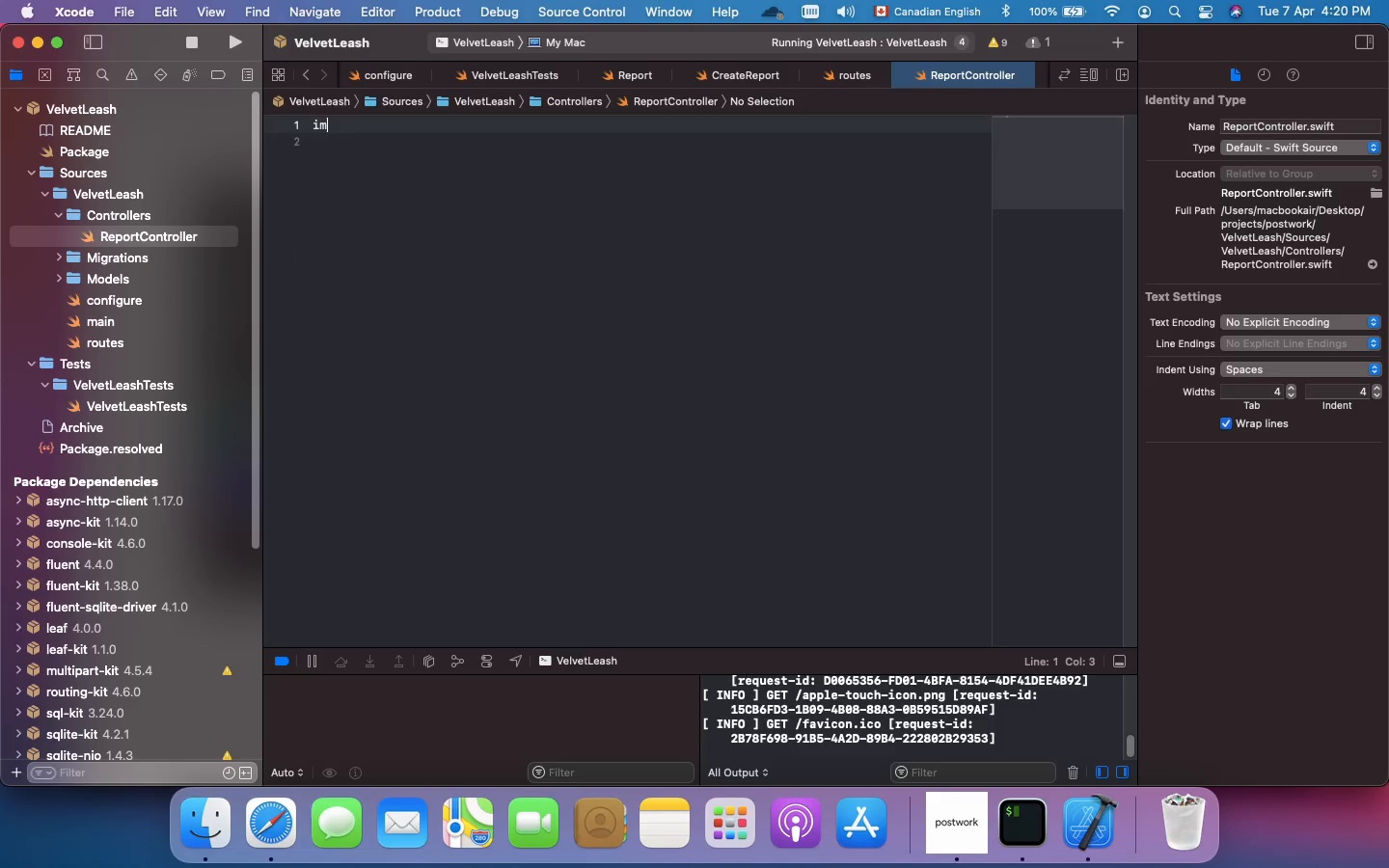 
type(port Fluent)
 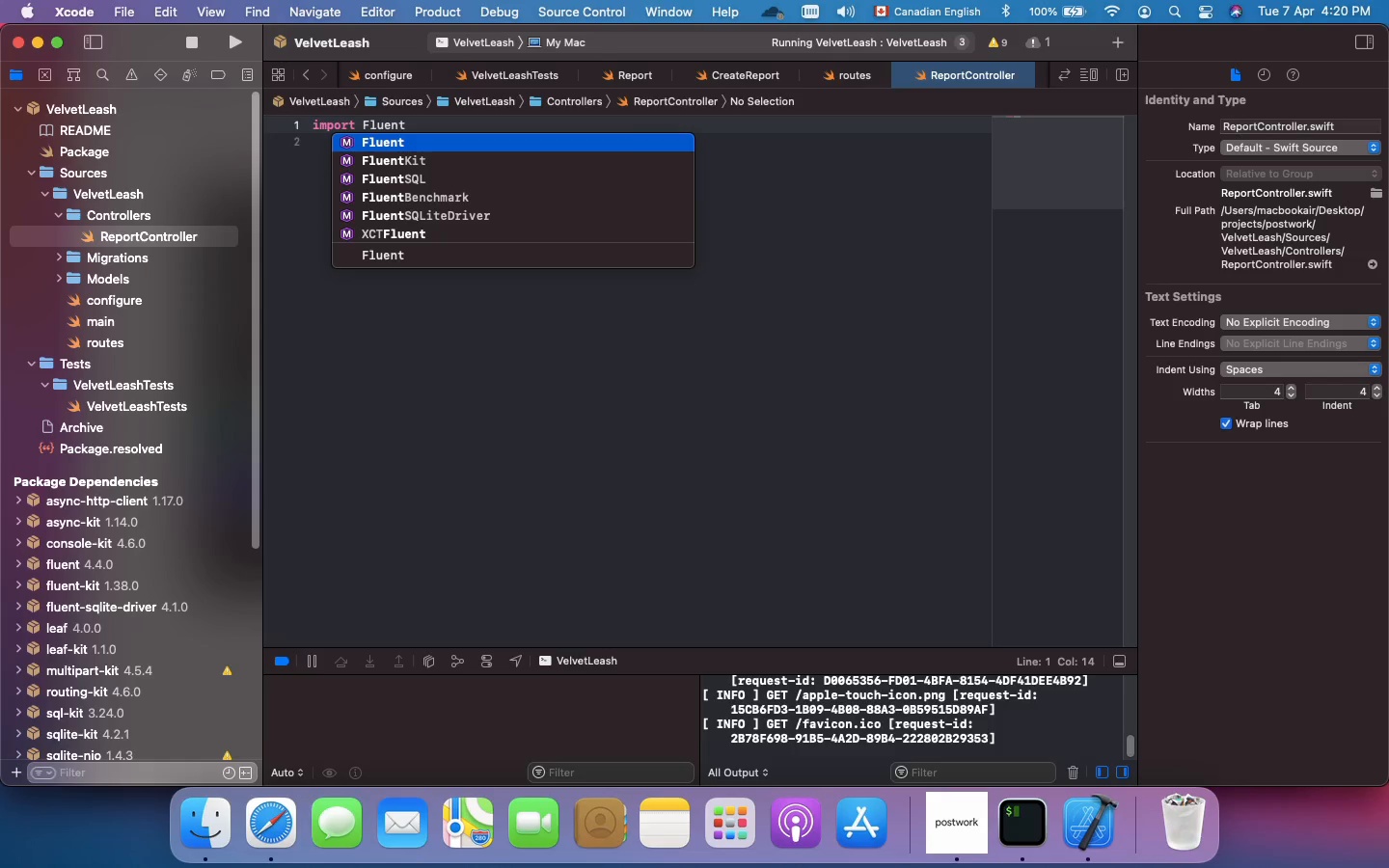 
key(Enter)
 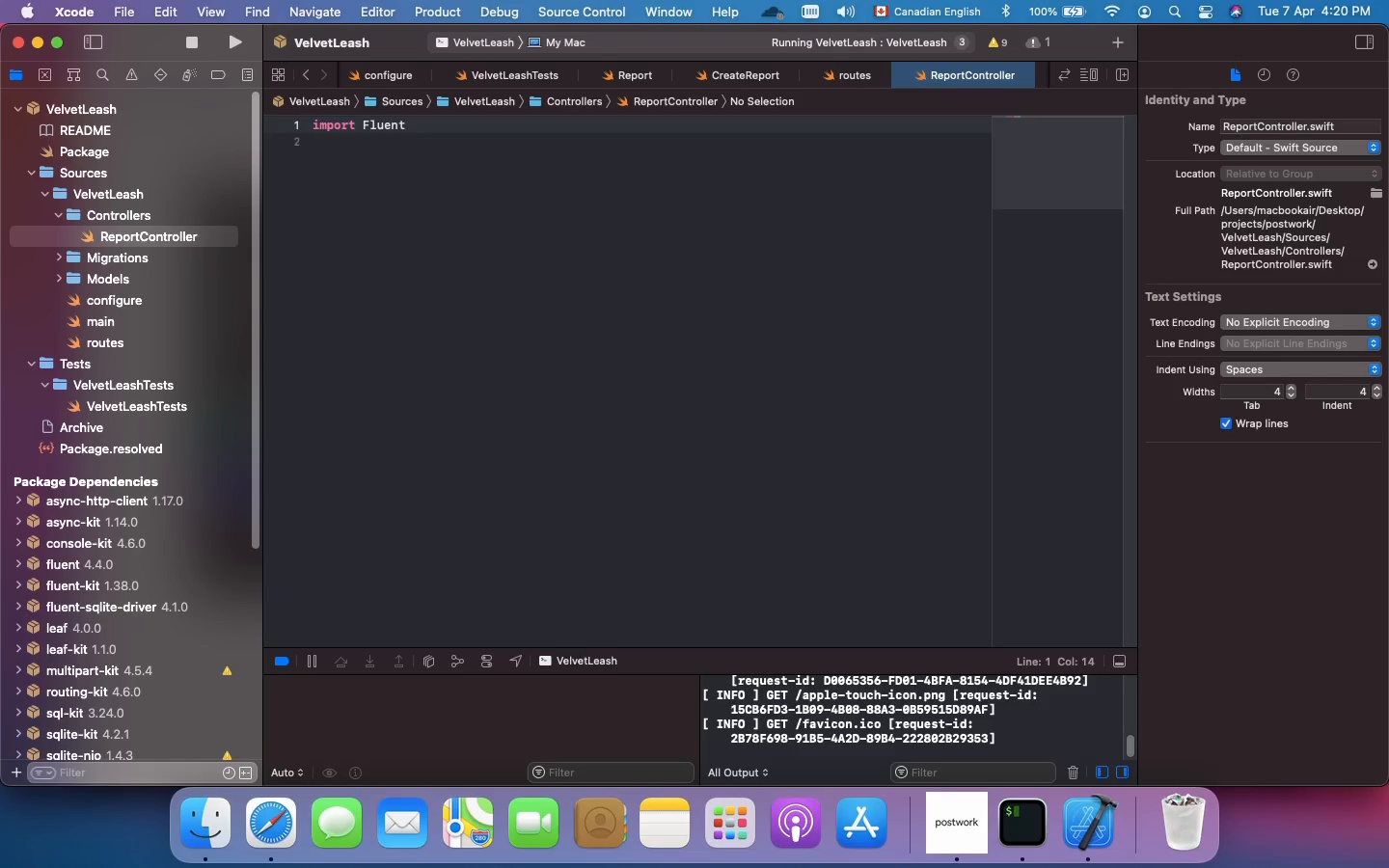 
key(Enter)
 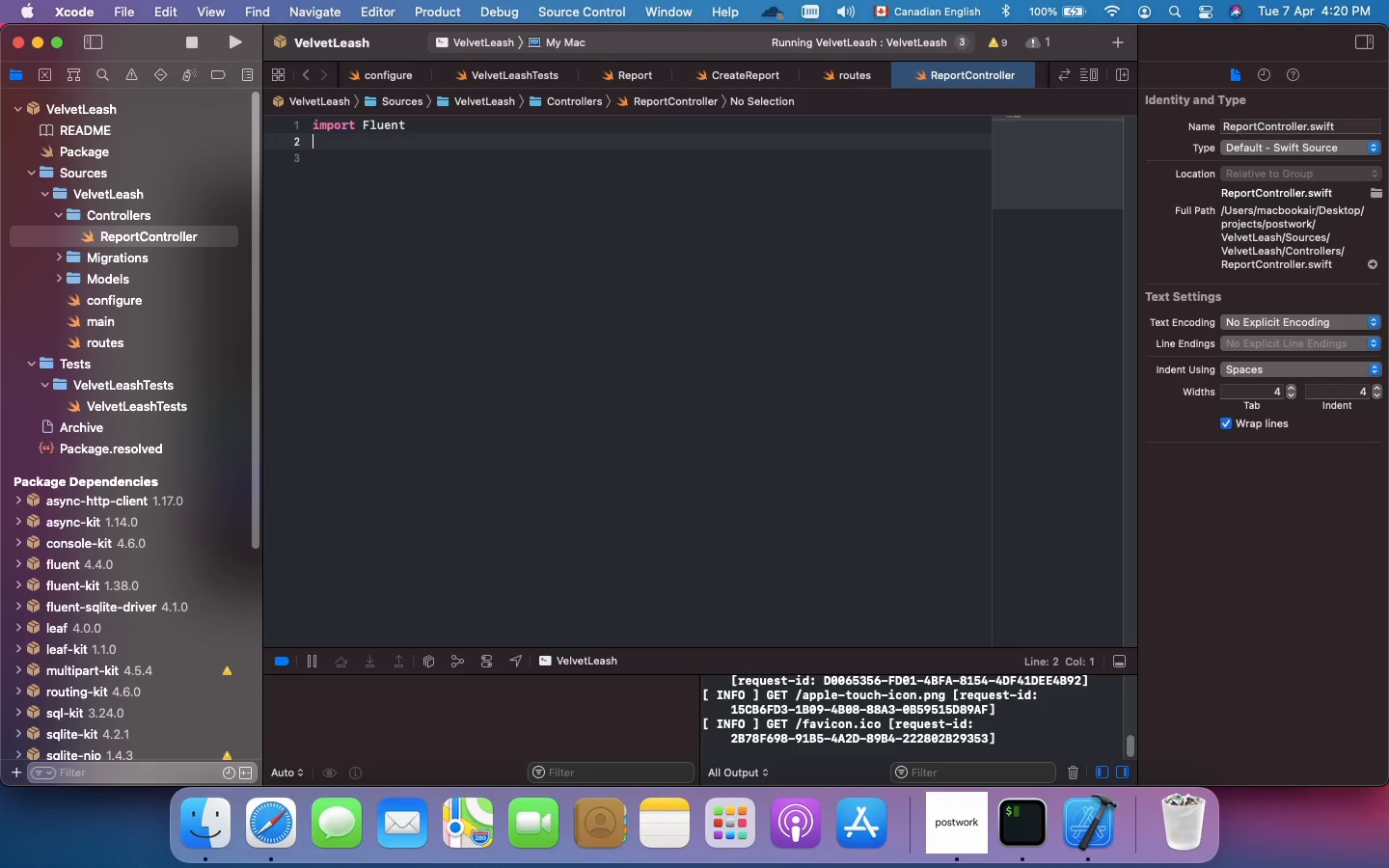 
type(import Vapor)
 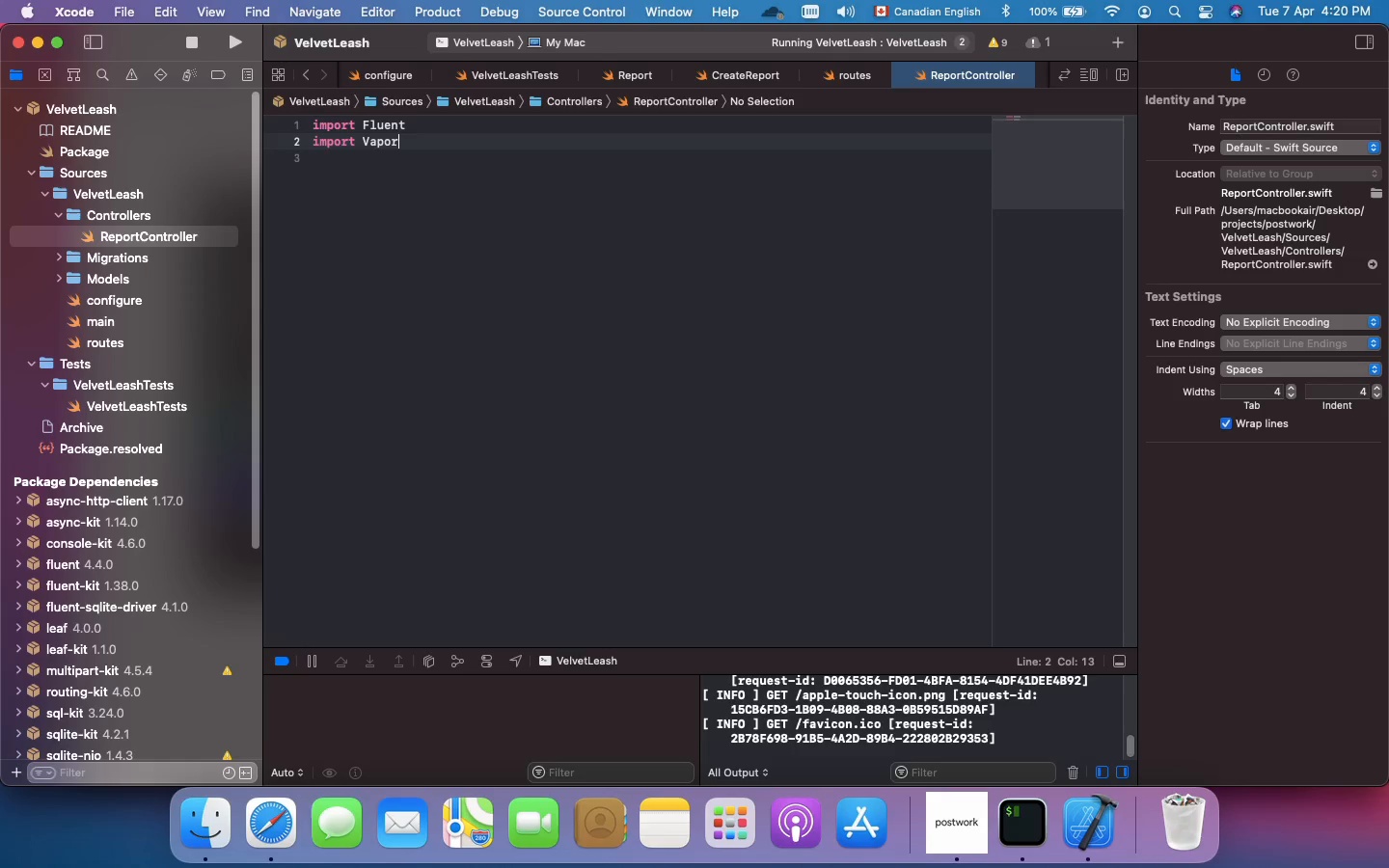 
key(Enter)
 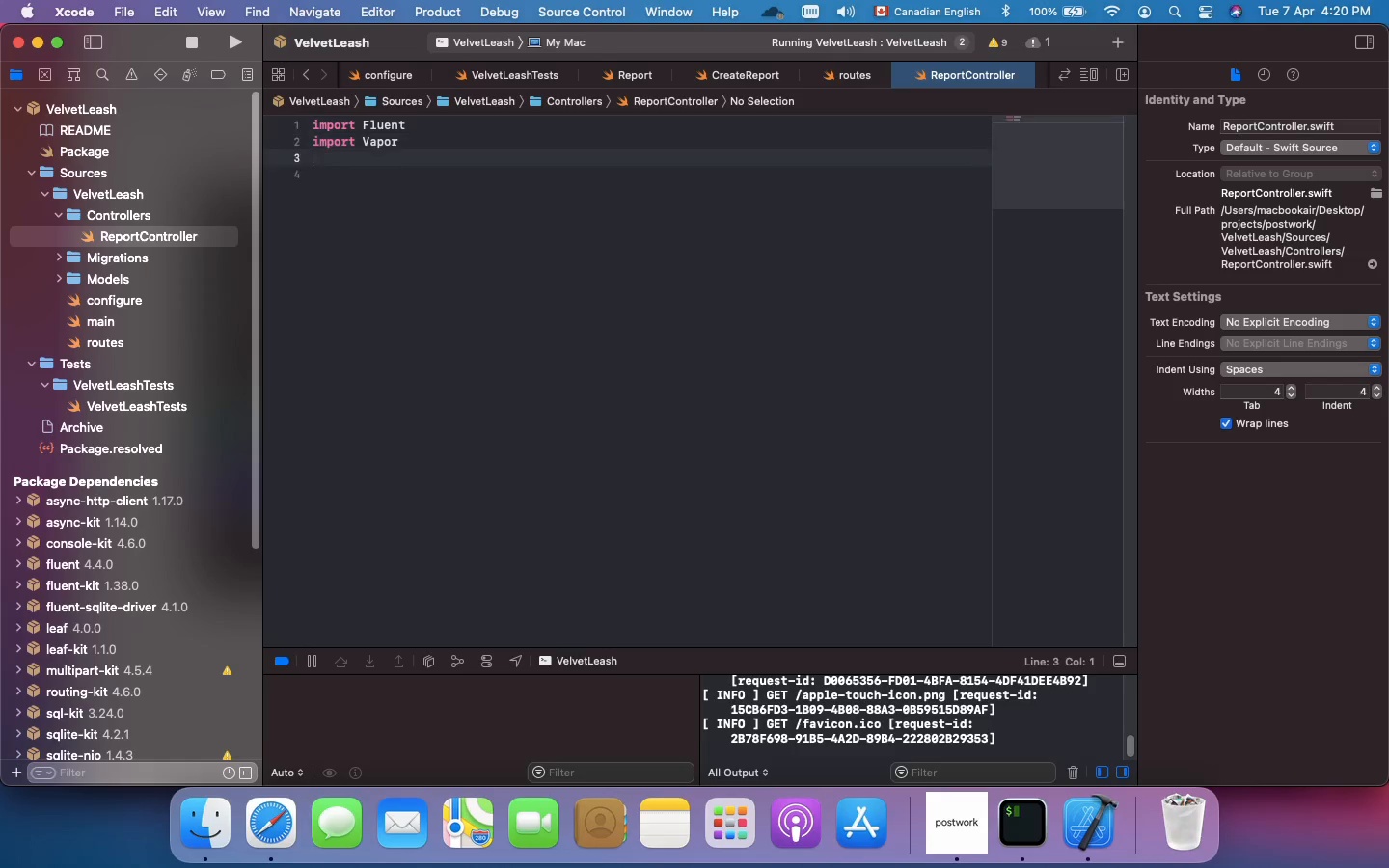 
key(Enter)
 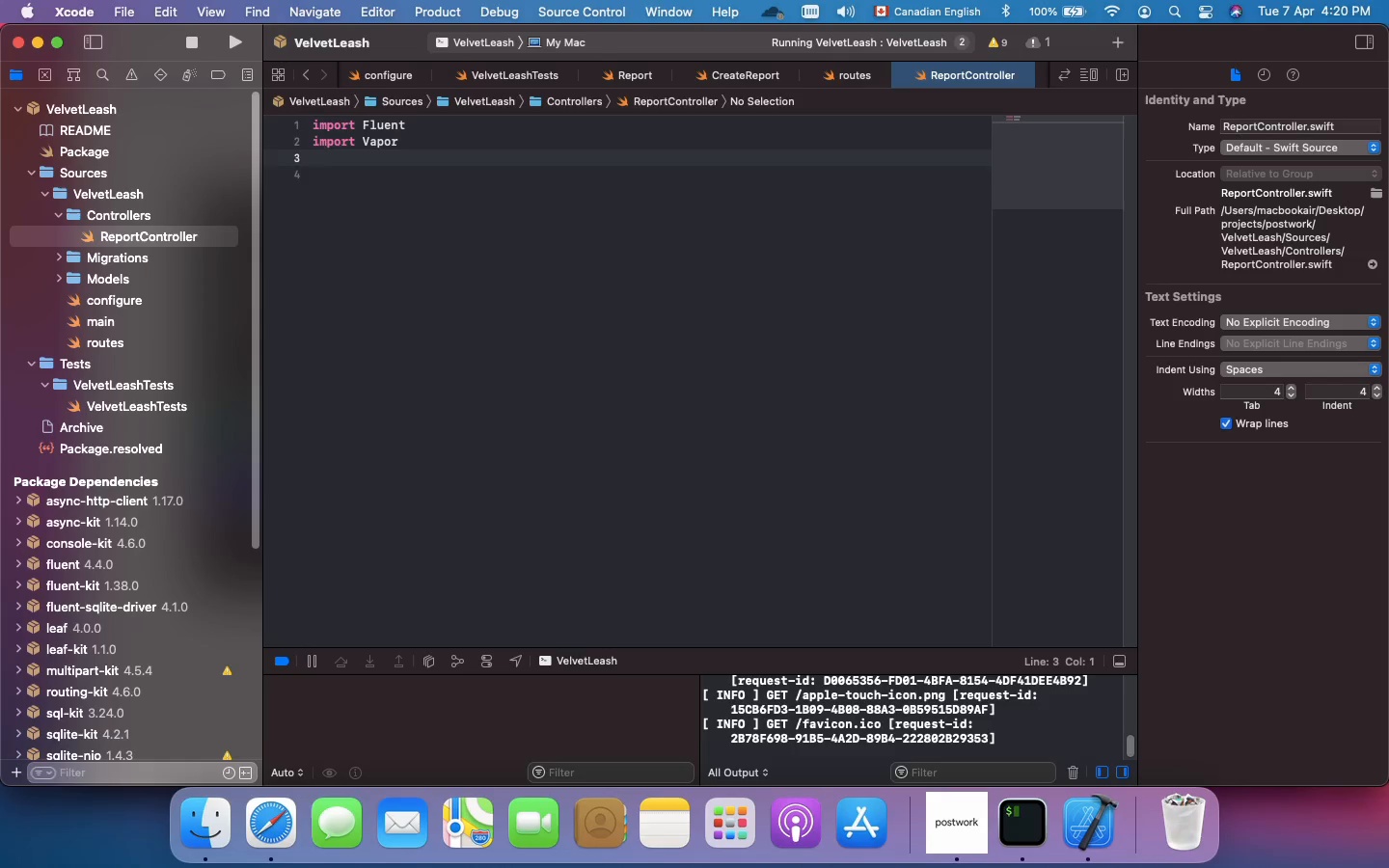 
key(Enter)
 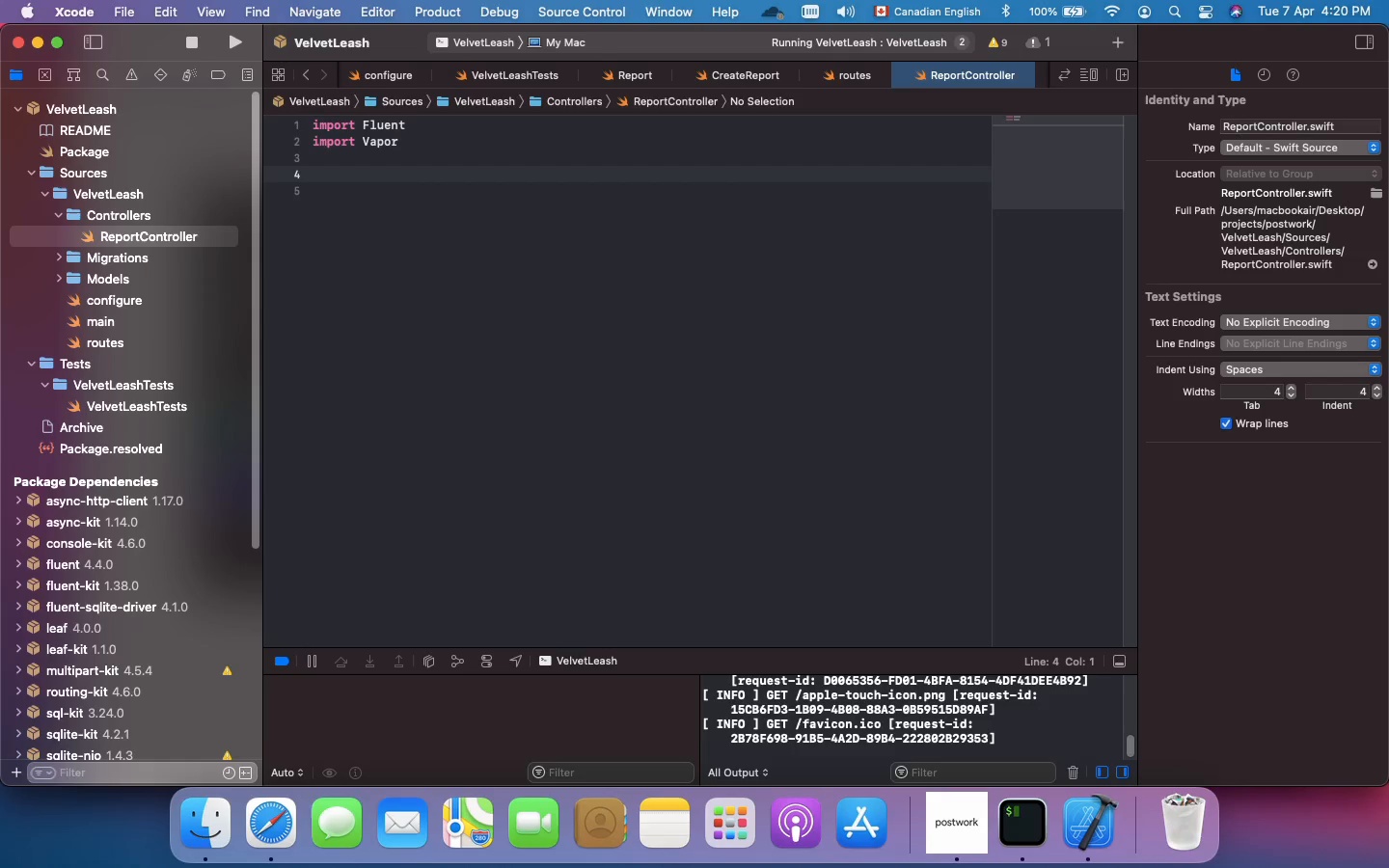 
type(struct ReportController: RouteCollection)
 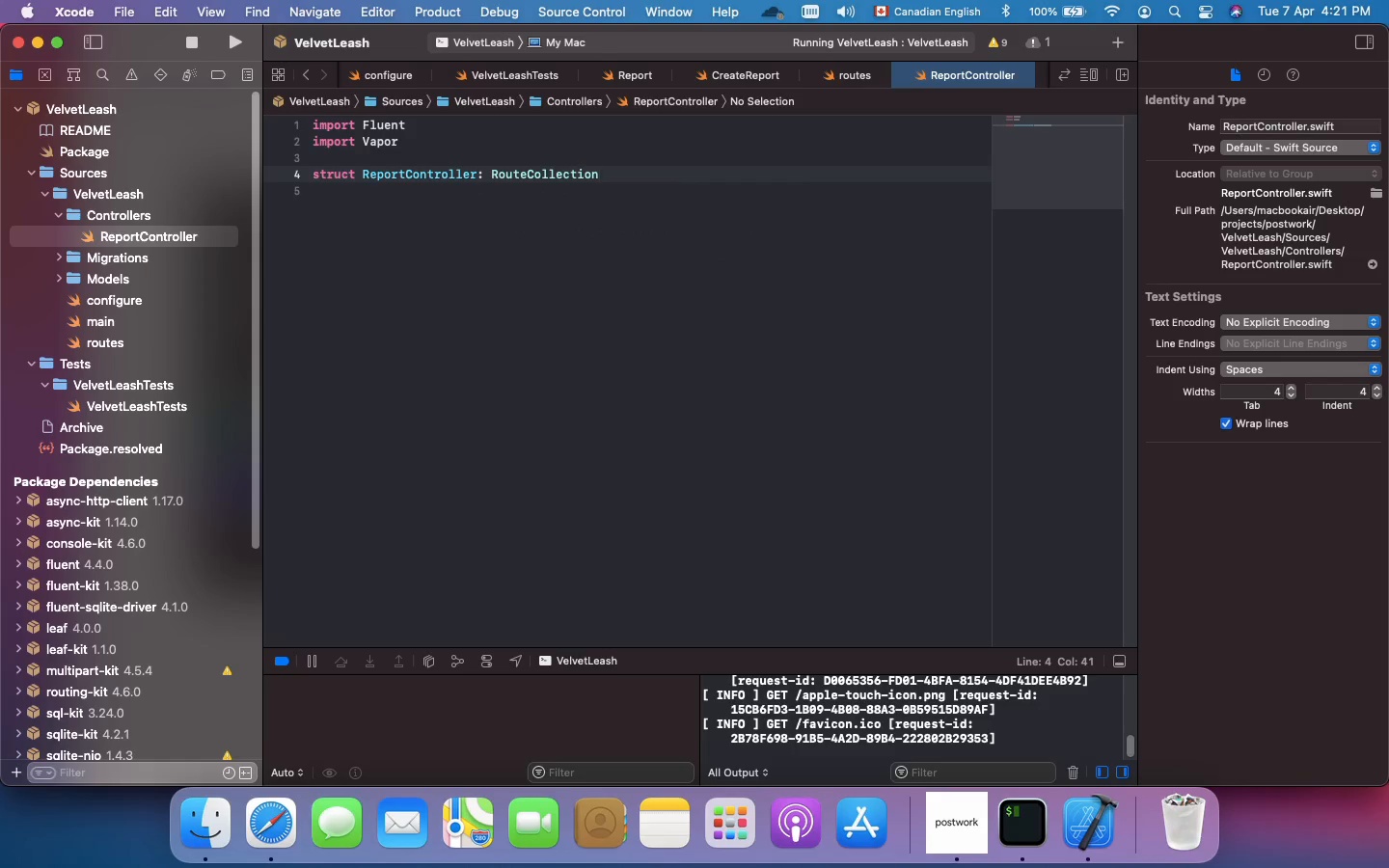 
key(Space)
 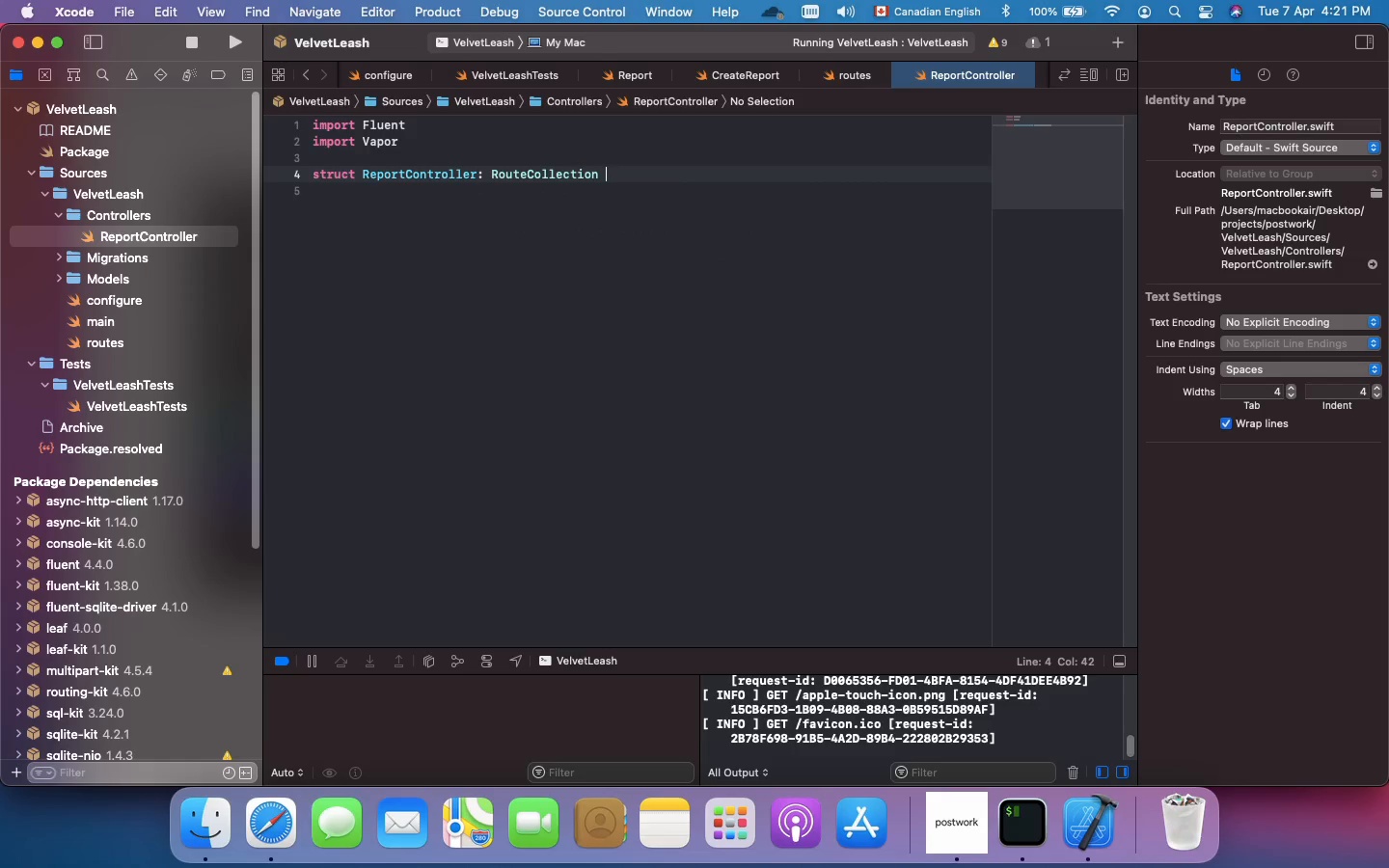 
key(Shift+BracketLeft)
 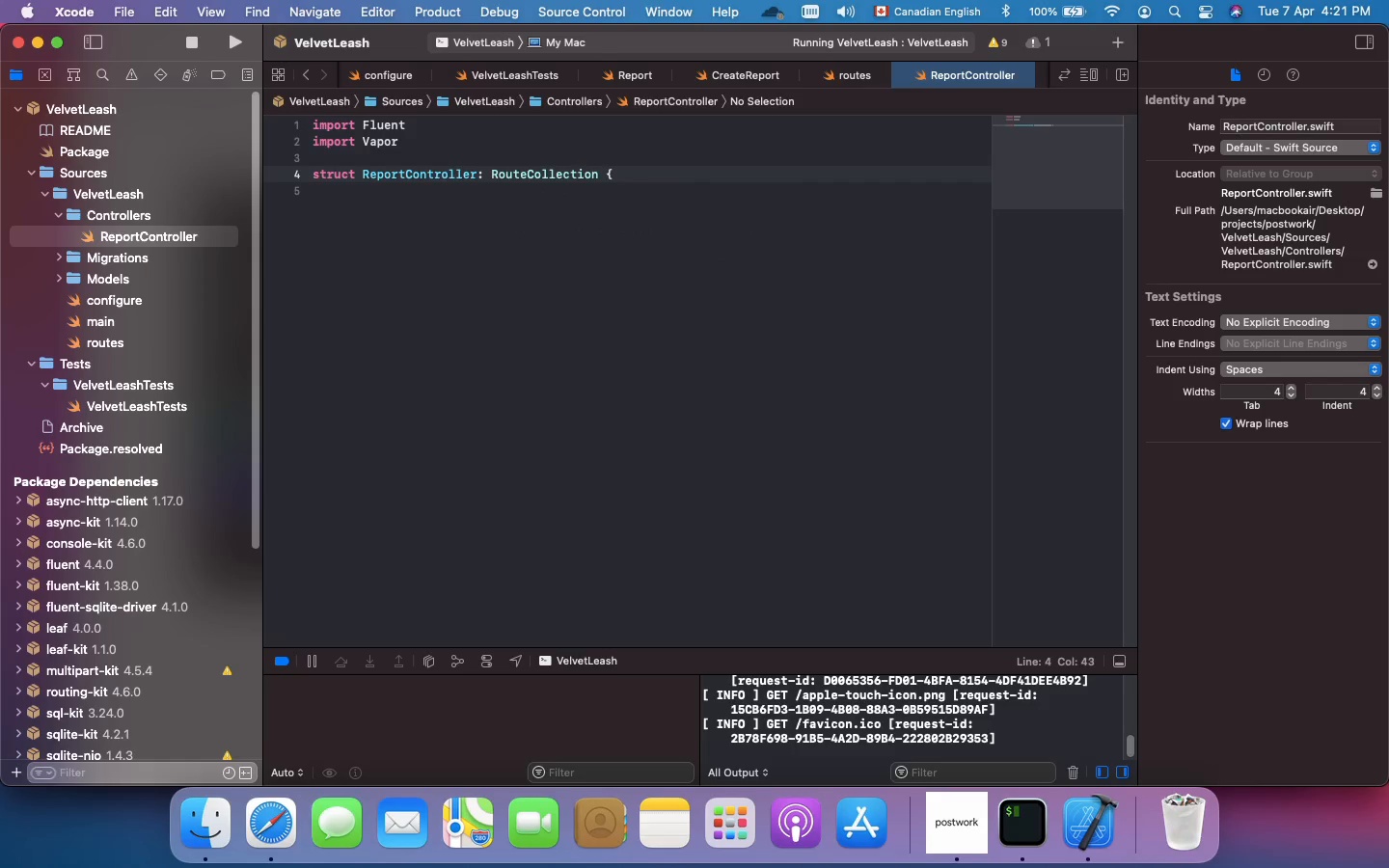 
key(Enter)
 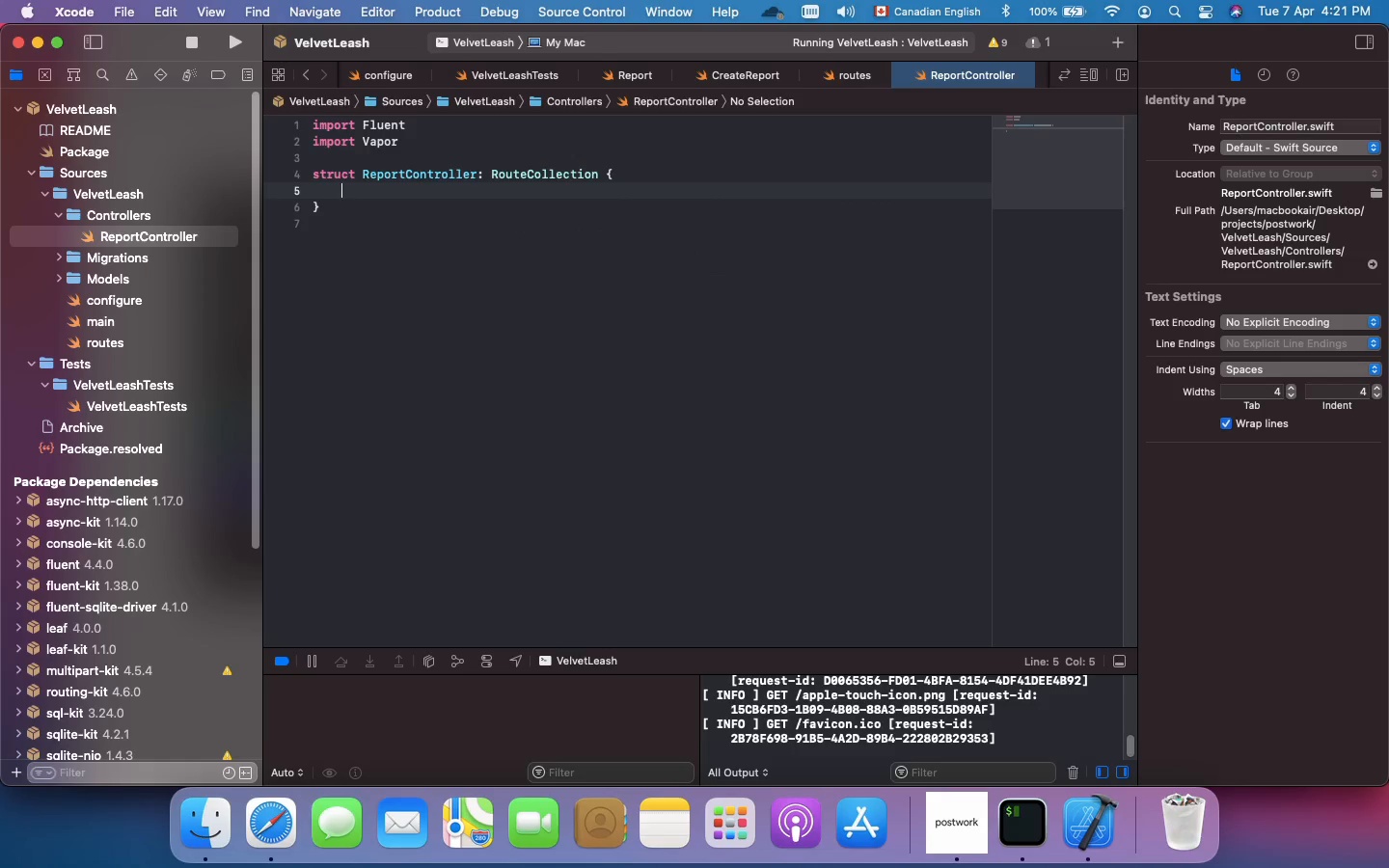 
type(func )
 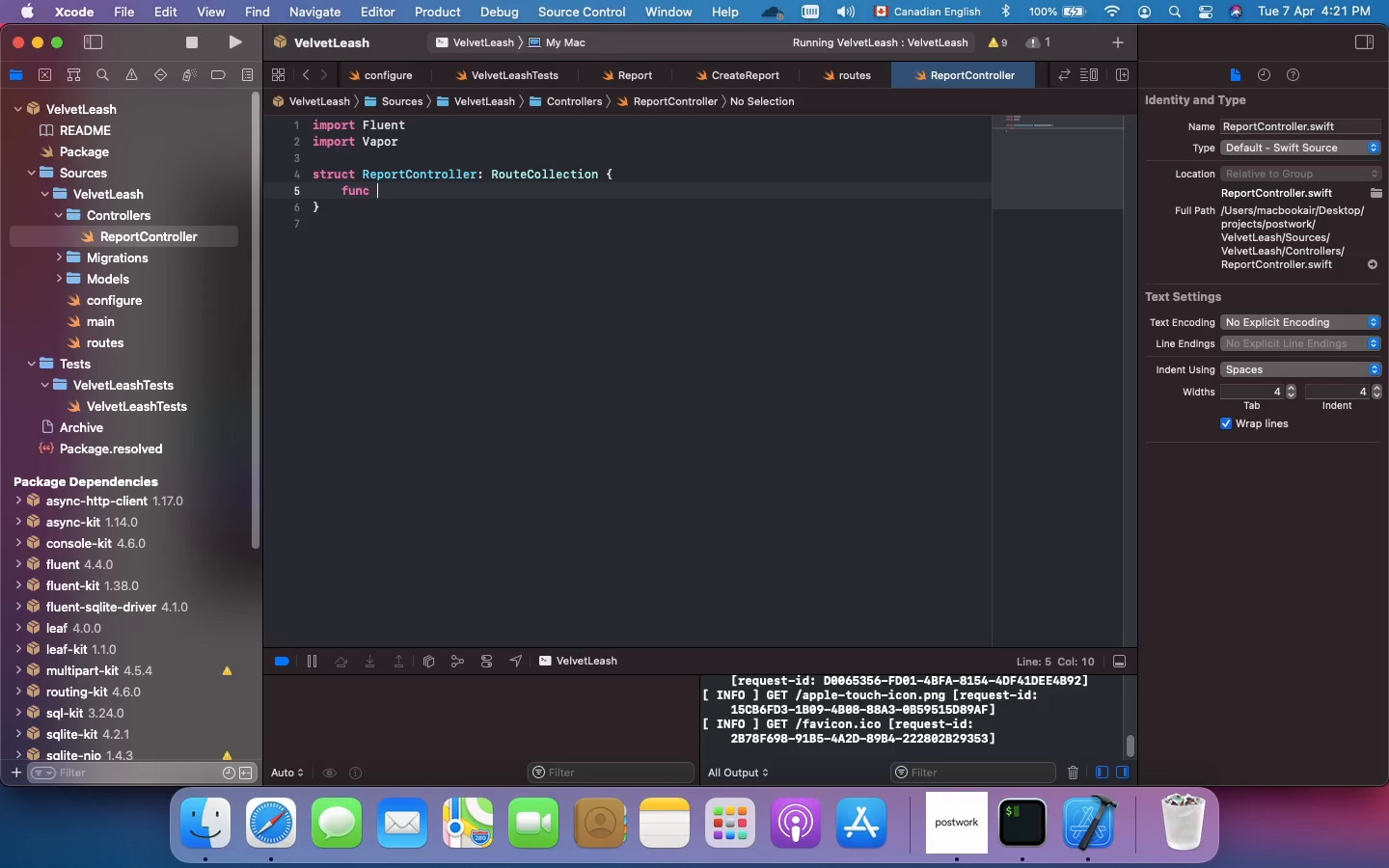 
type(boot(routes: RoutesBuilder )
 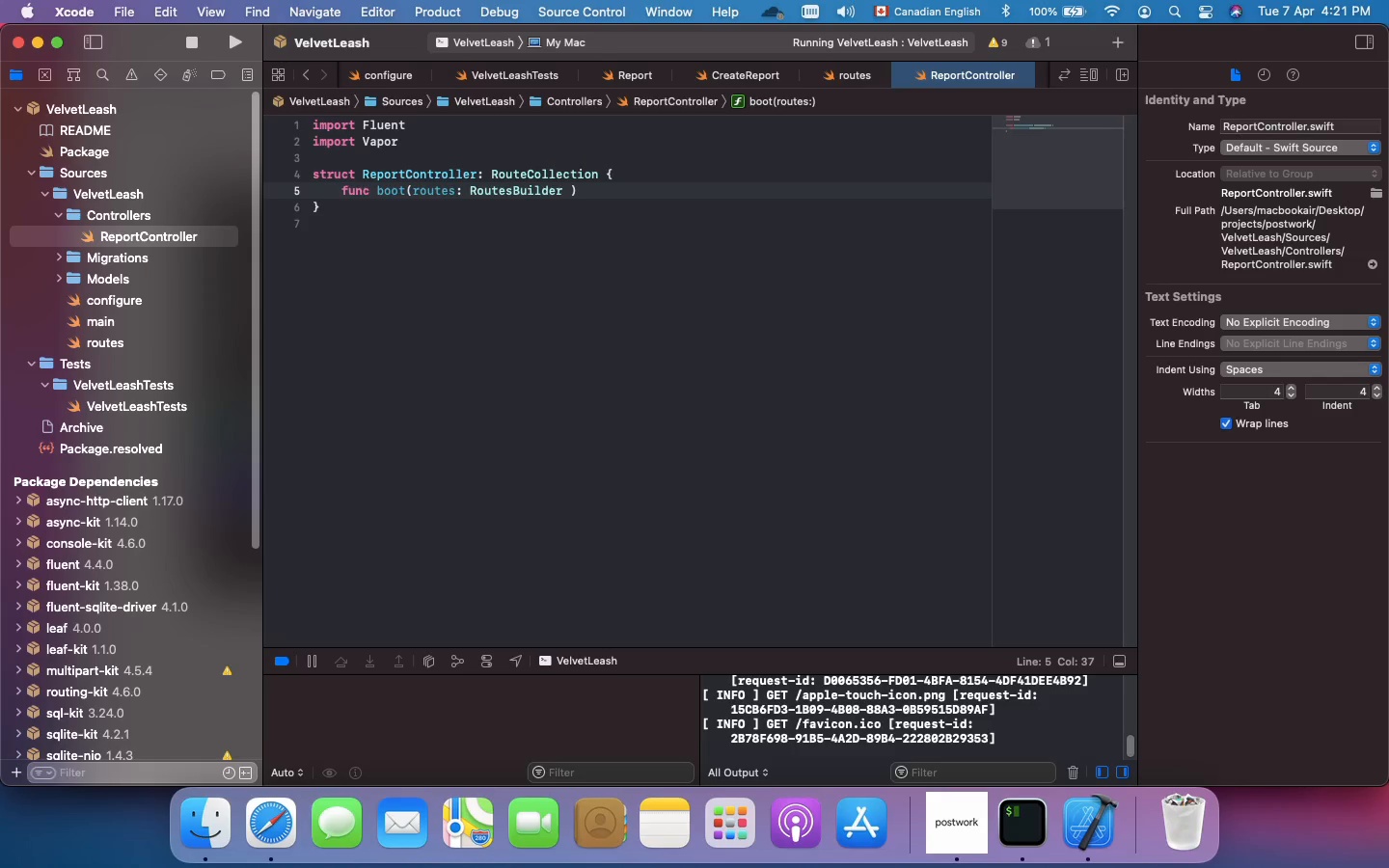 
key(ArrowRight)
 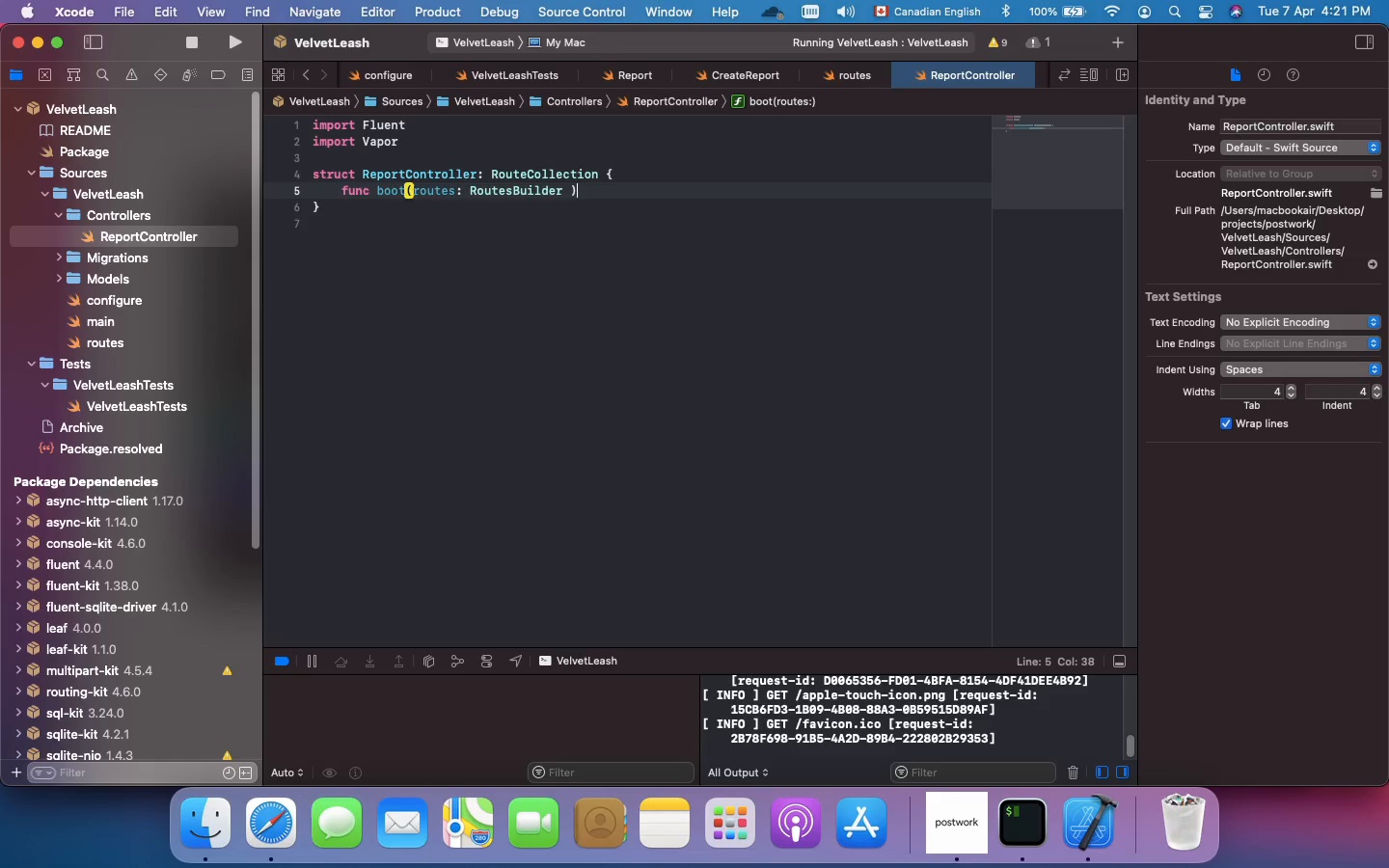 
type( throws {)
 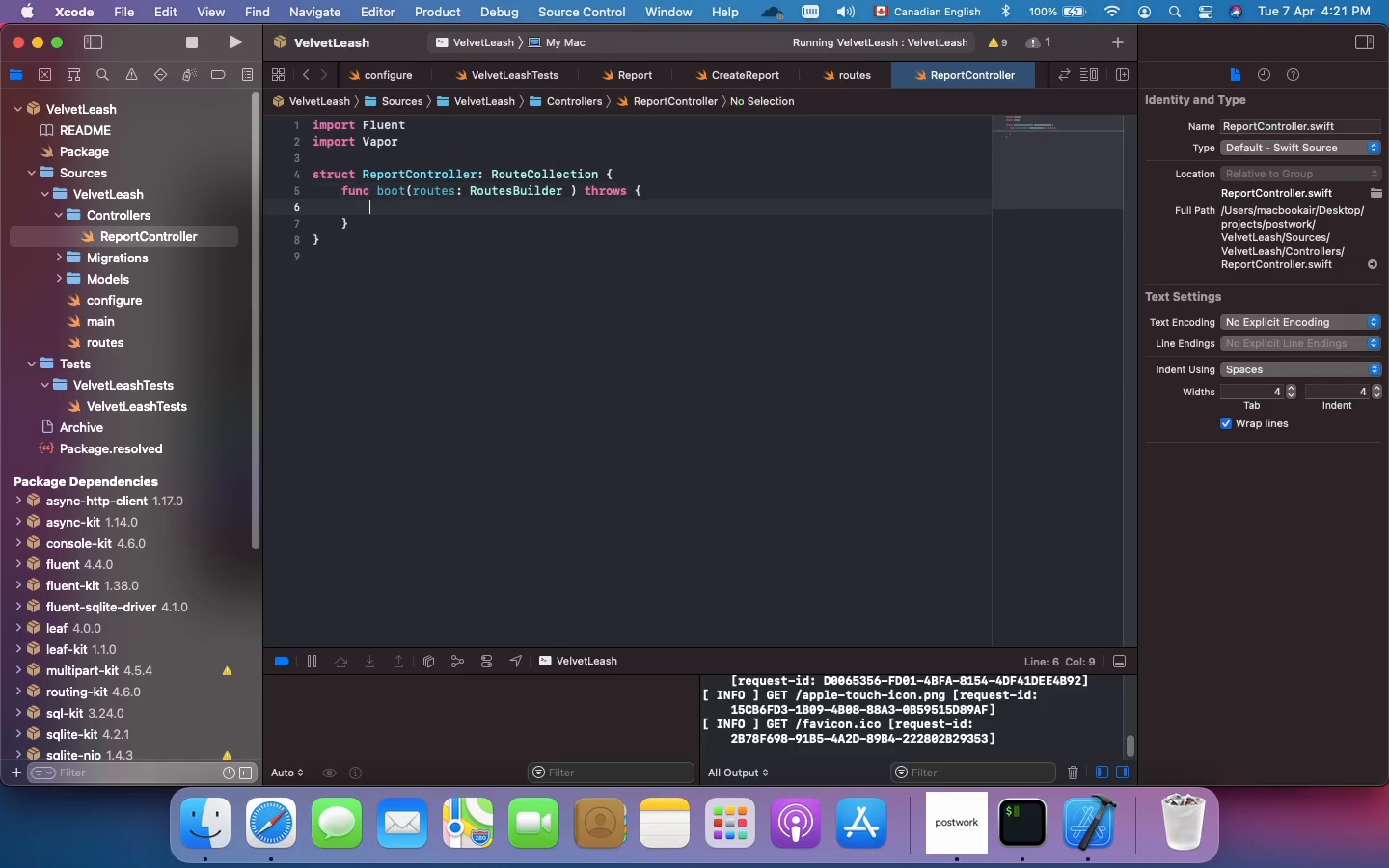 
 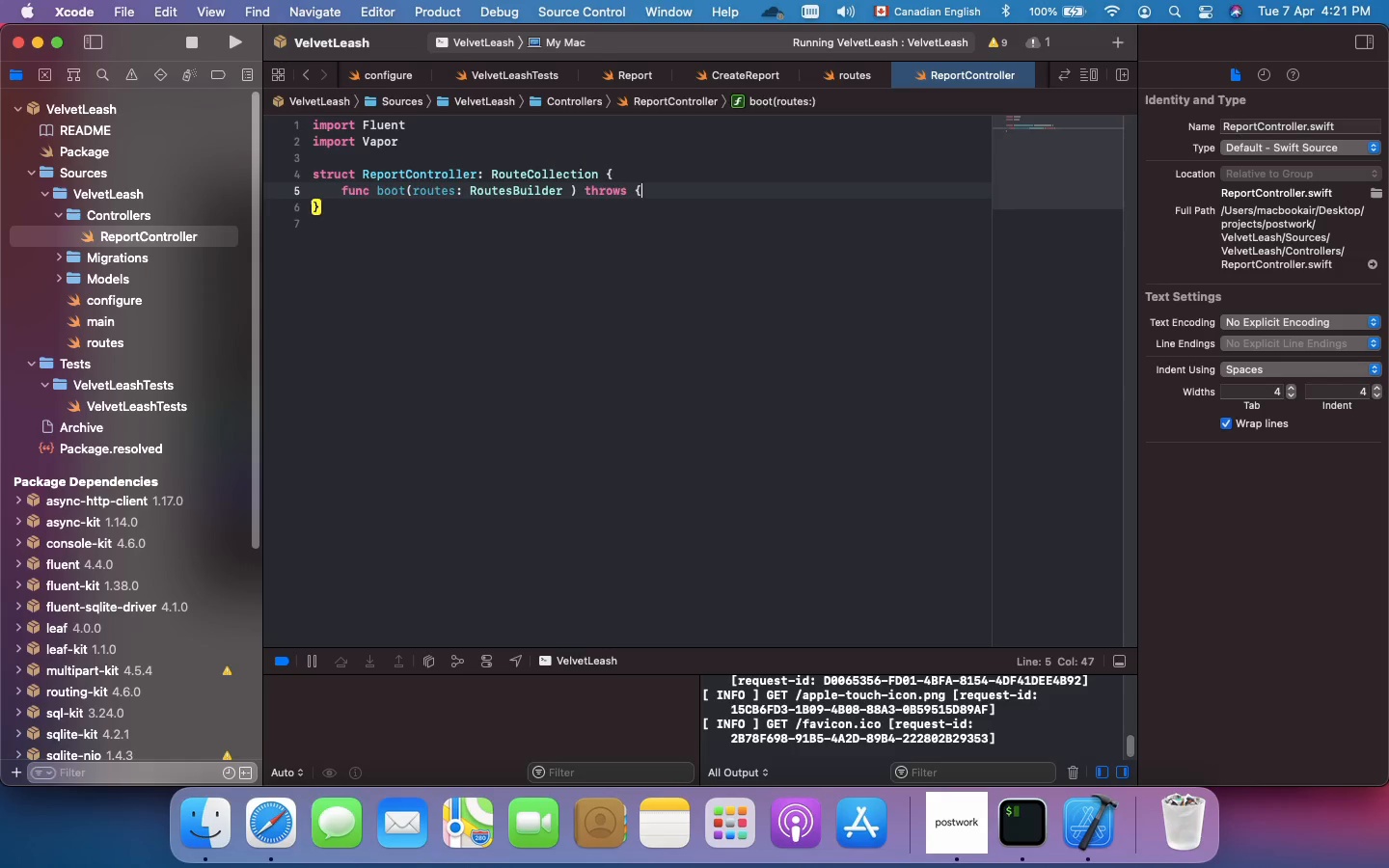 
key(Enter)
 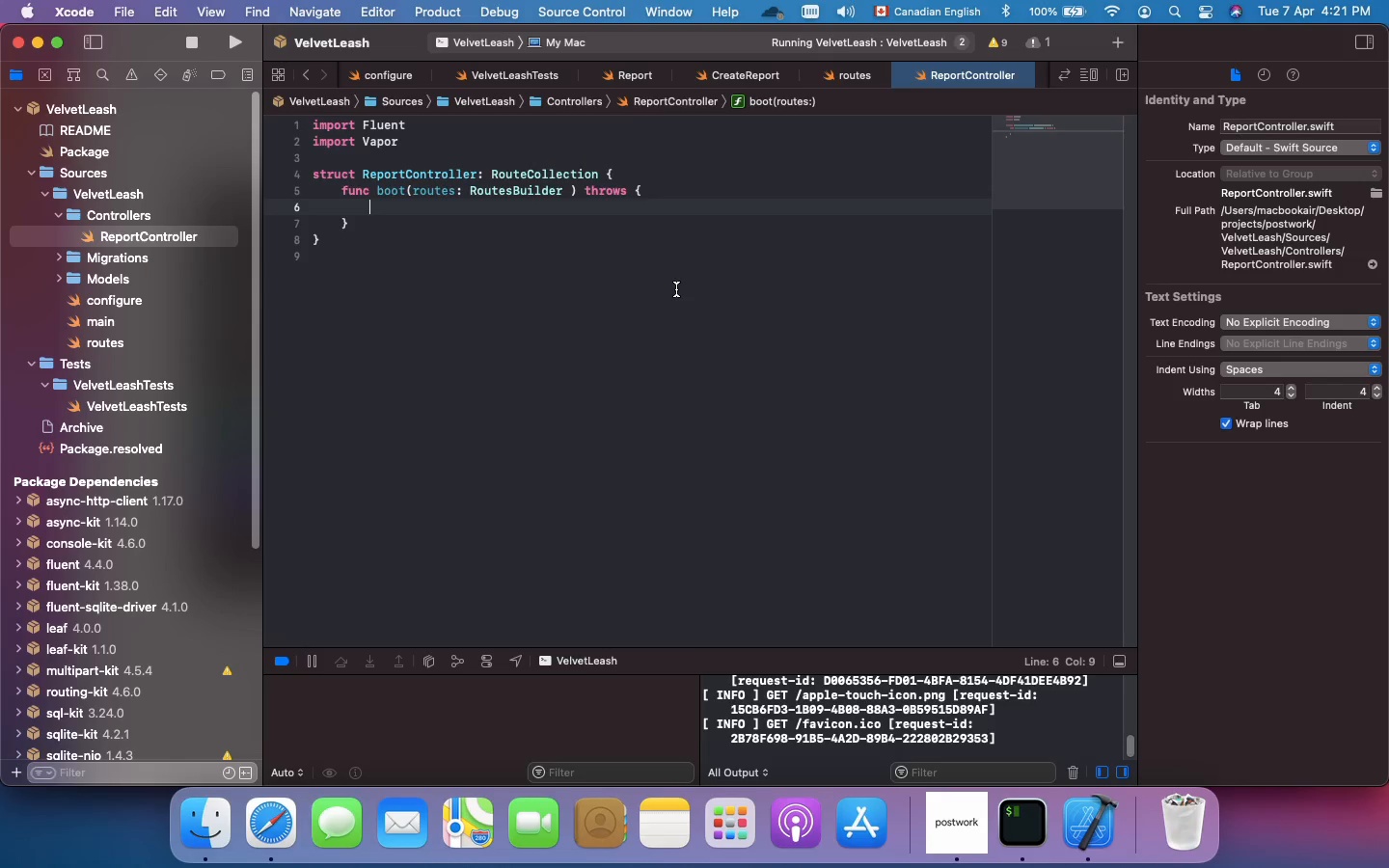 
wait(21.41)
 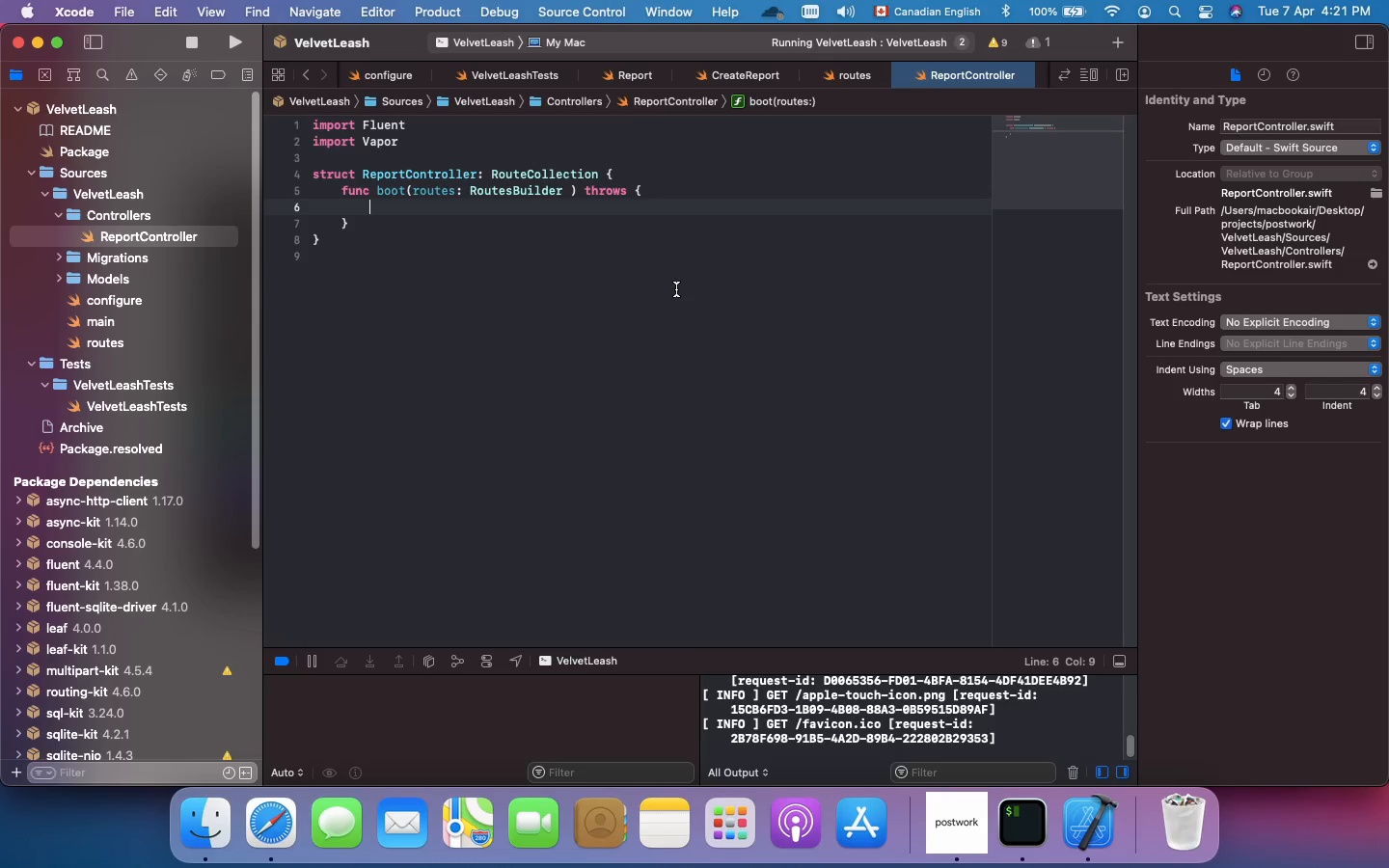 
key(Meta+Slash)
 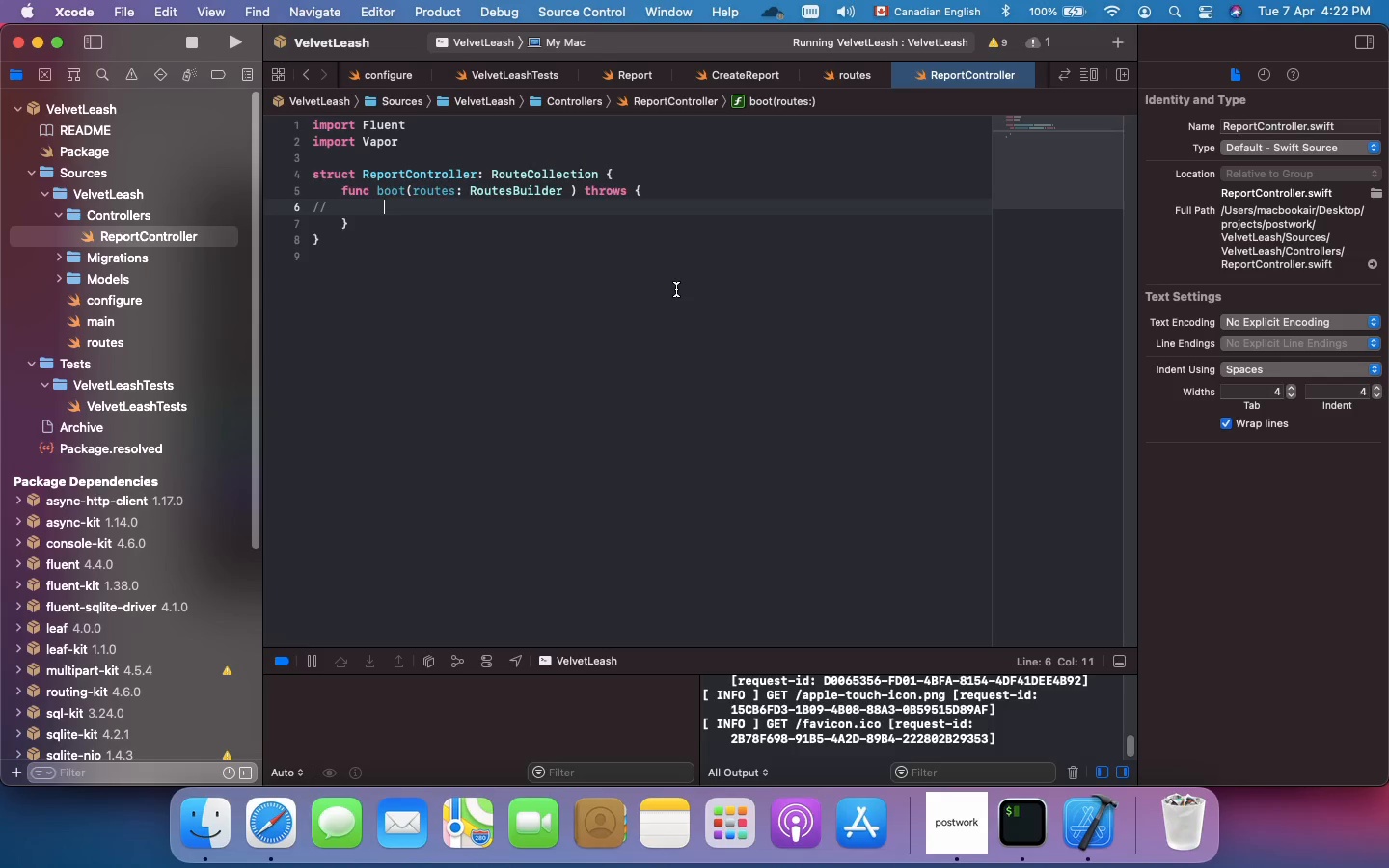 
type(shows staff input form at the root URL)
 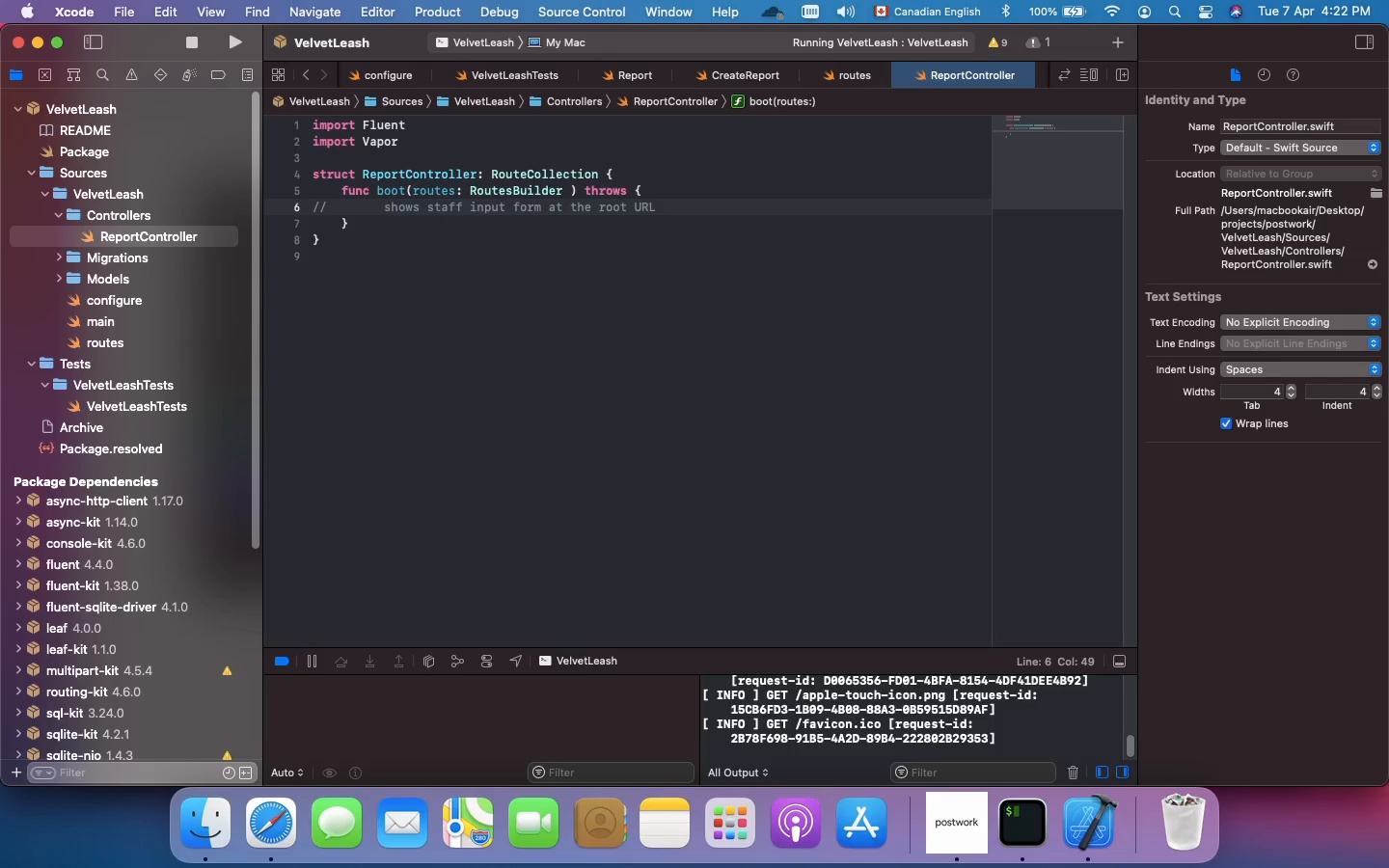 
key(Shift+9)
 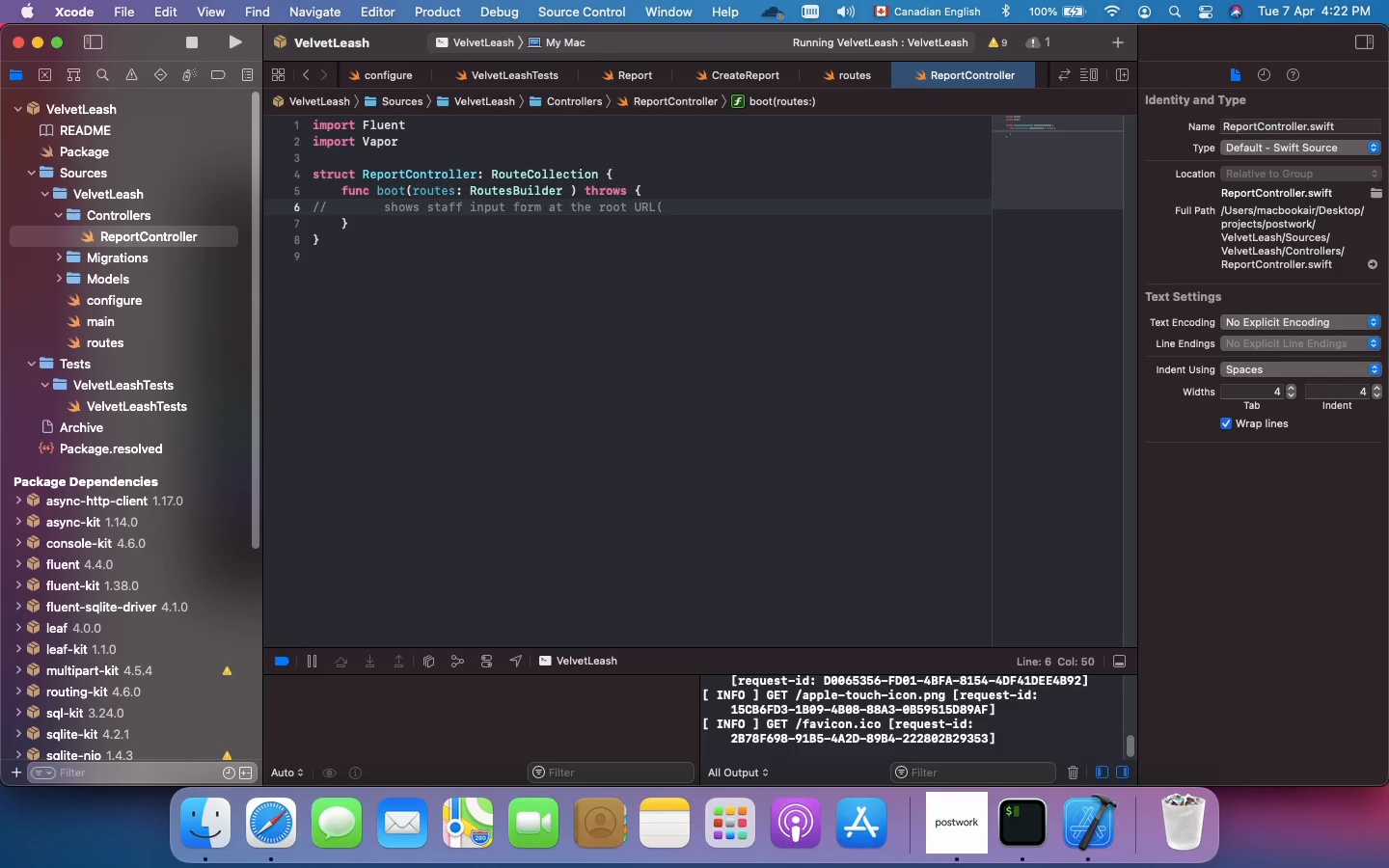 
key(Shift+Quote)
 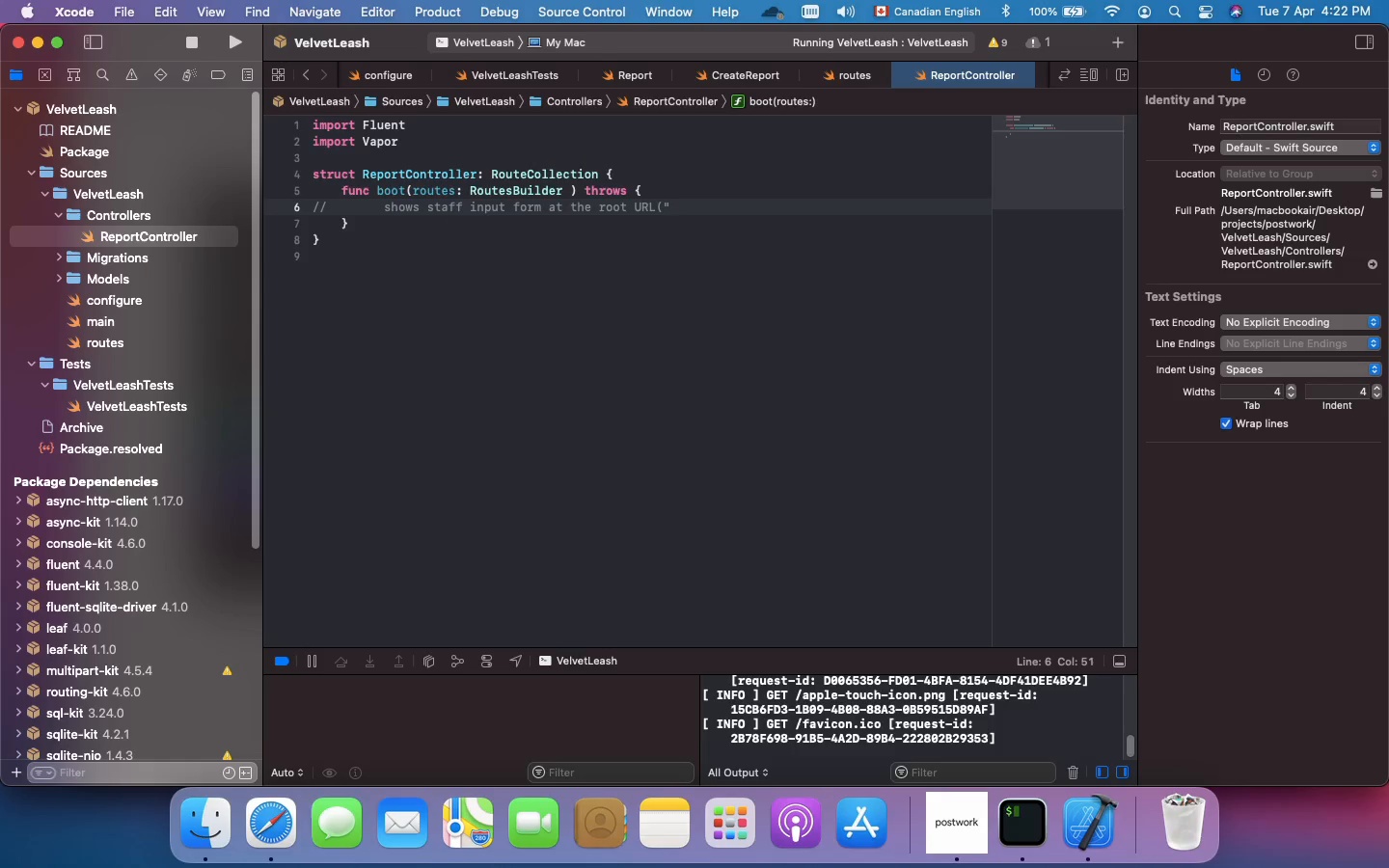 
key(Slash)
 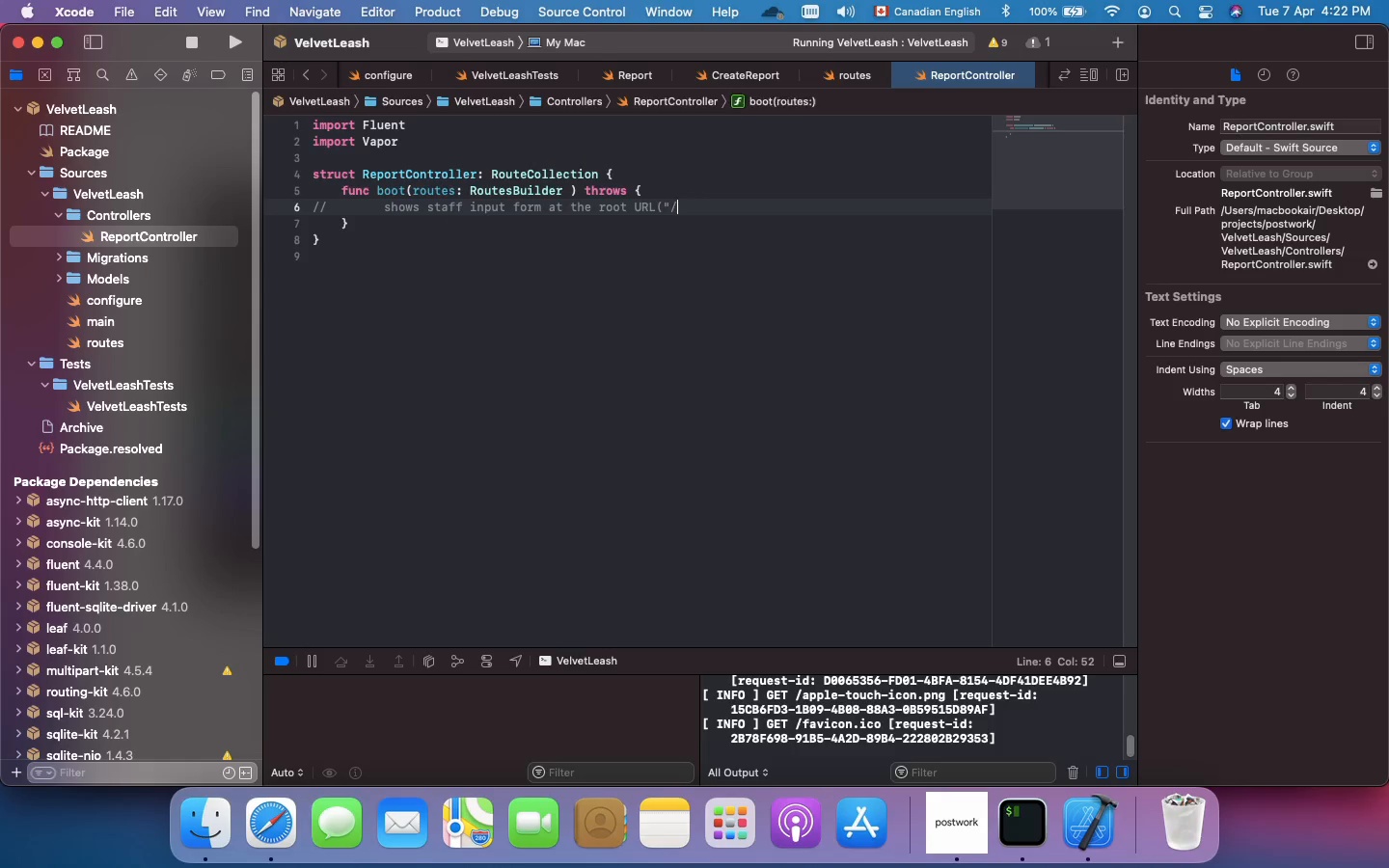 
key(Shift+ShiftRight)
 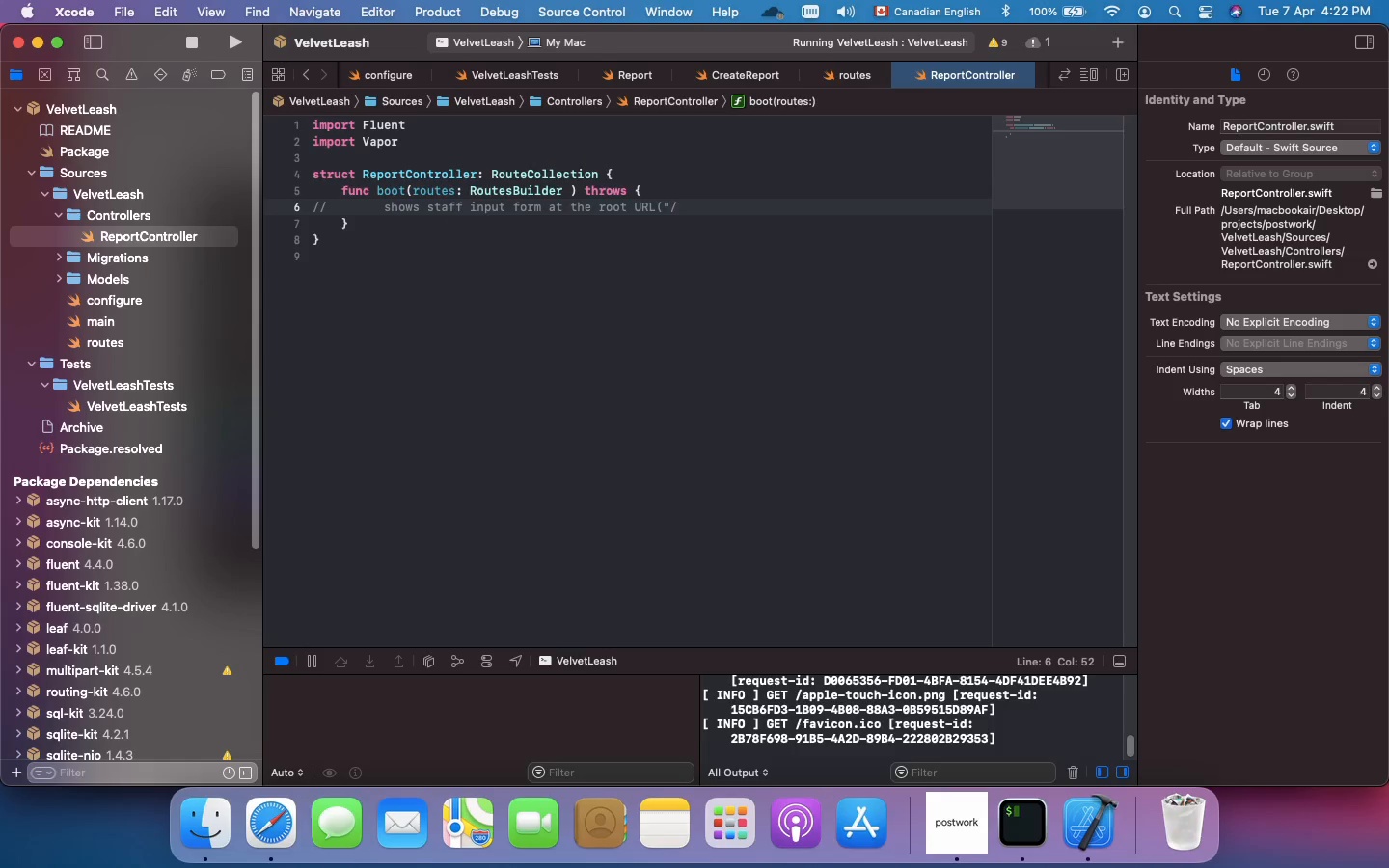 
key(Shift+Quote)
 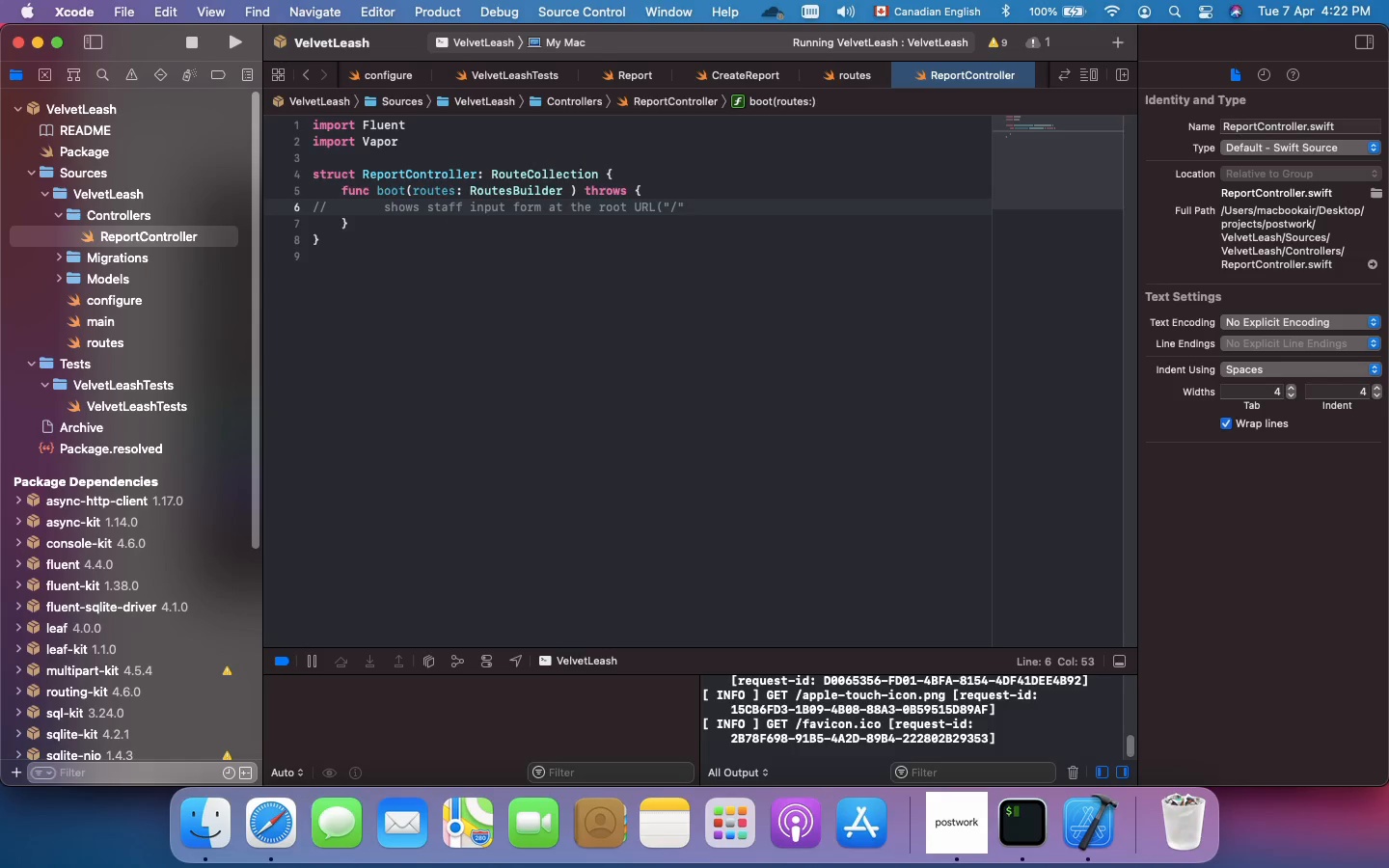 
key(Shift+0)
 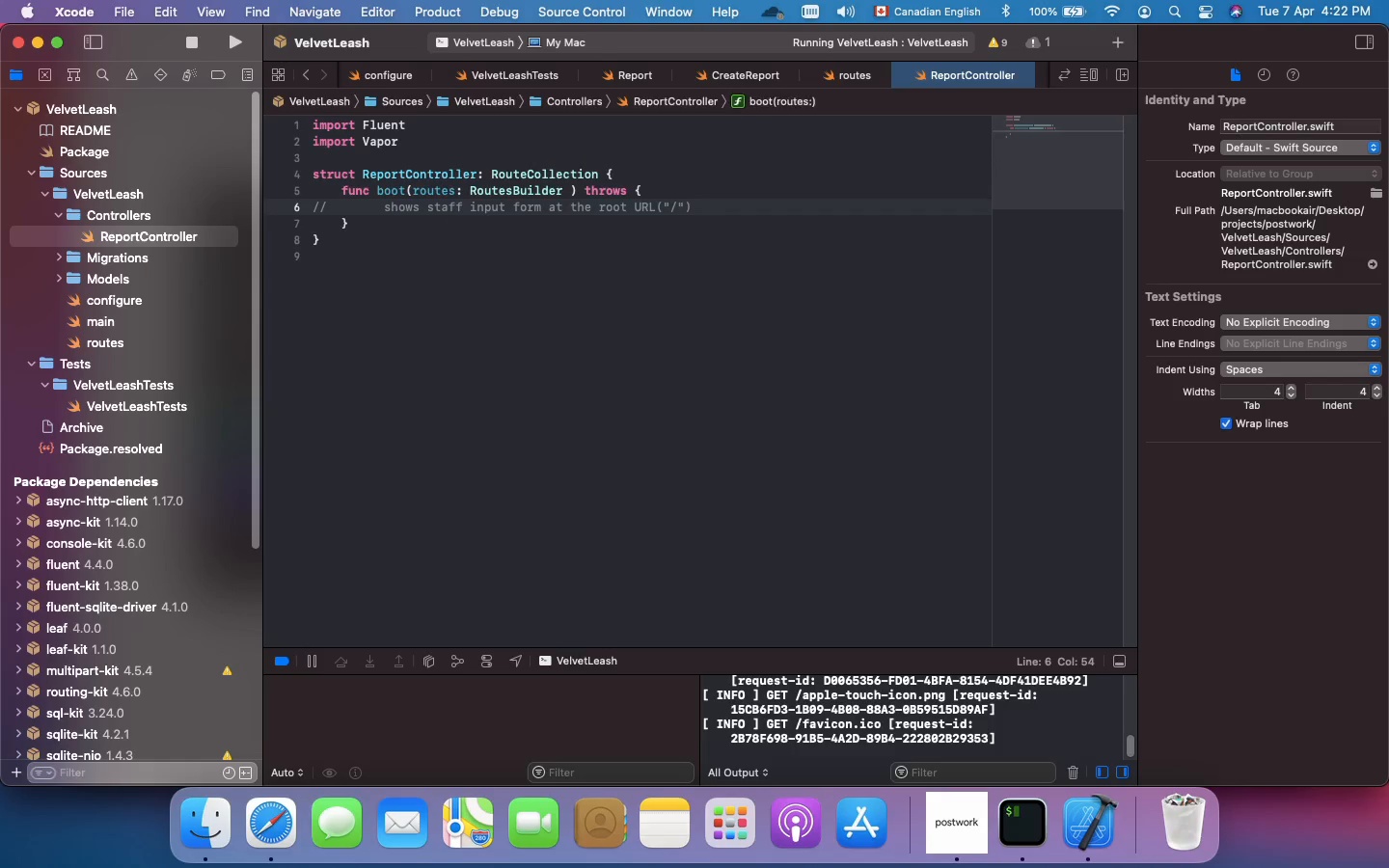 
key(Enter)
 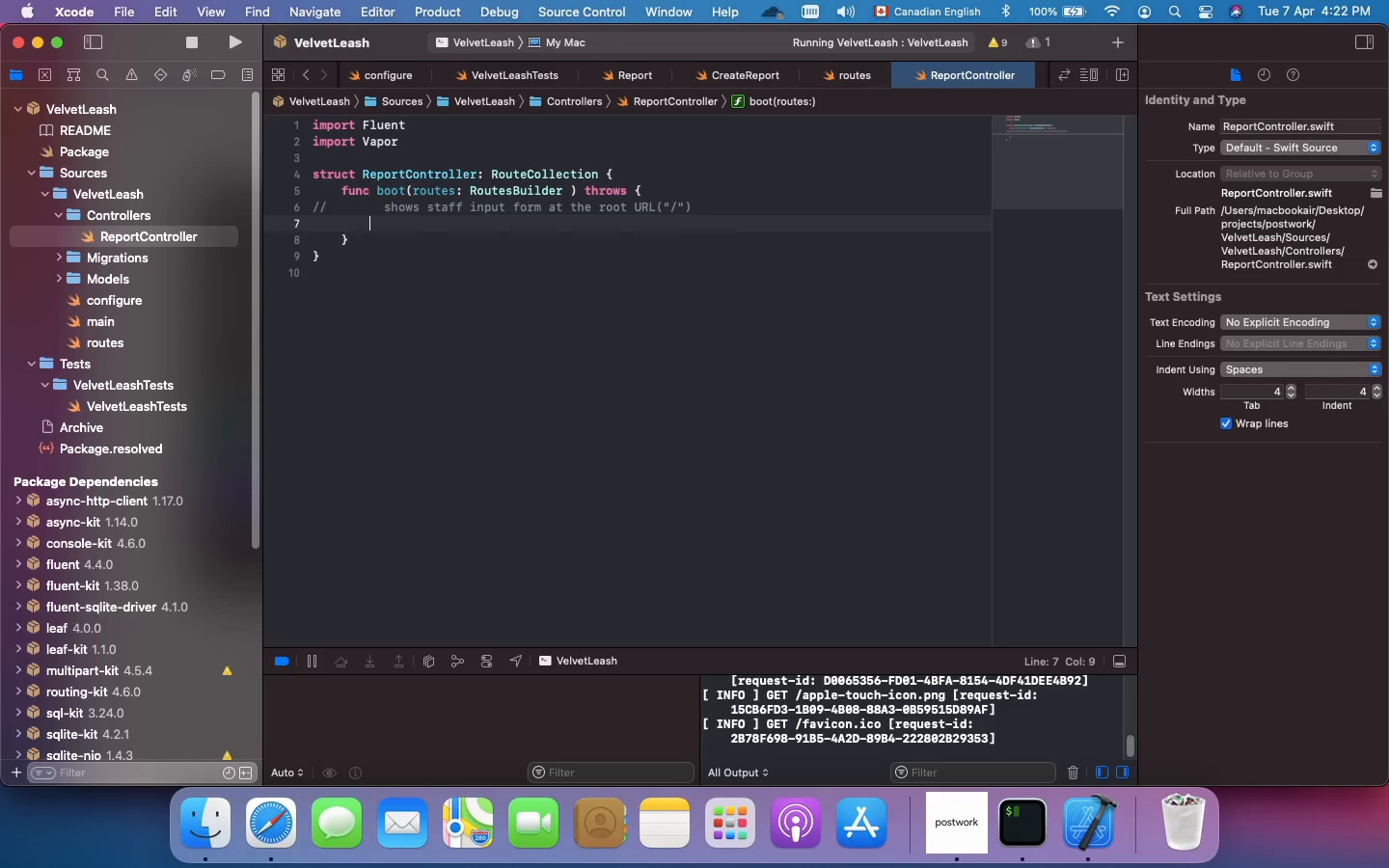 
type(routes.grt(ud)
key(Backspace)
type(se: indexView))
 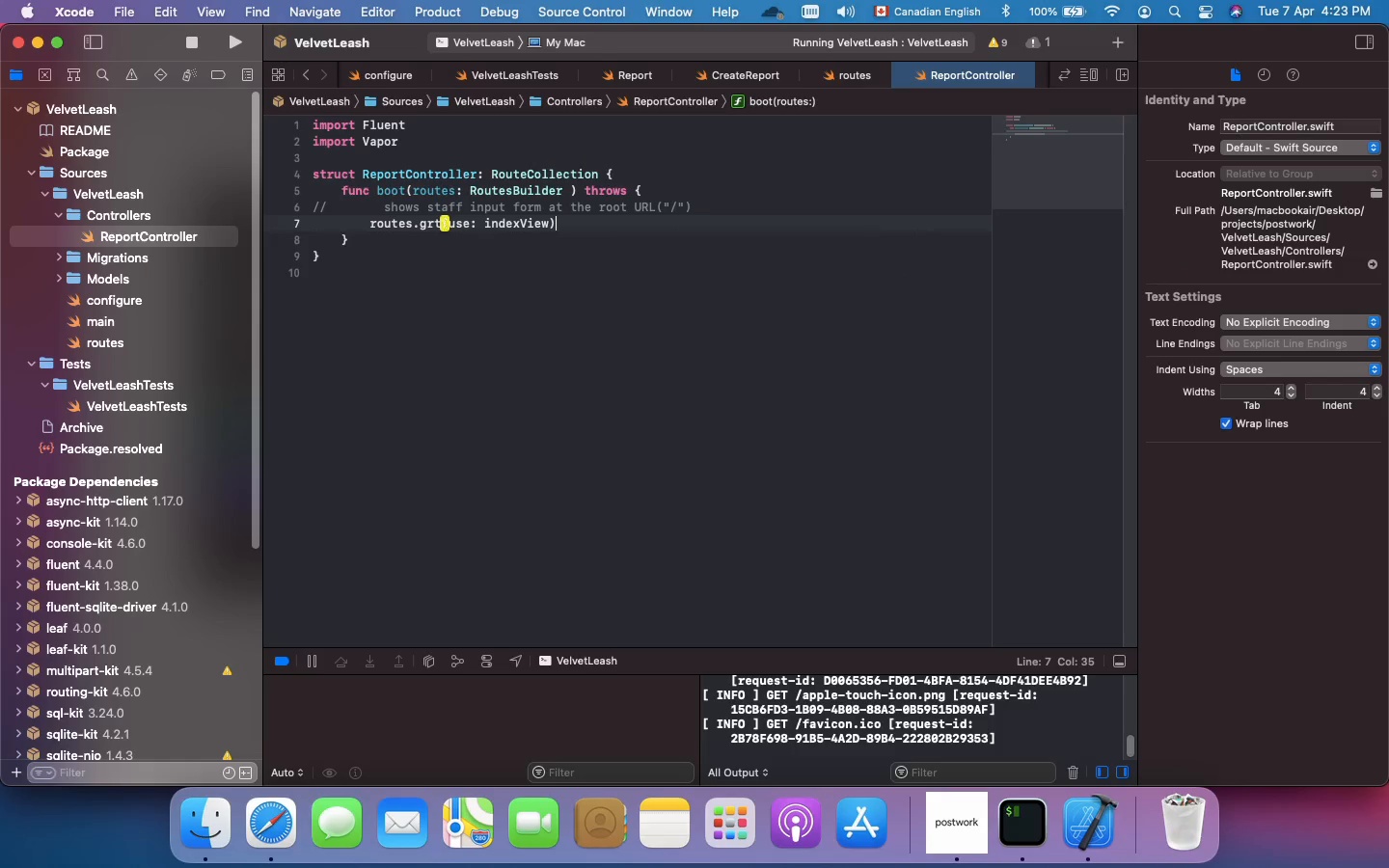 
wait(10.71)
 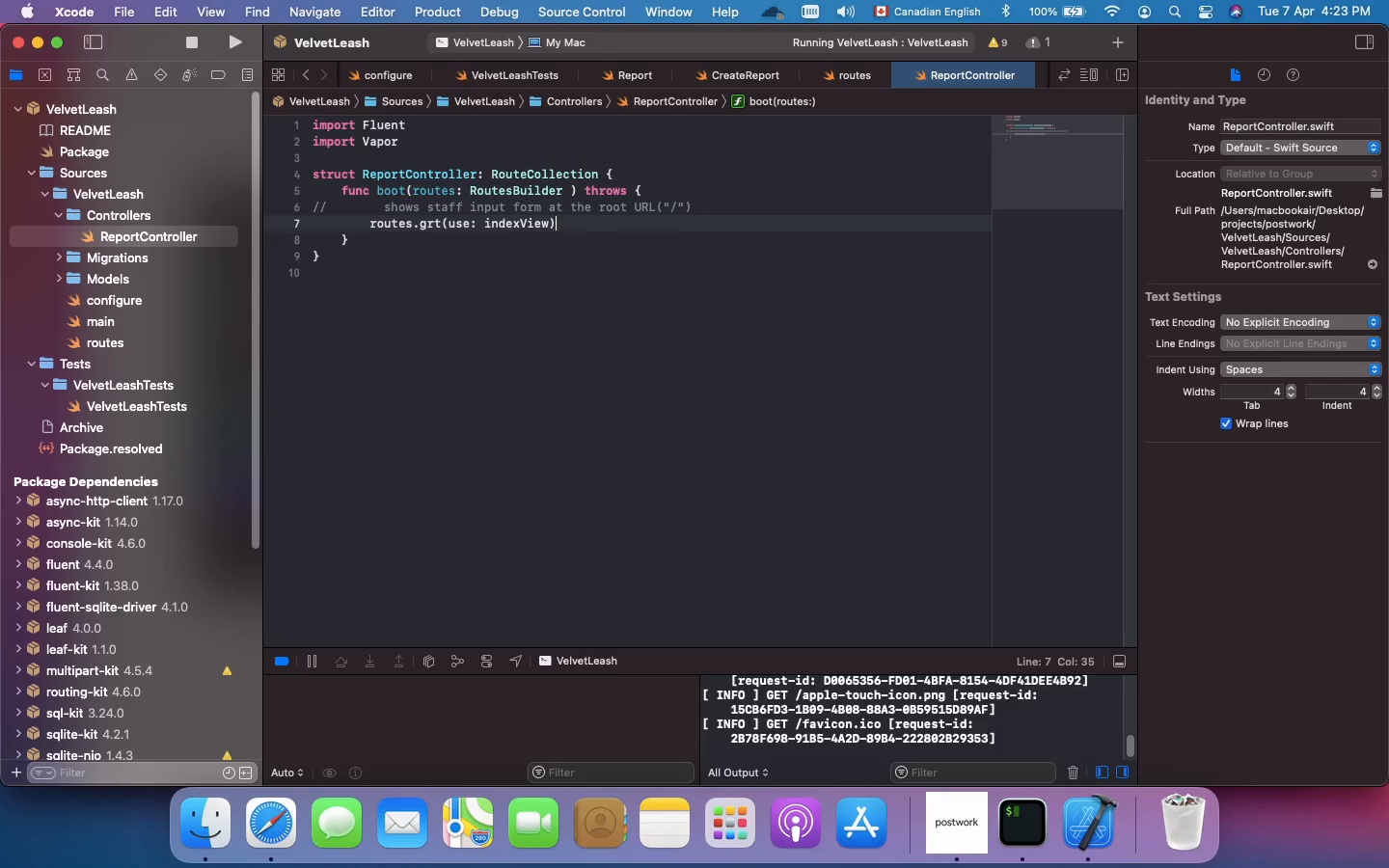 
key(ArrowLeft)
 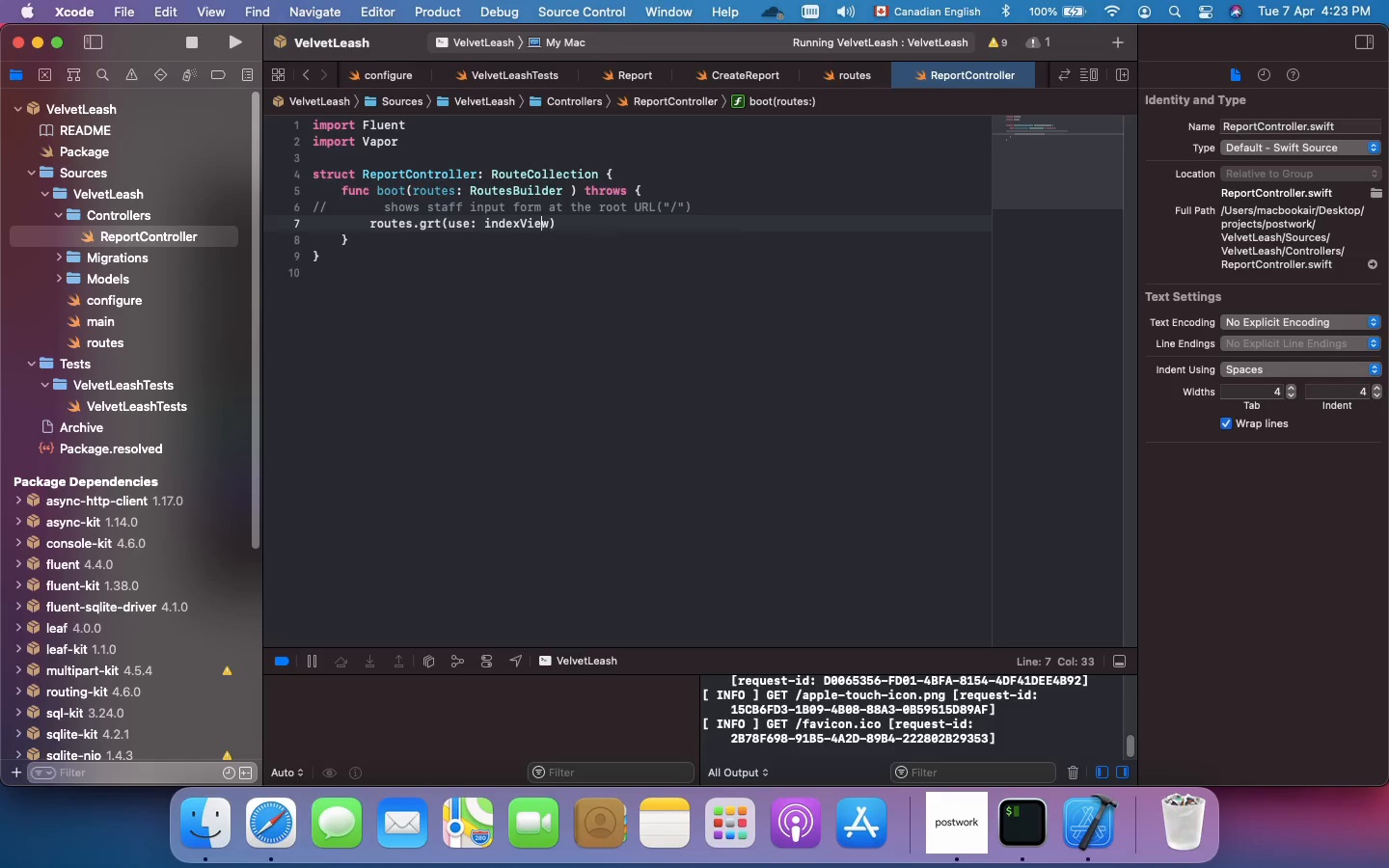 
hold_key(key=ArrowLeft, duration=1.51)
 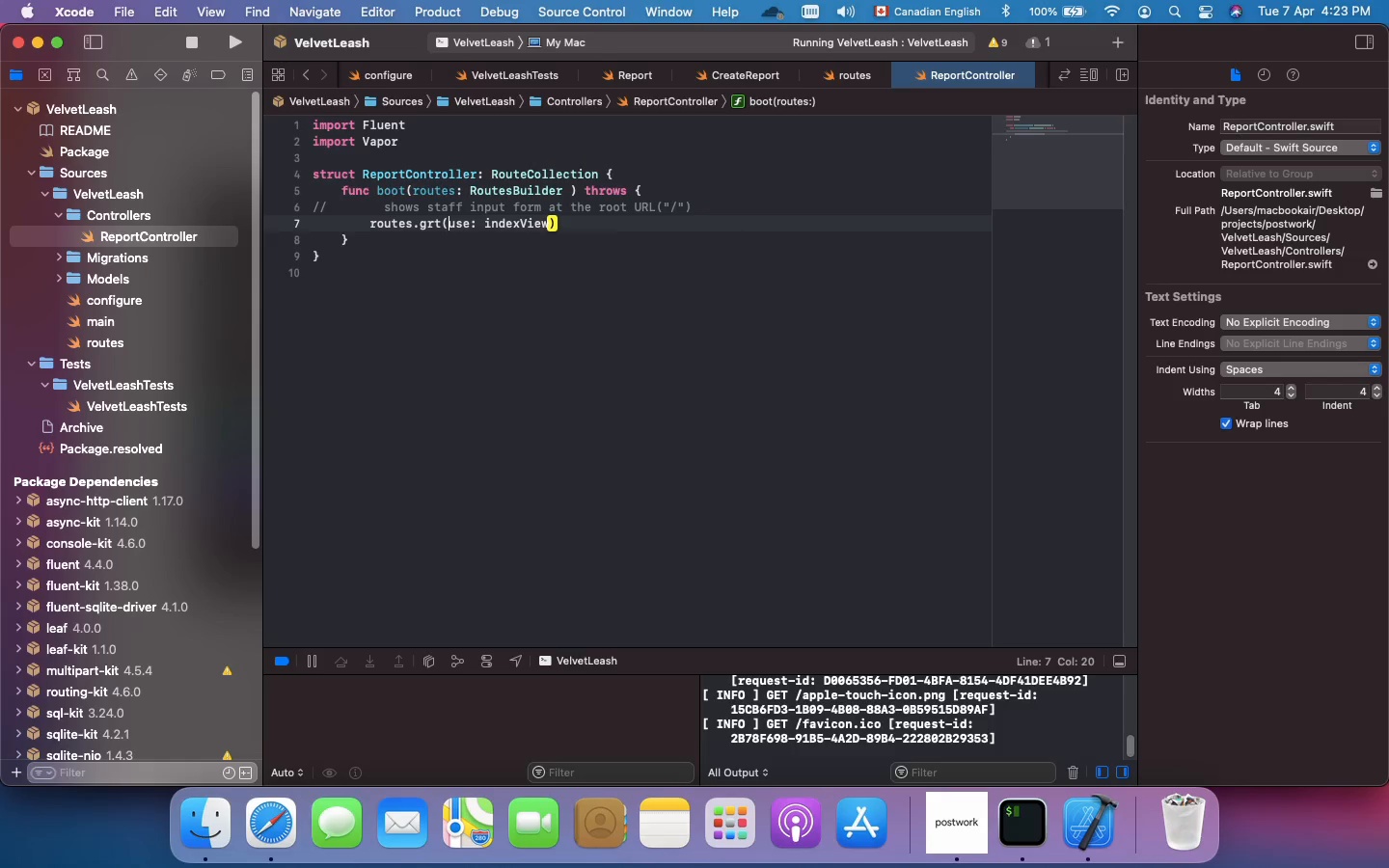 
key(ArrowLeft)
 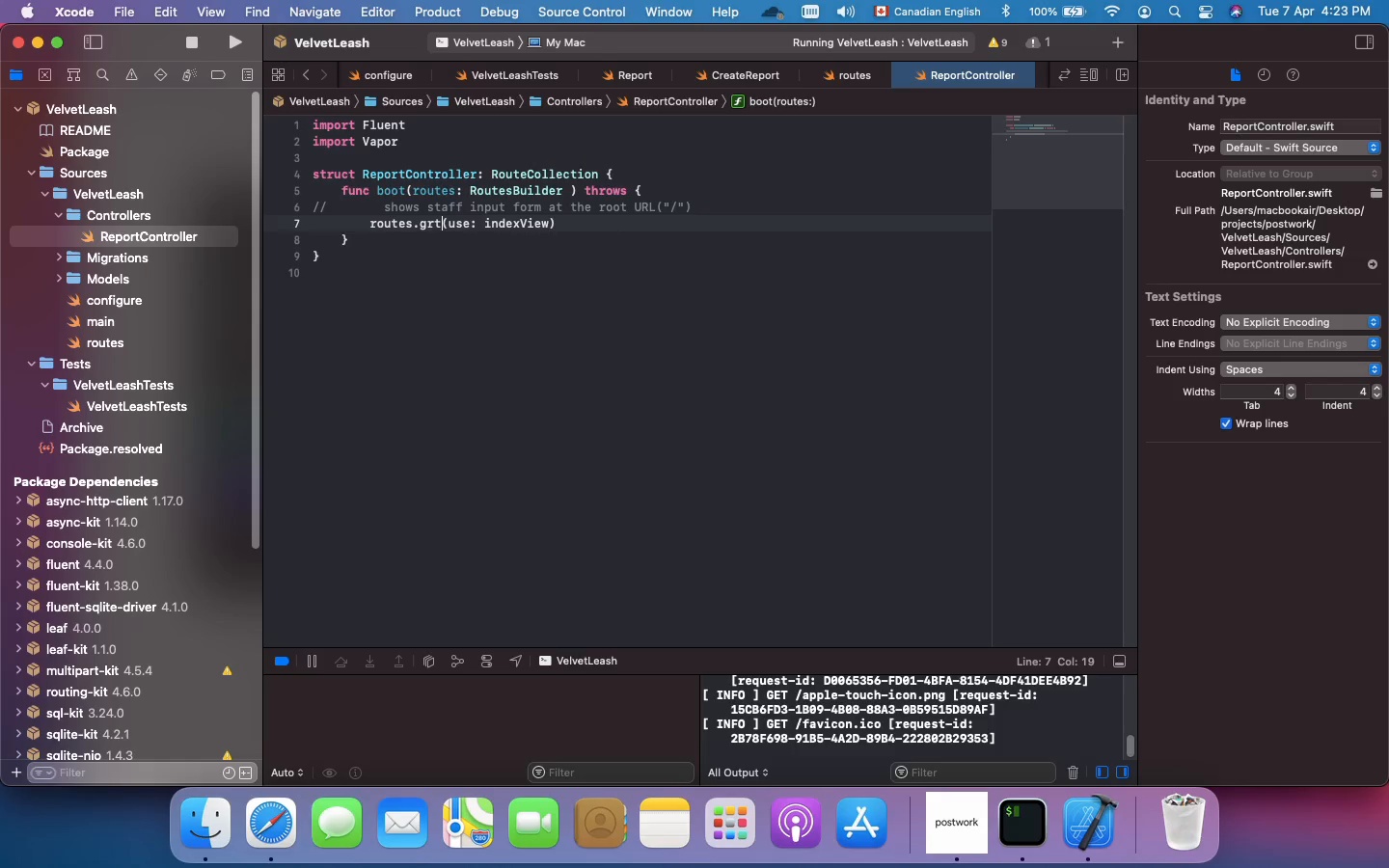 
key(ArrowLeft)
 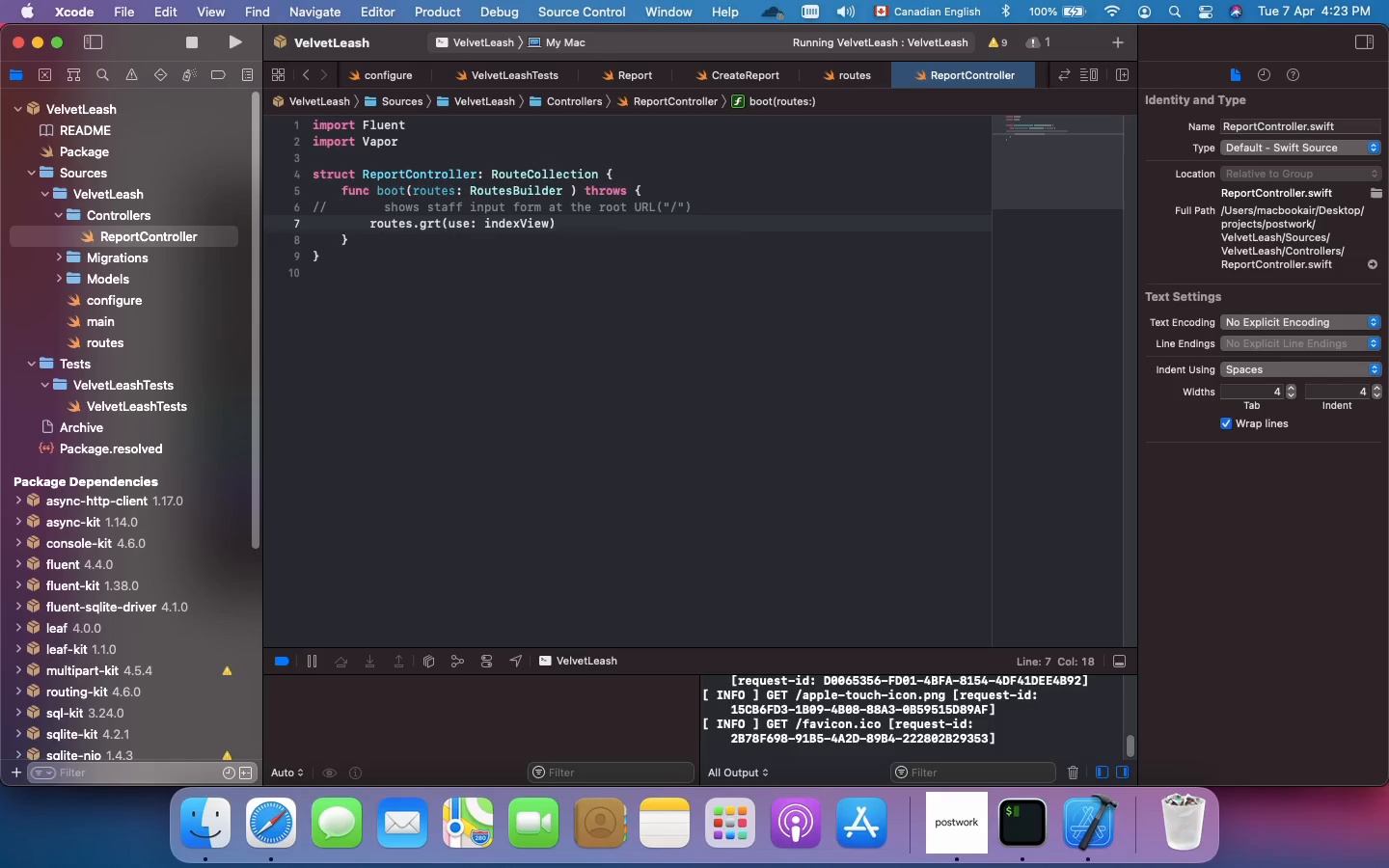 
key(Backspace)
 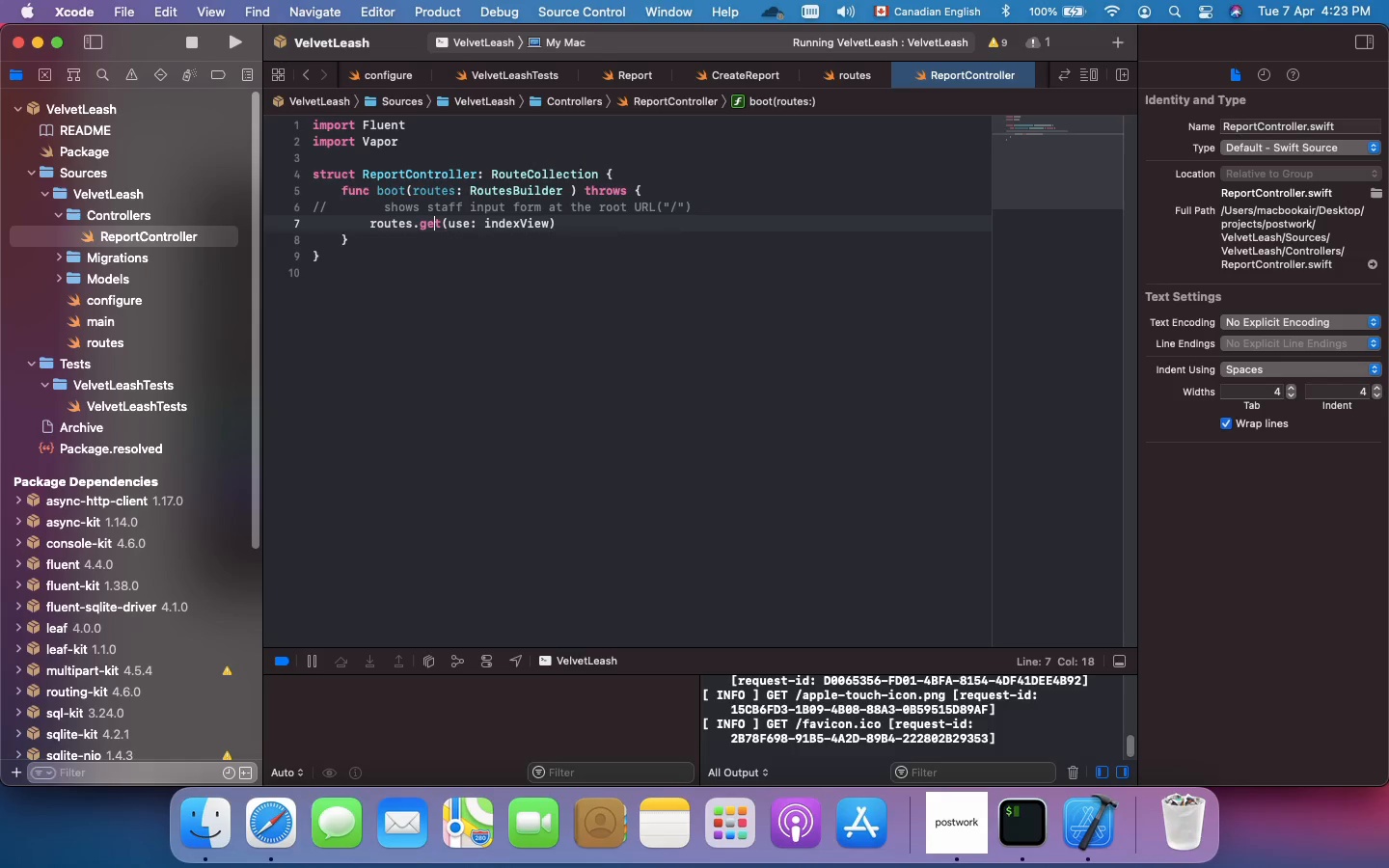 
key(E)
 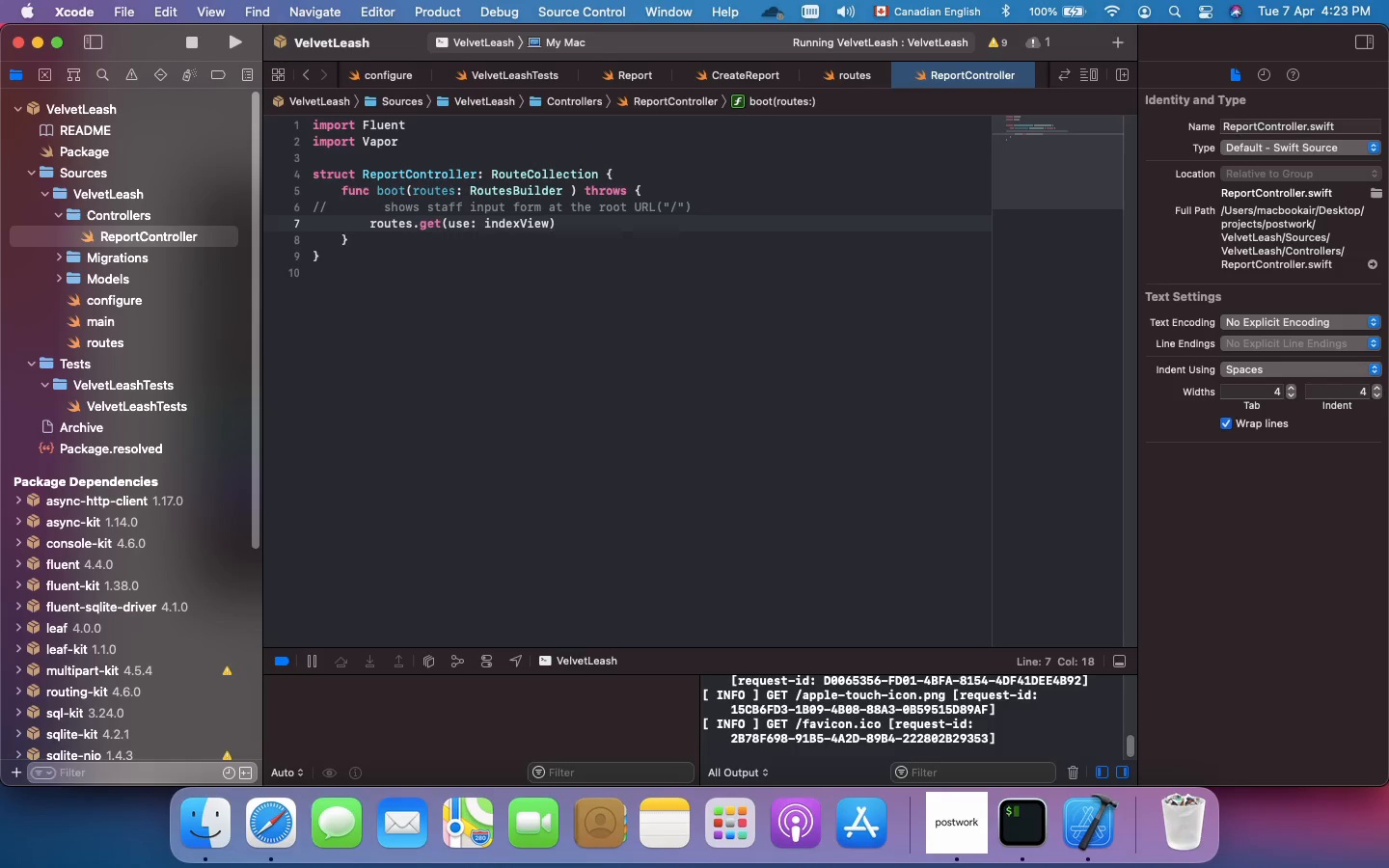 
hold_key(key=ArrowRight, duration=1.51)
 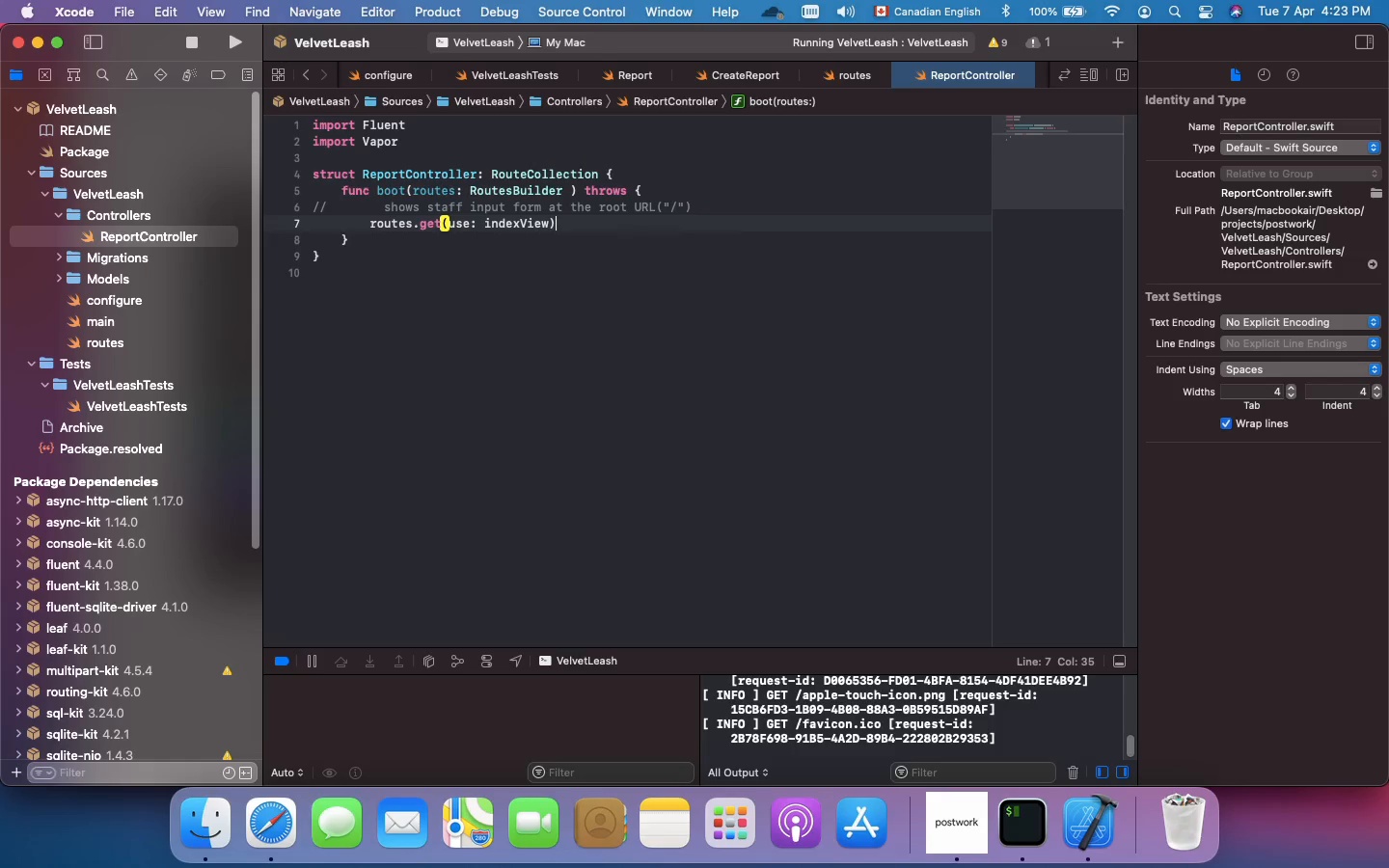 
hold_key(key=ArrowRight, duration=0.31)
 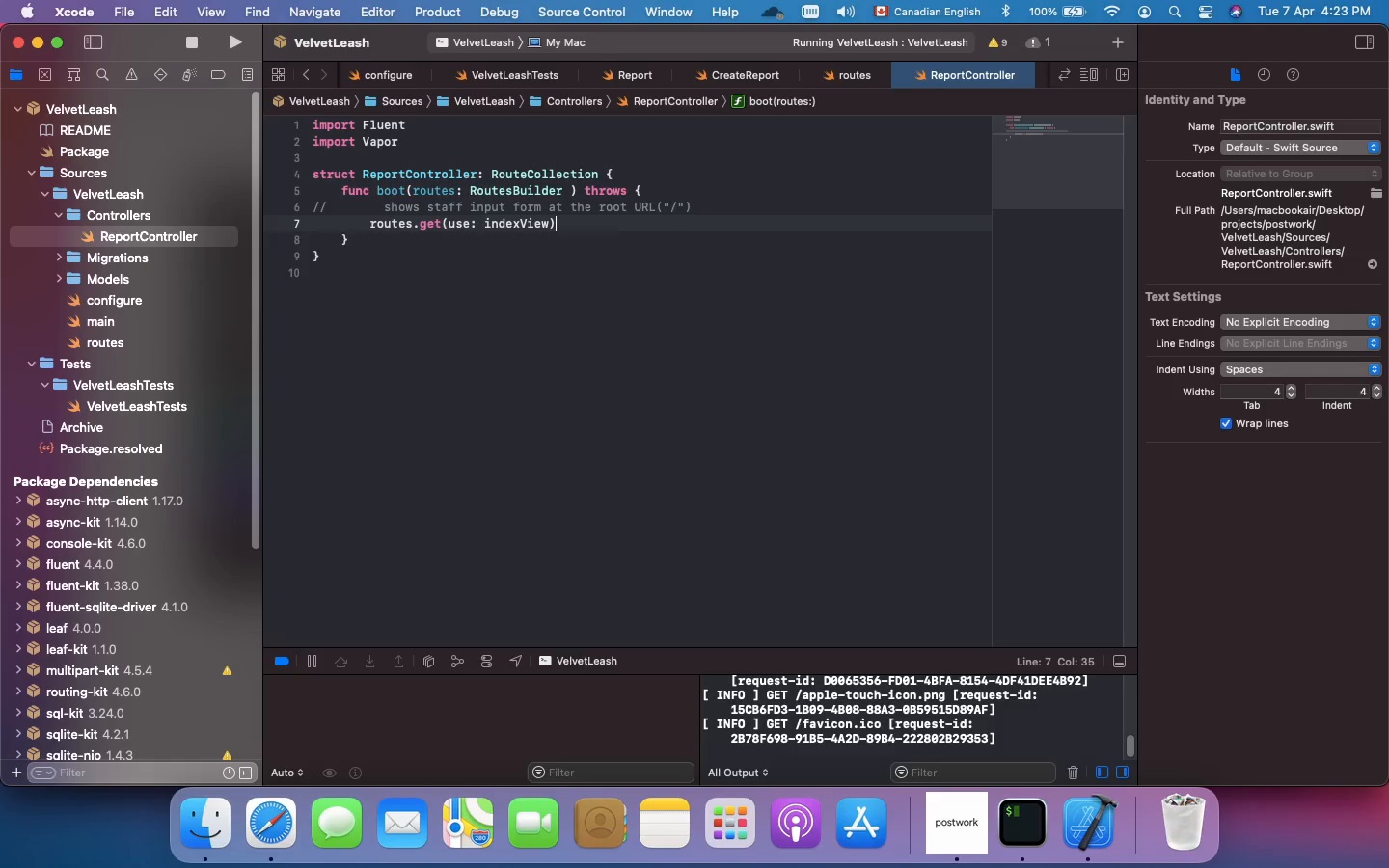 
key(Enter)
 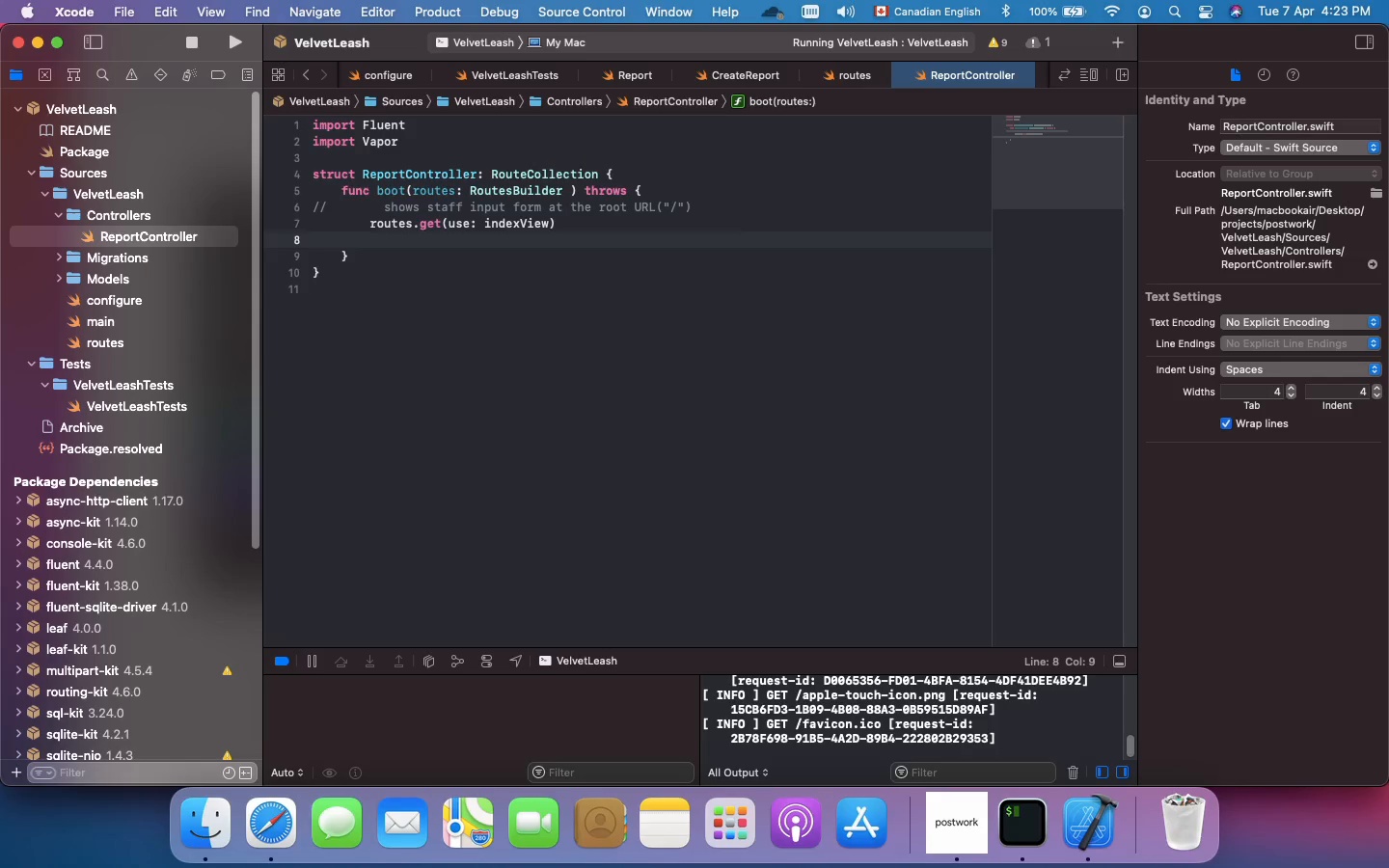 
wait(13.98)
 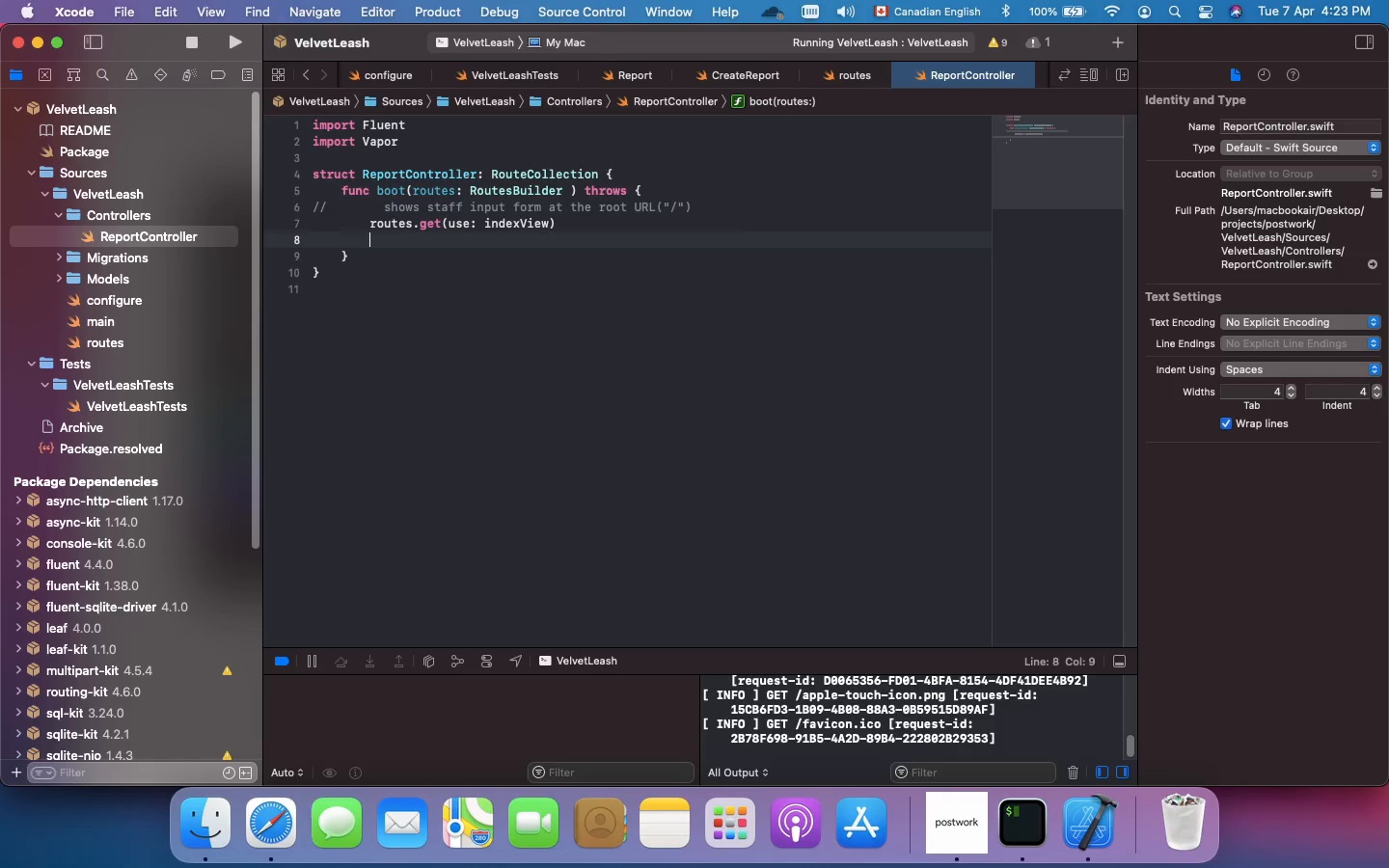 
key(Meta+Slash)
 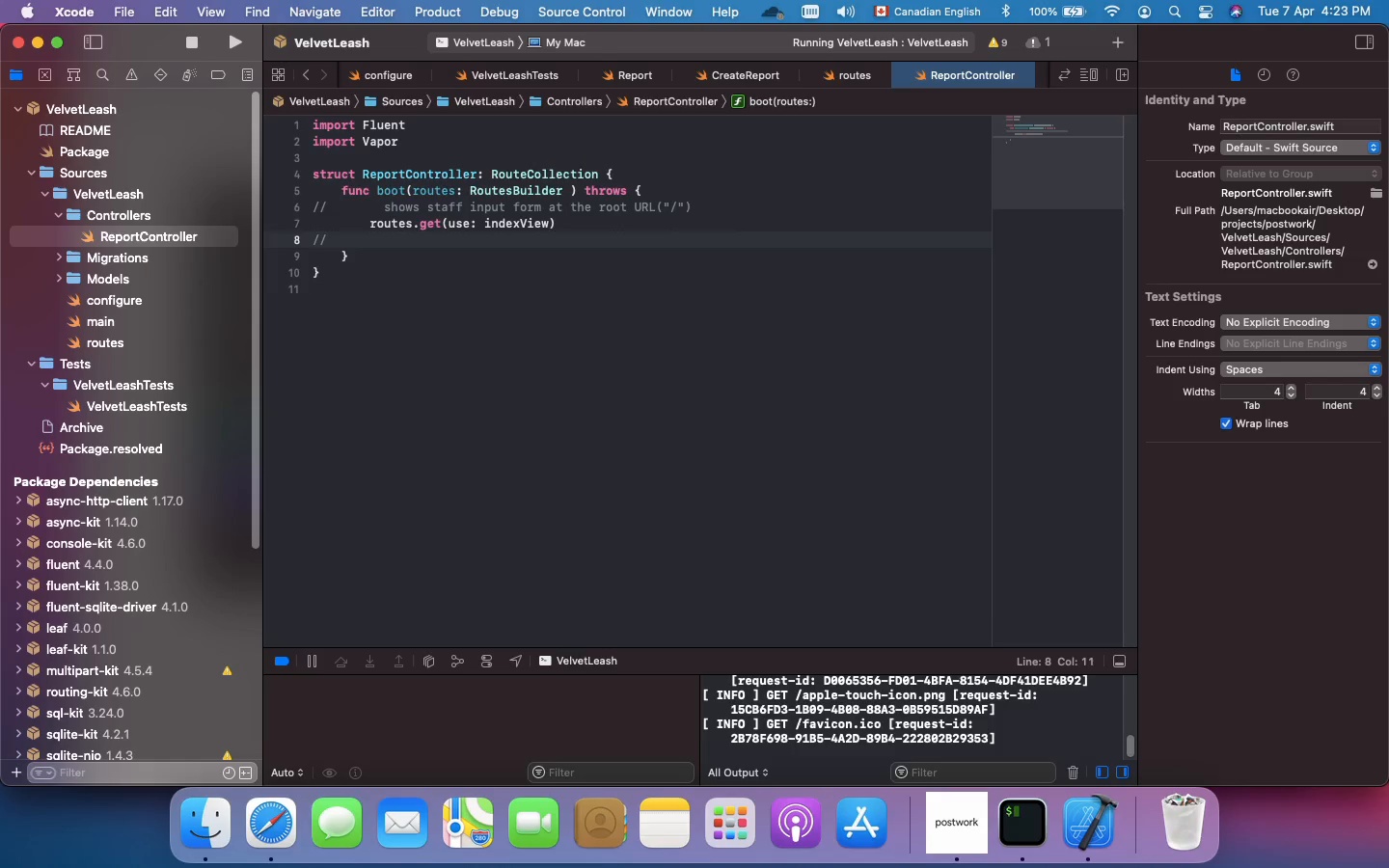 
type(le)
 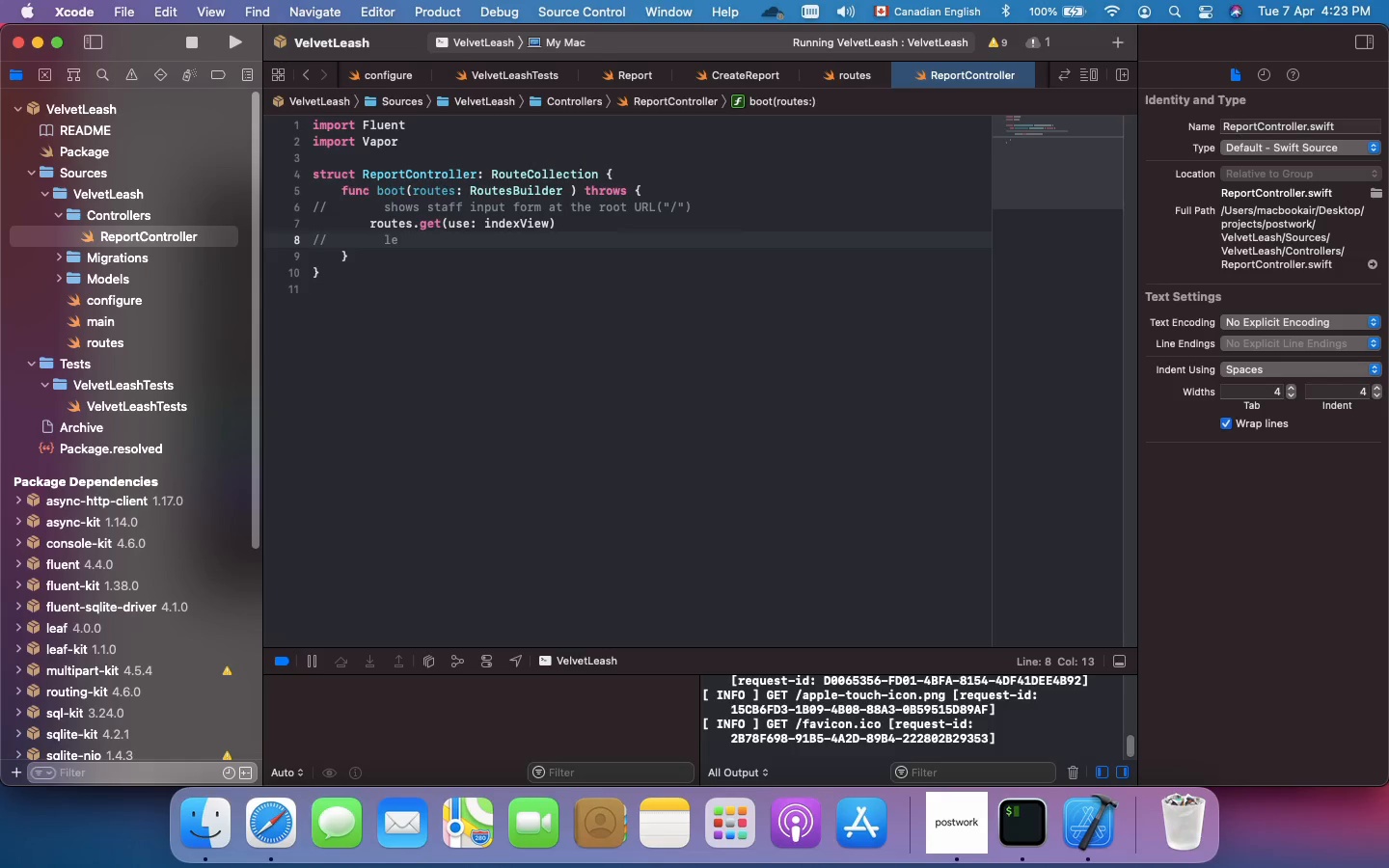 
wait(5.46)
 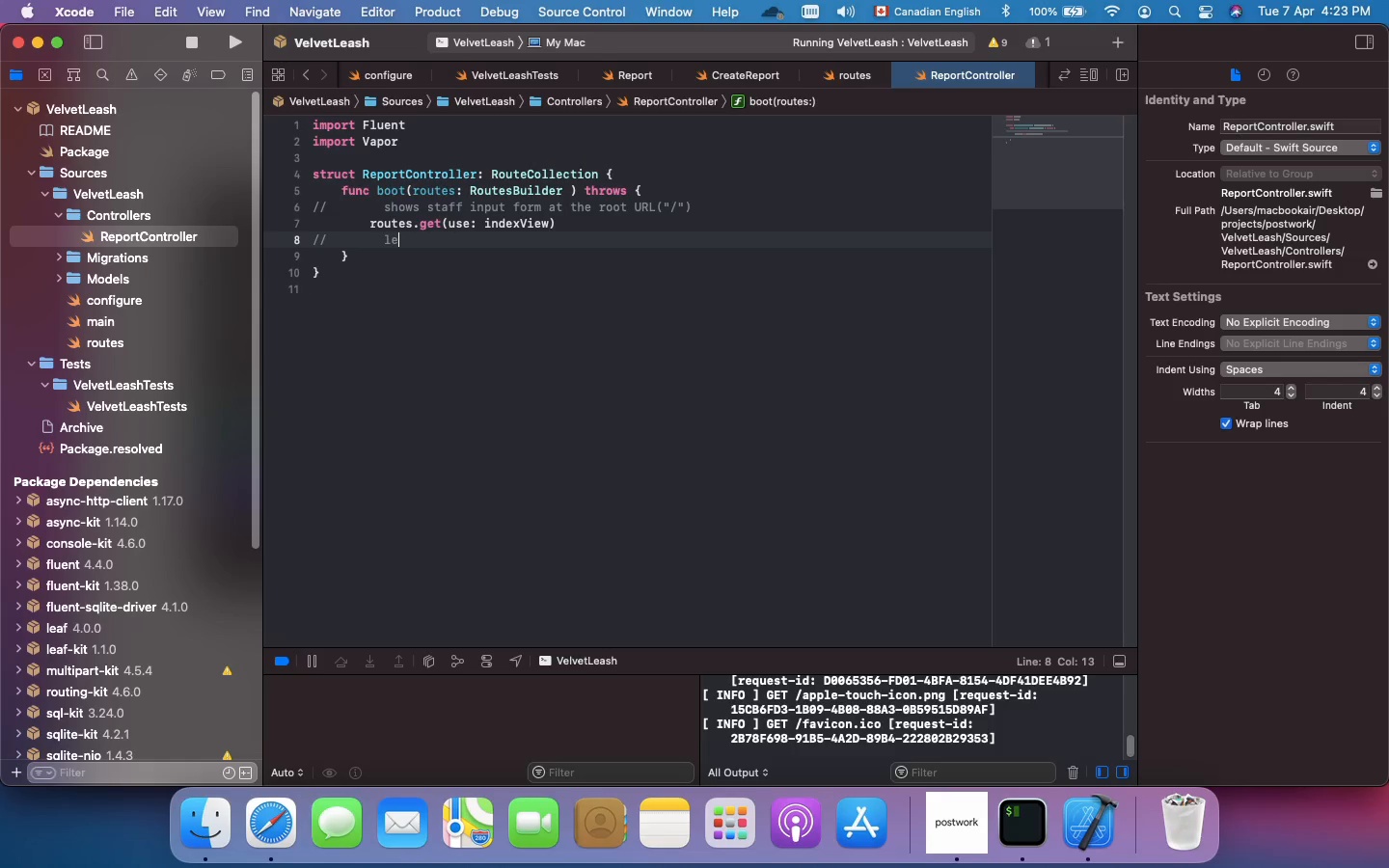 
type(==)
key(Backspace)
key(Backspace)
key(Backspace)
key(Backspace)
type(Group all "/report" routes together)
 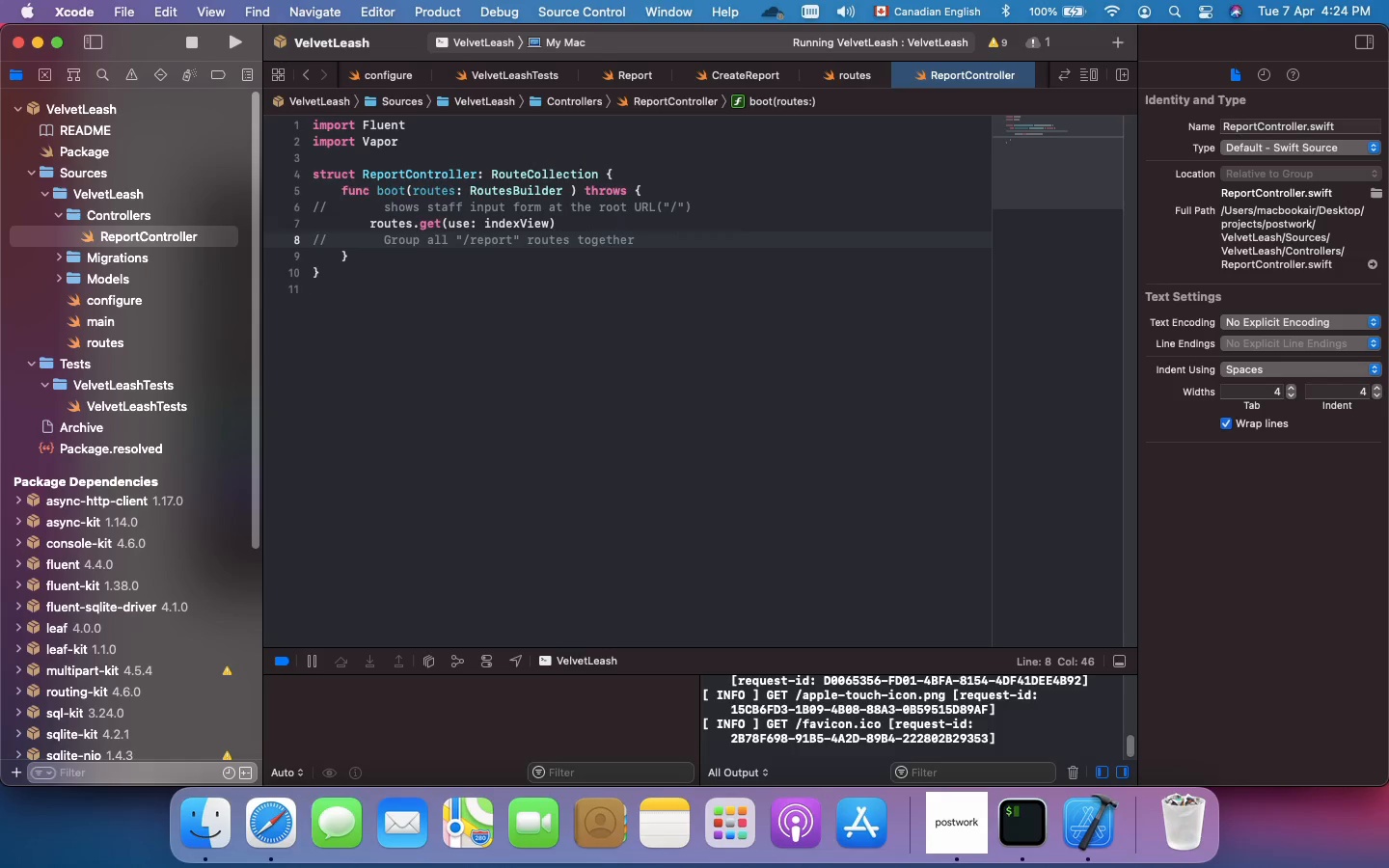 
wait(6.09)
 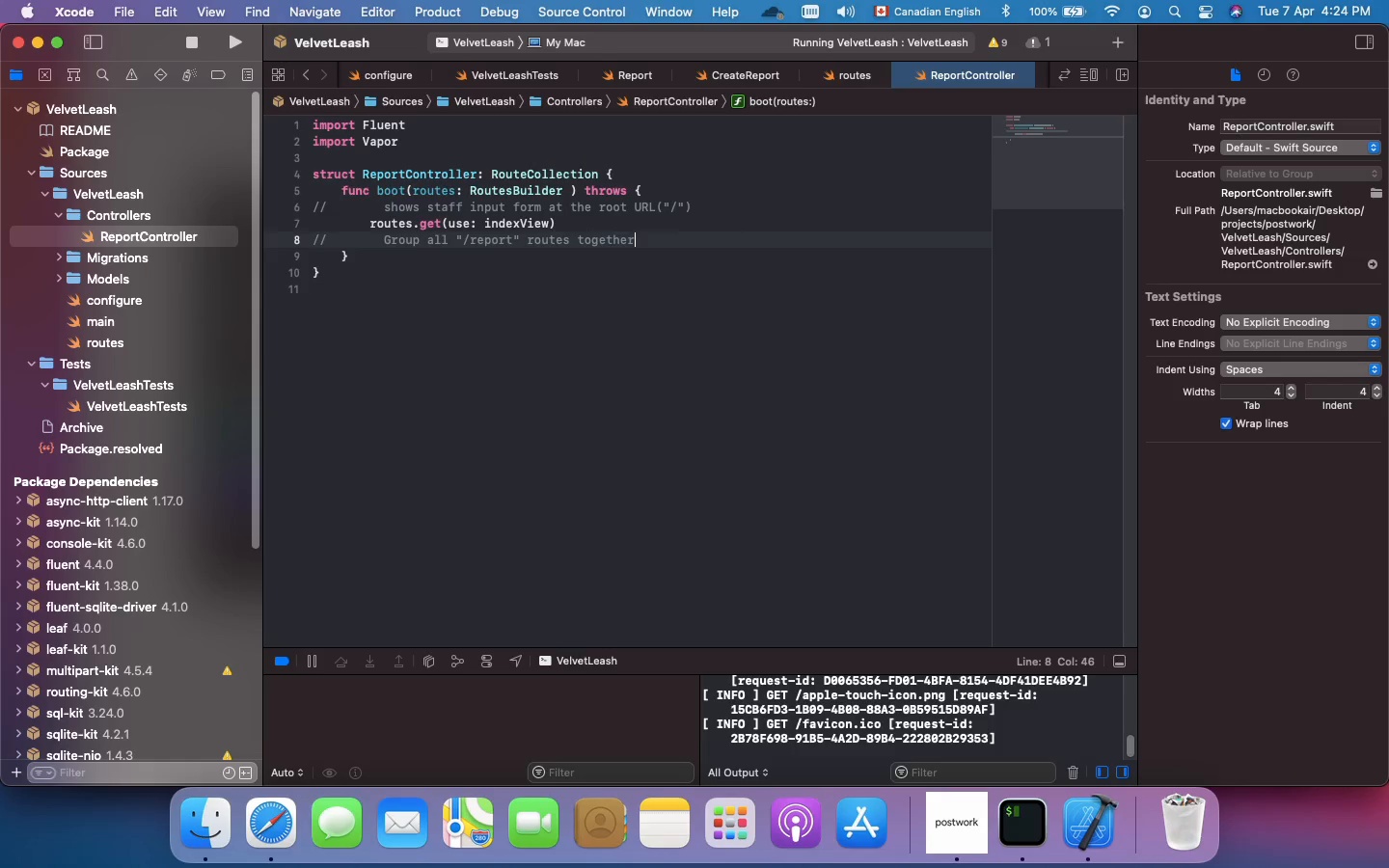 
key(Enter)
 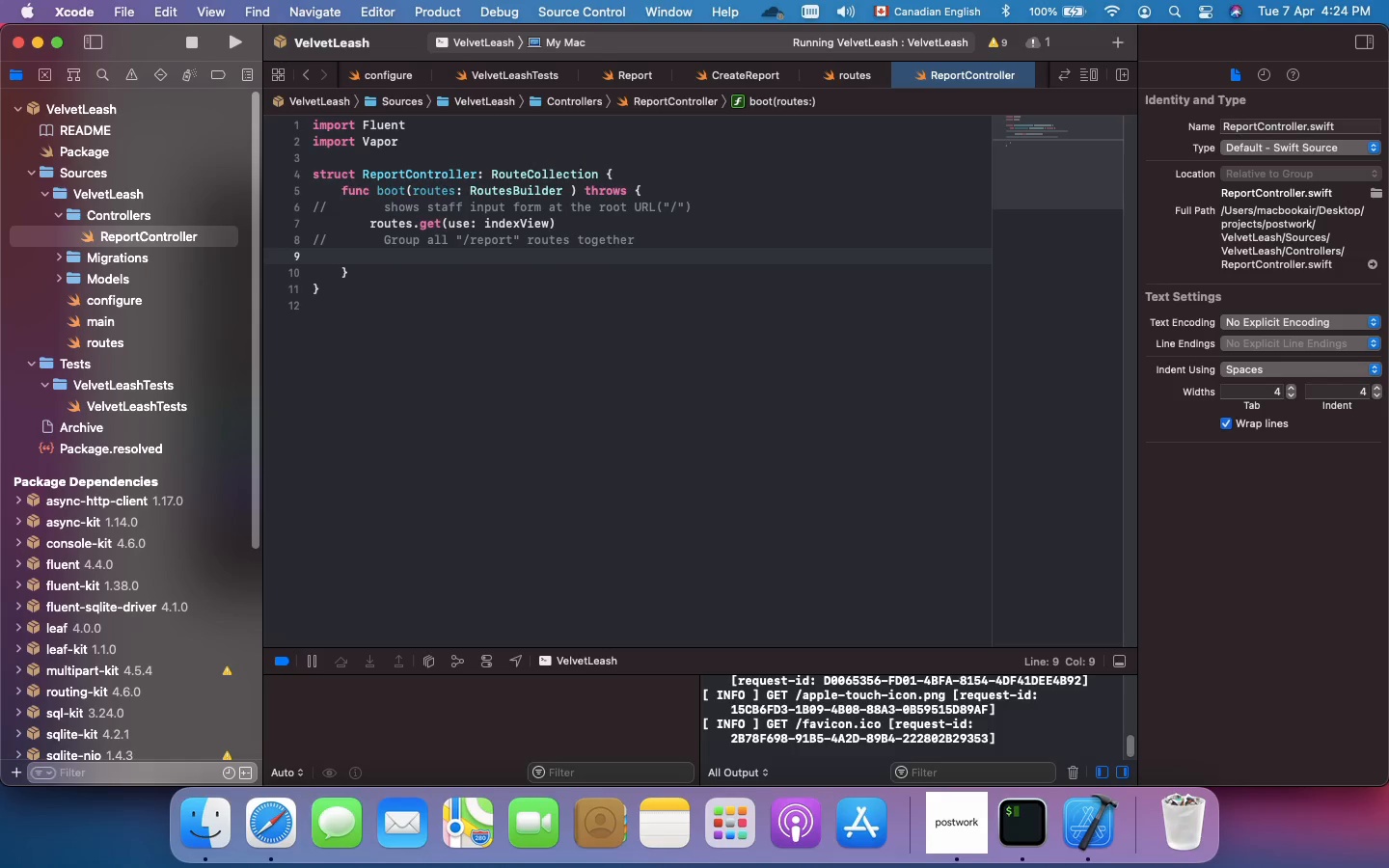 
key(Enter)
 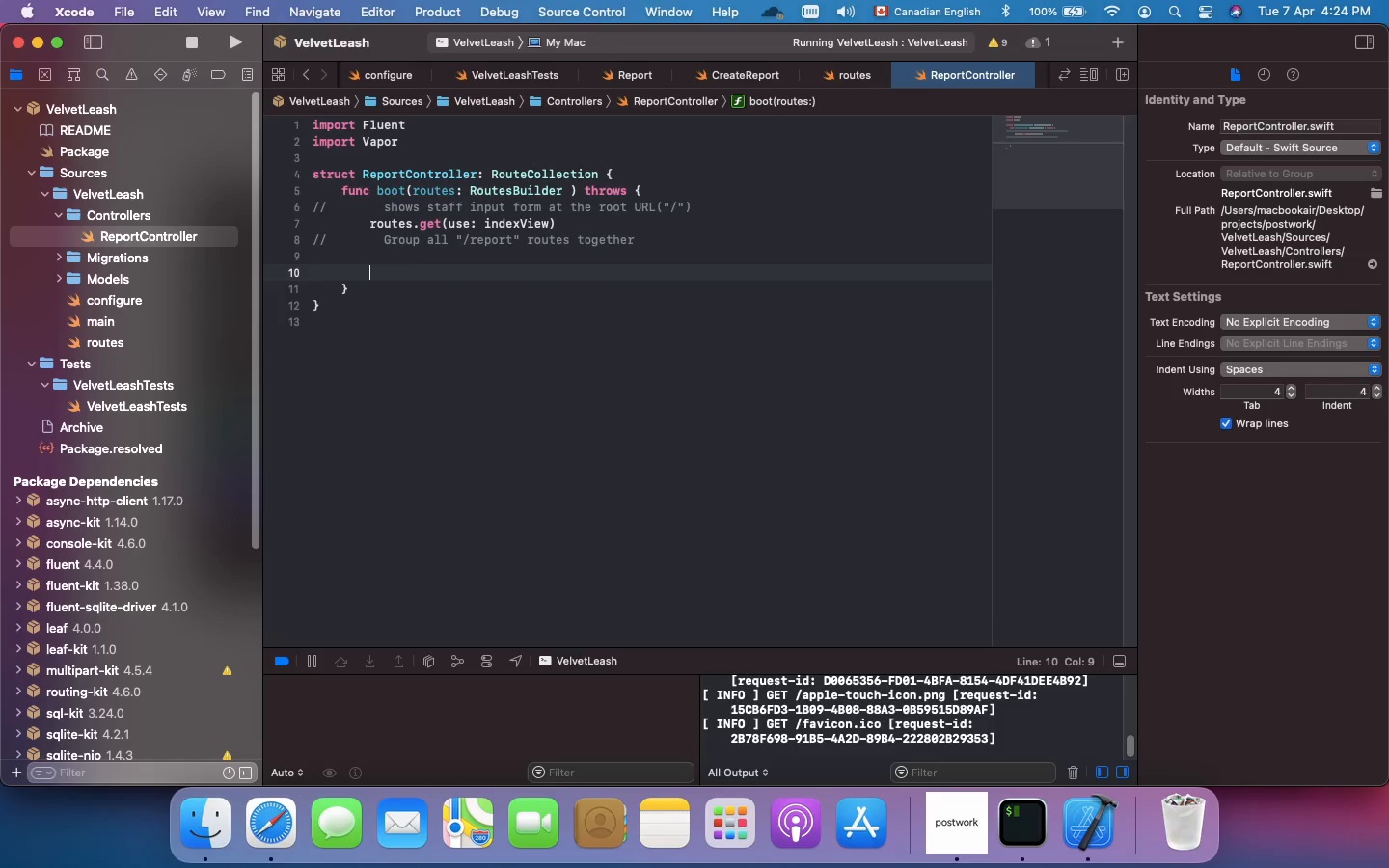 
type(let reportd)
key(Backspace)
type(s = routes.grouped("report)
 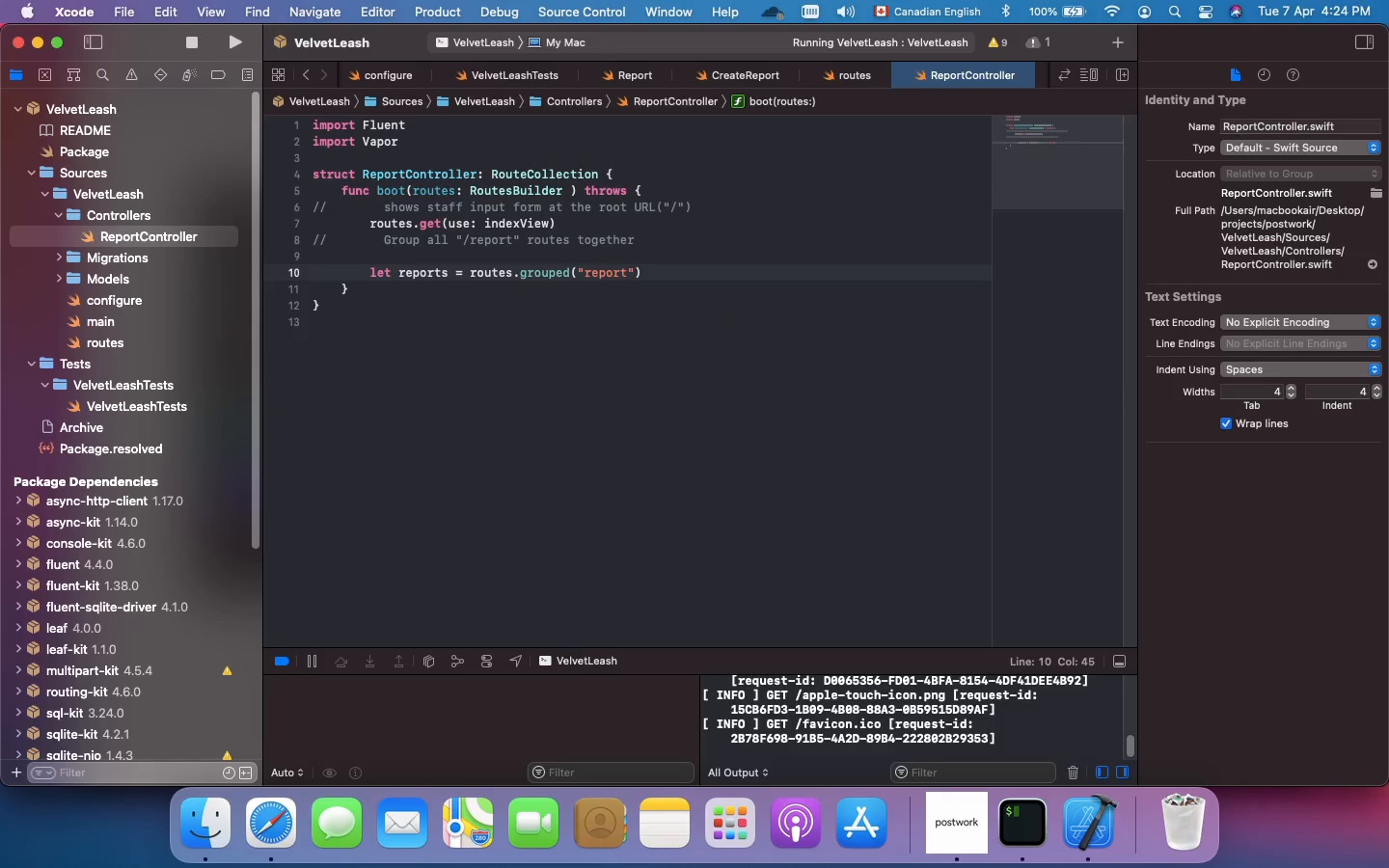 
wait(5.08)
 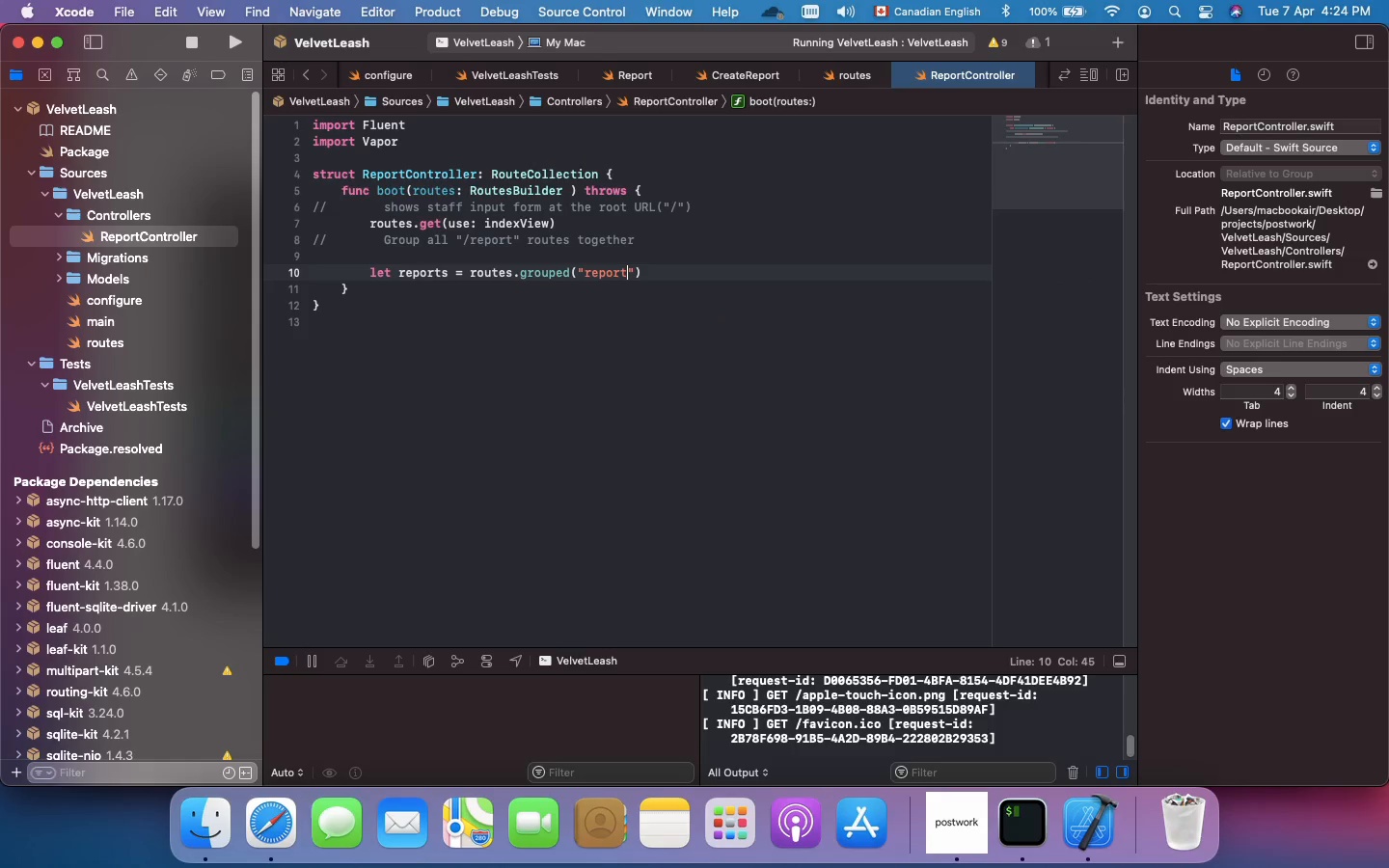 
key(ArrowRight)
 